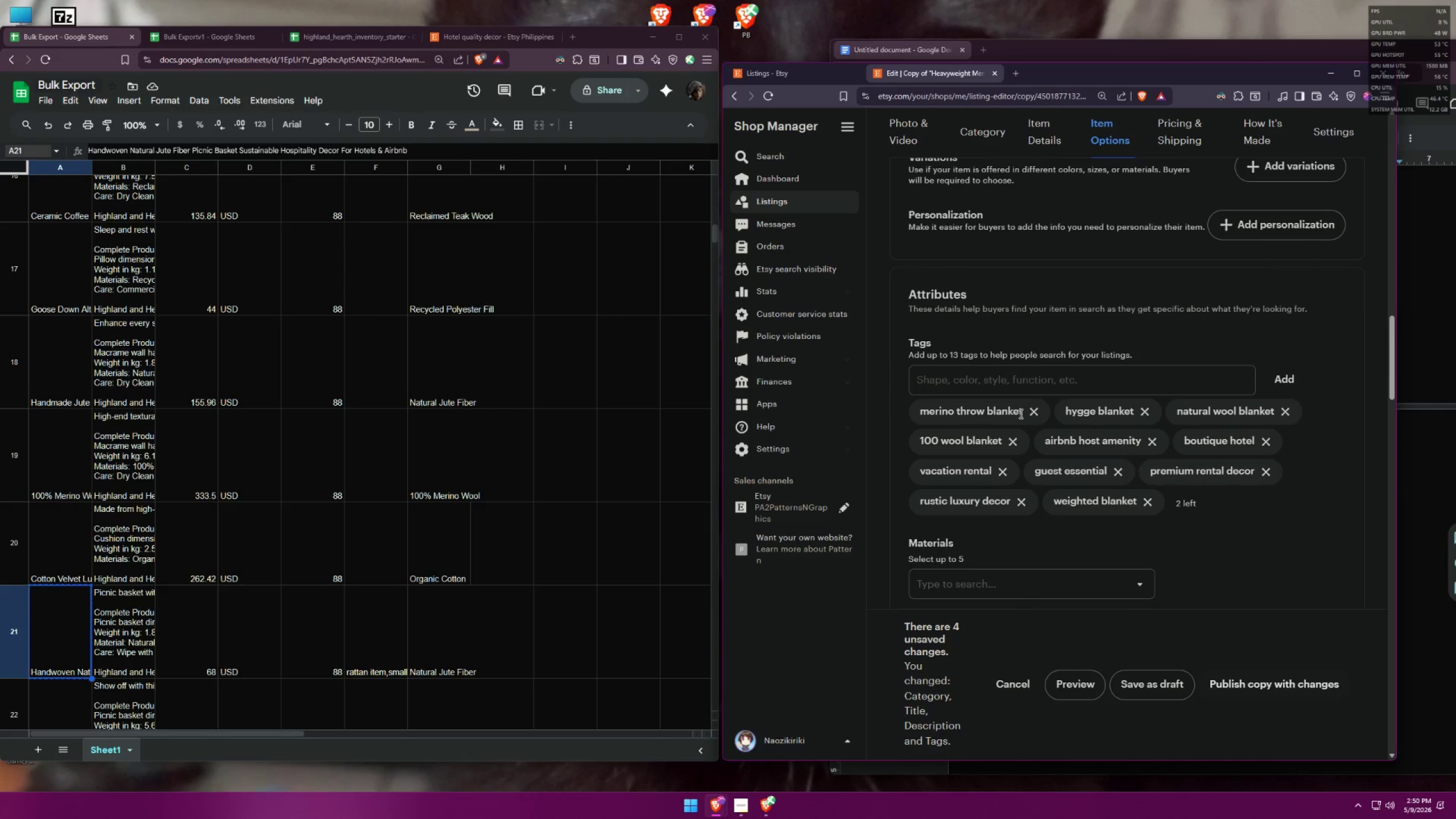 
triple_click([1034, 412])
 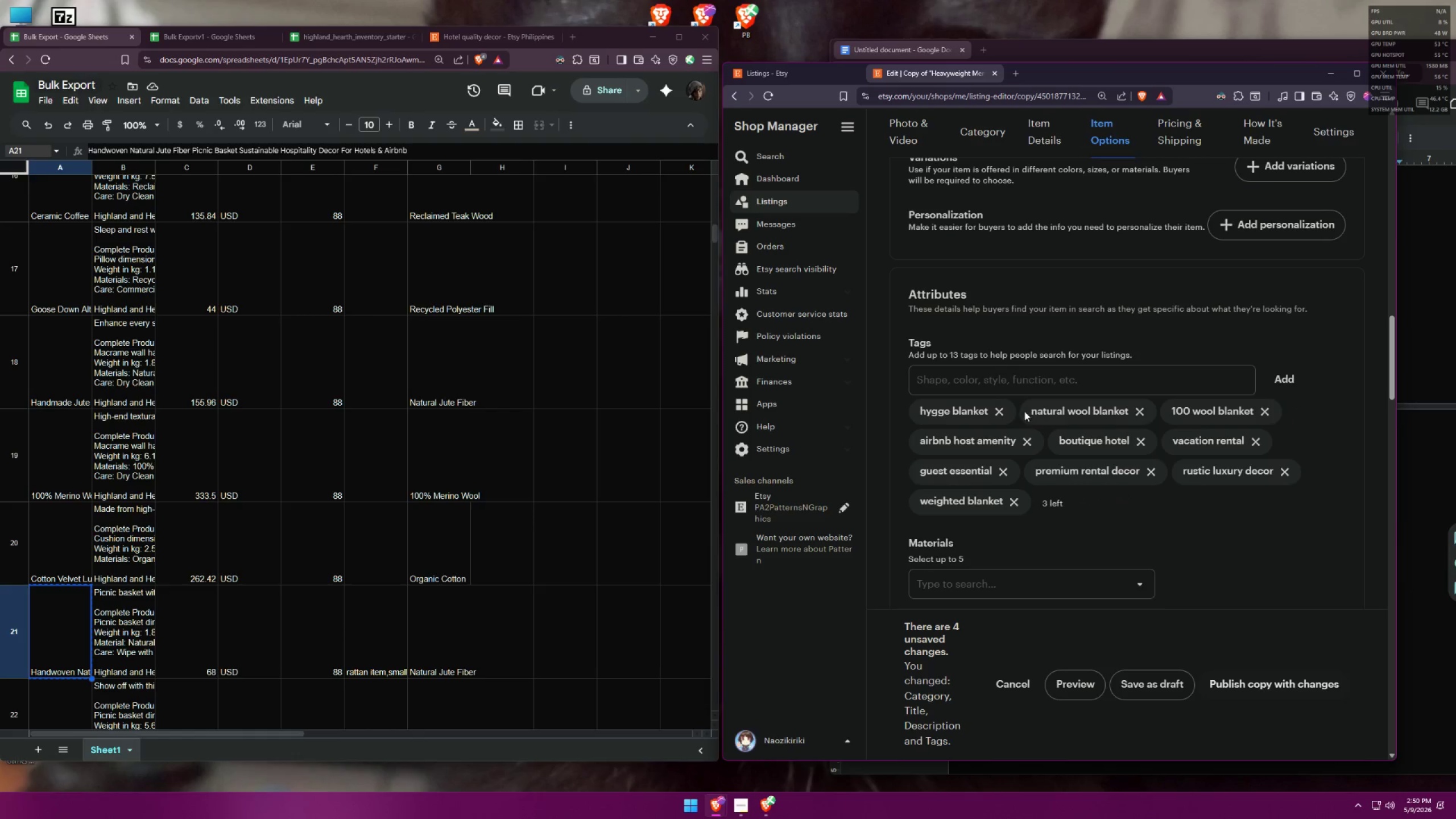 
triple_click([1006, 413])
 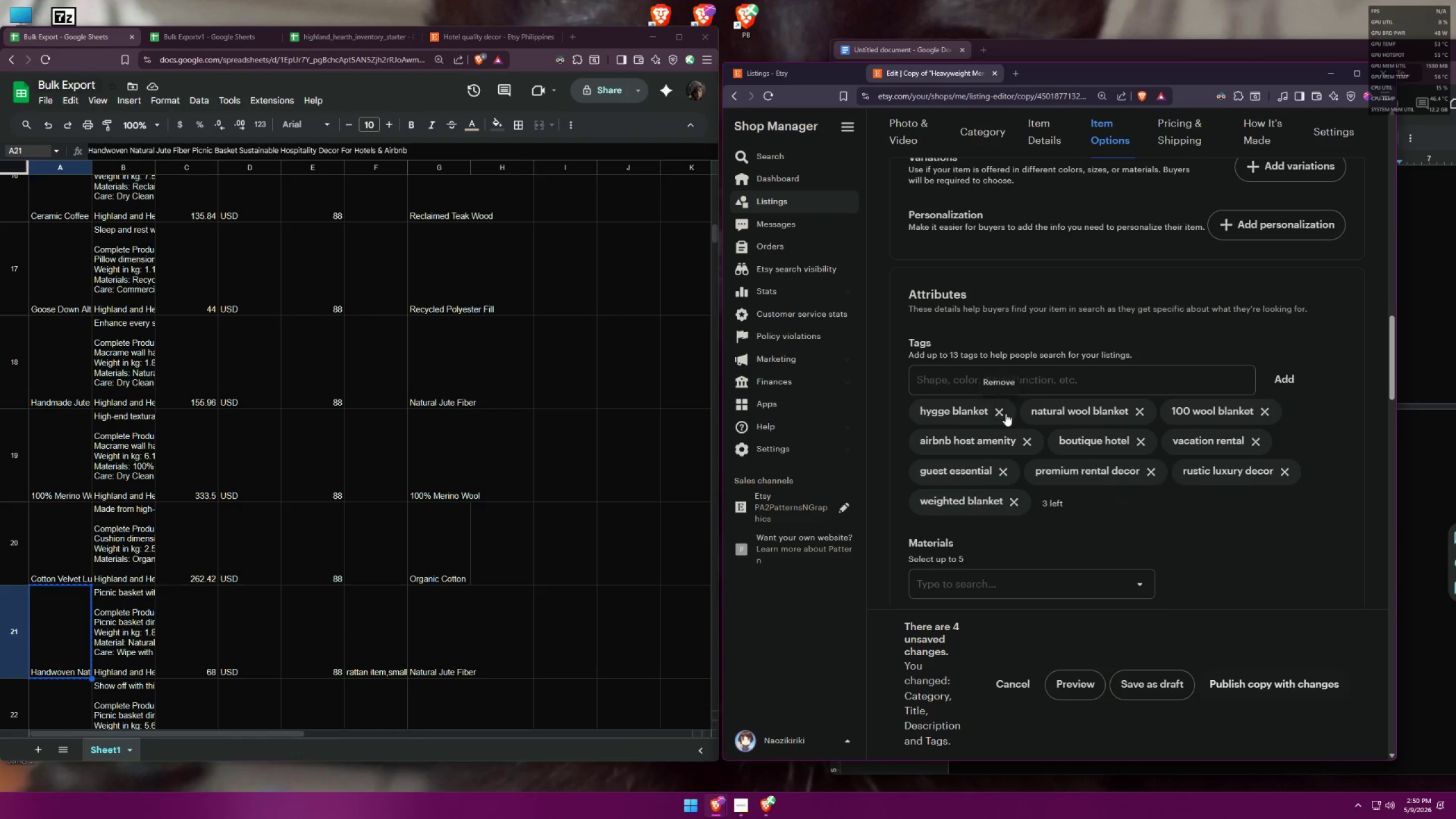 
triple_click([1006, 413])
 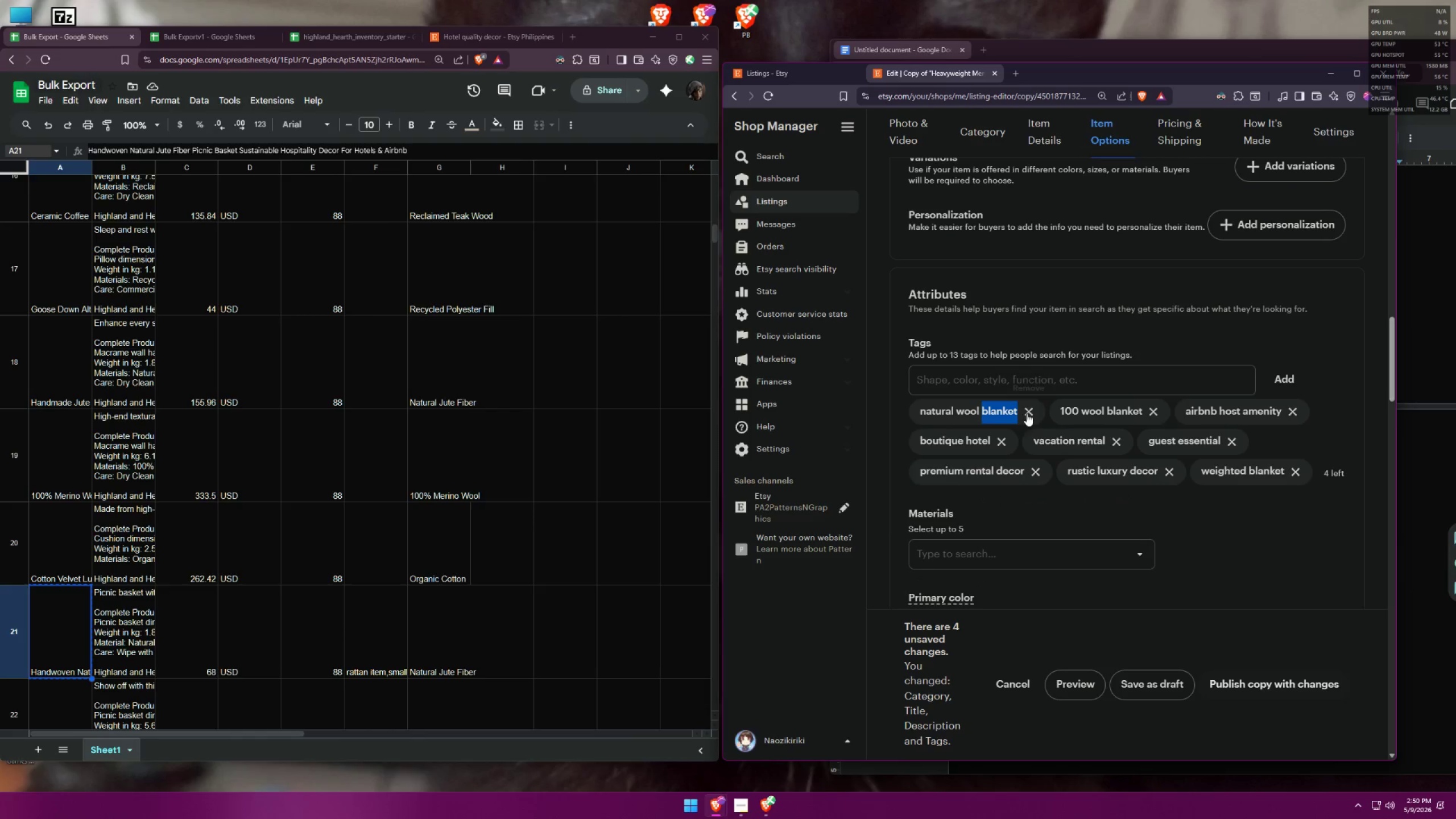 
triple_click([1033, 412])
 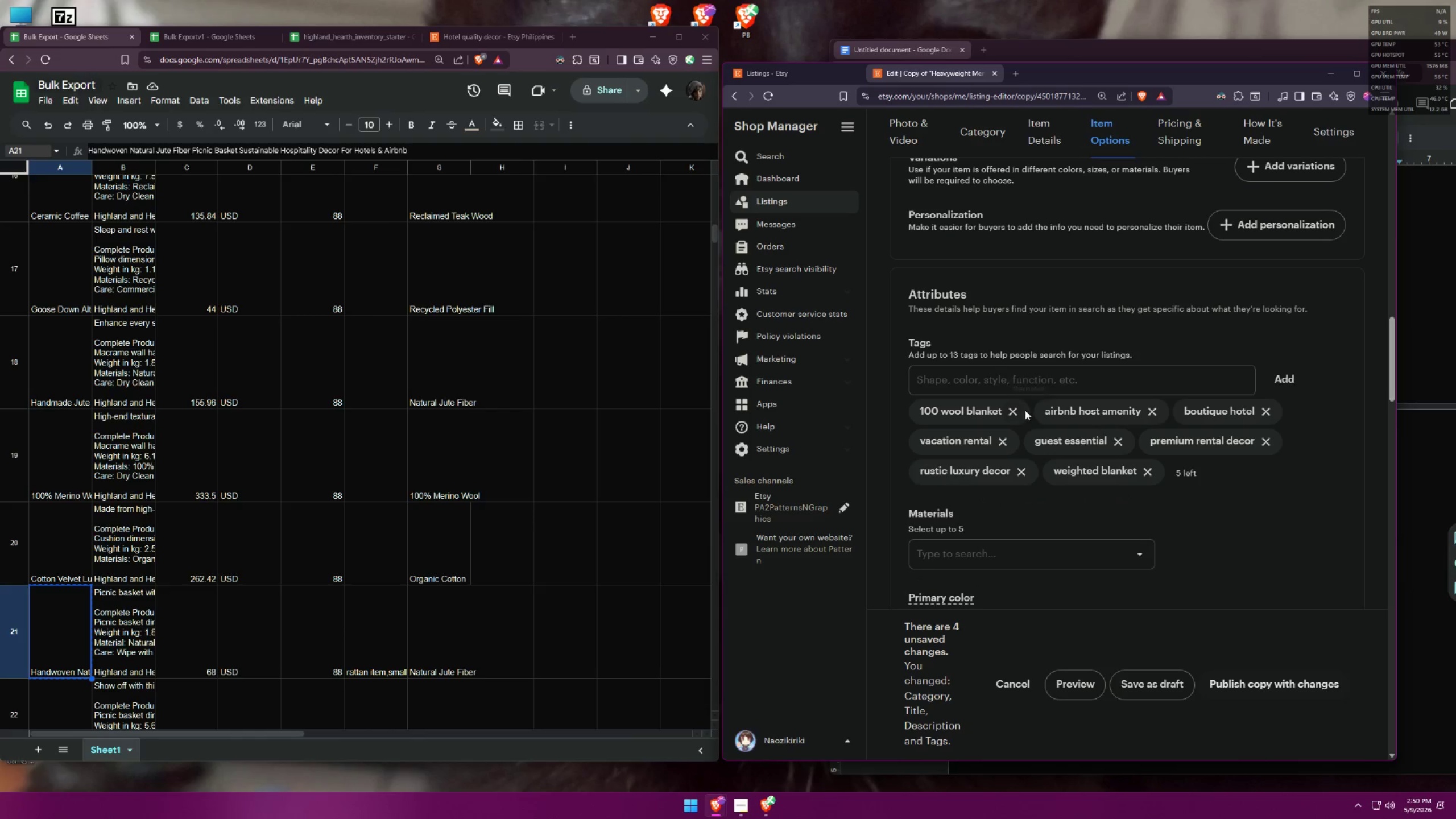 
triple_click([1025, 410])
 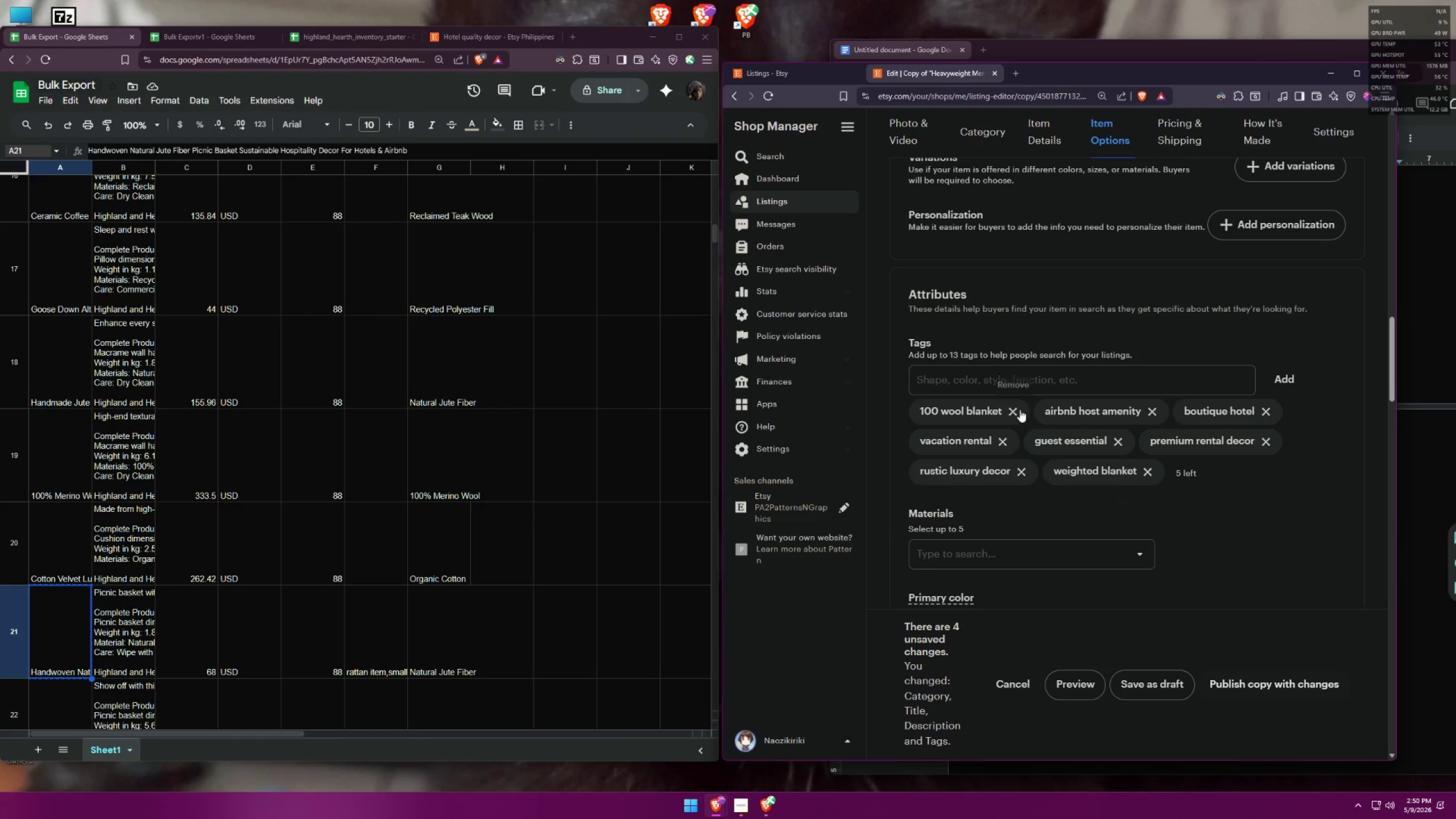 
triple_click([1019, 410])
 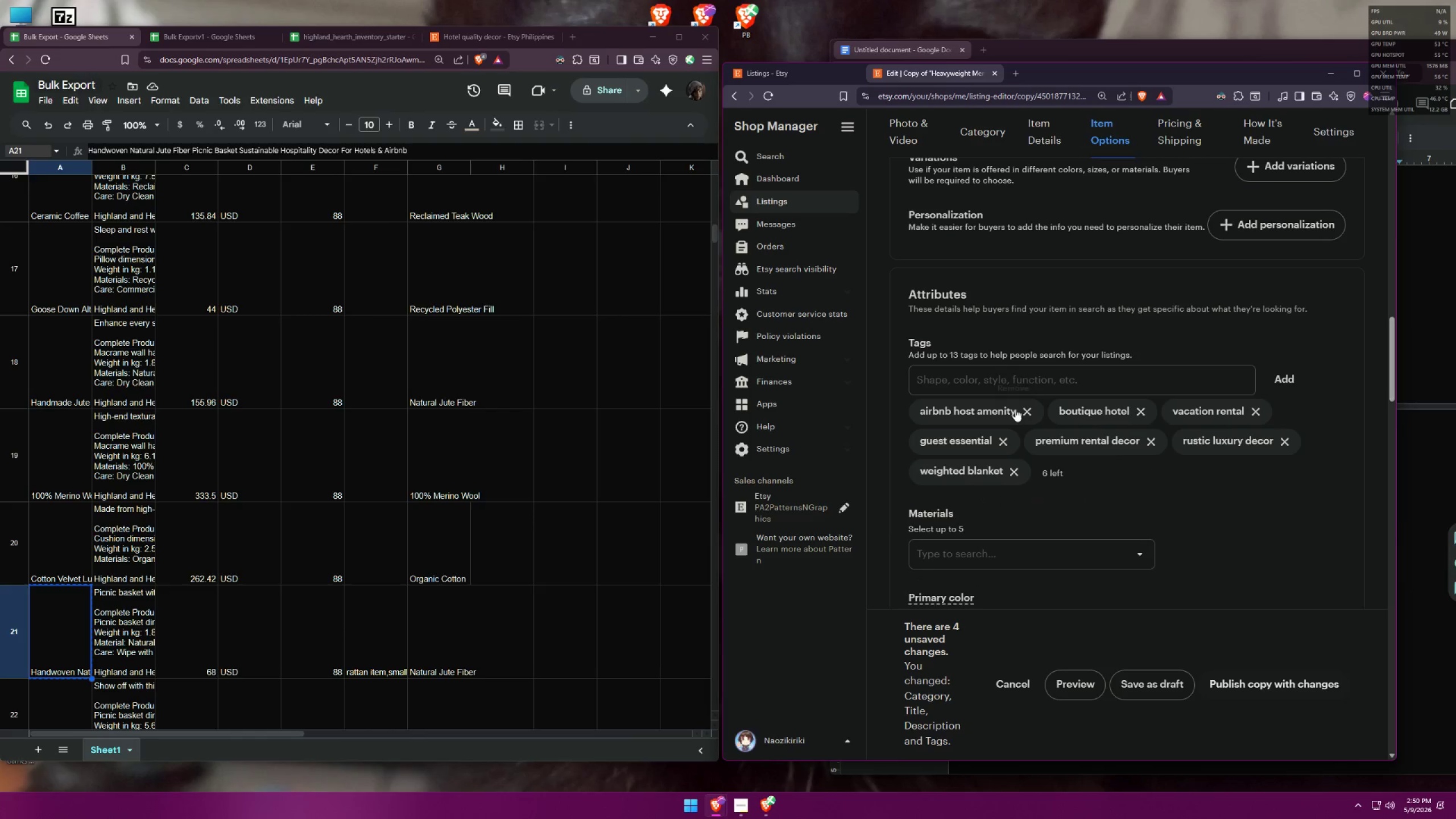 
triple_click([1015, 409])
 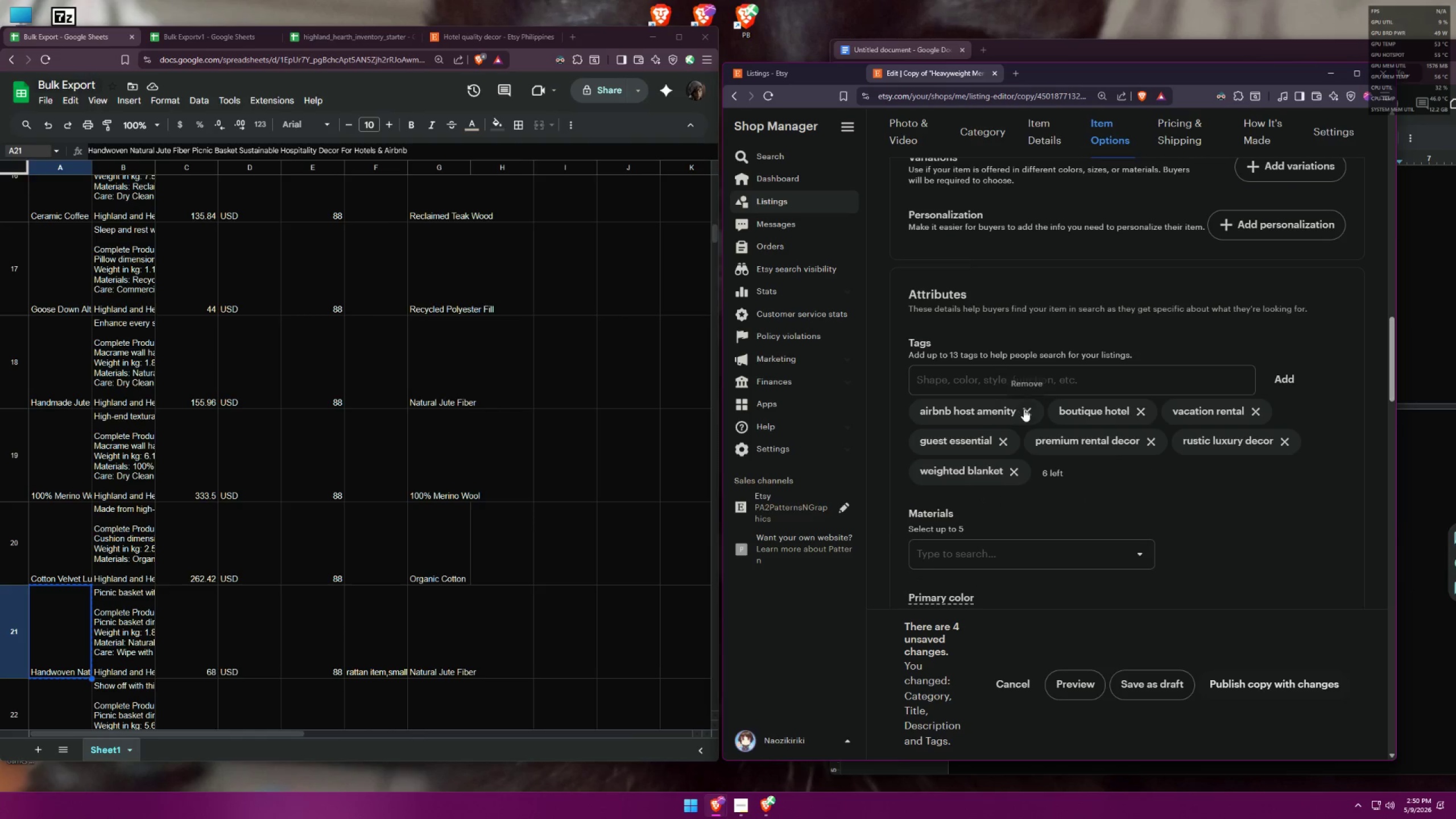 
triple_click([1024, 409])
 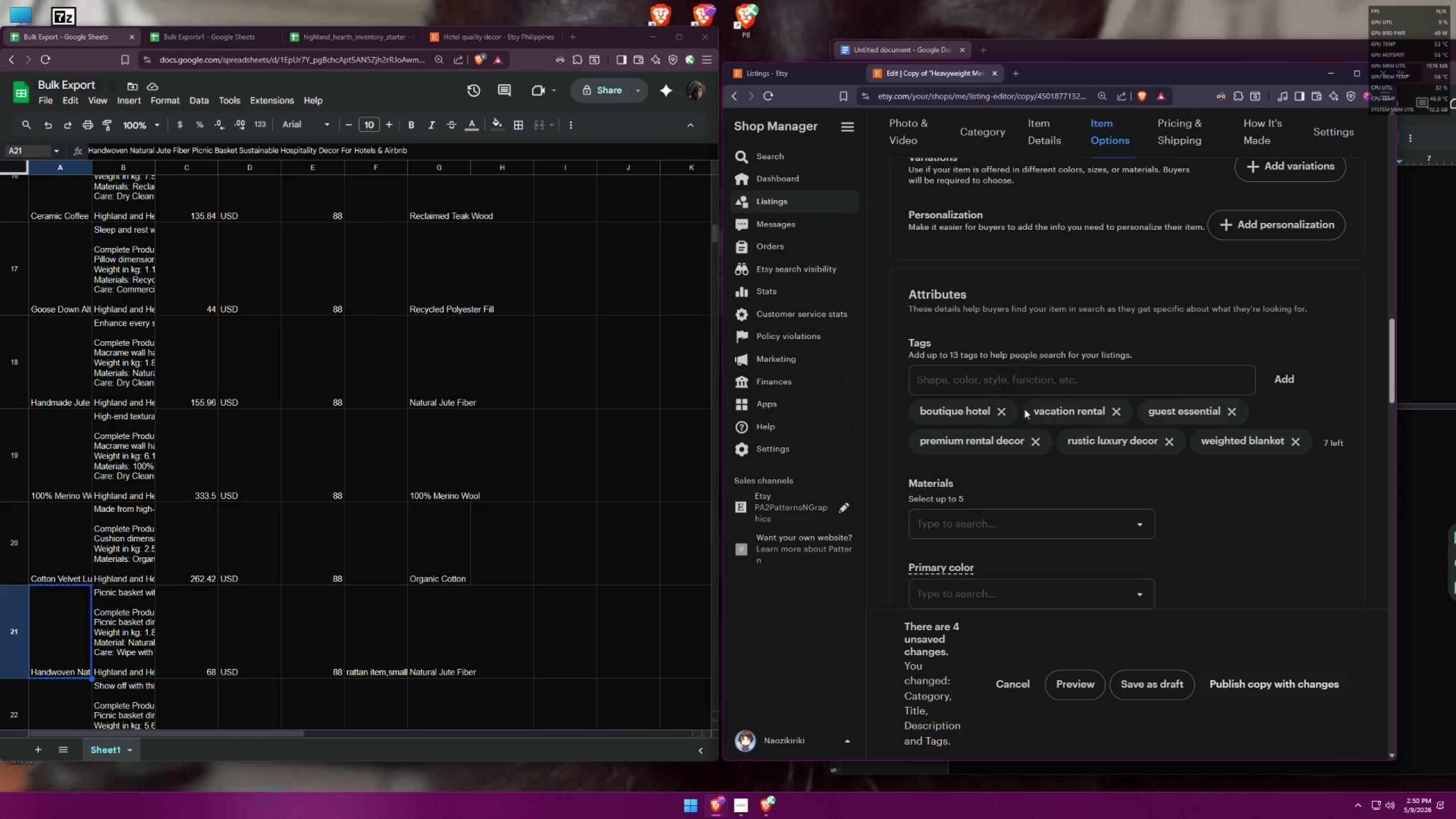 
triple_click([1024, 409])
 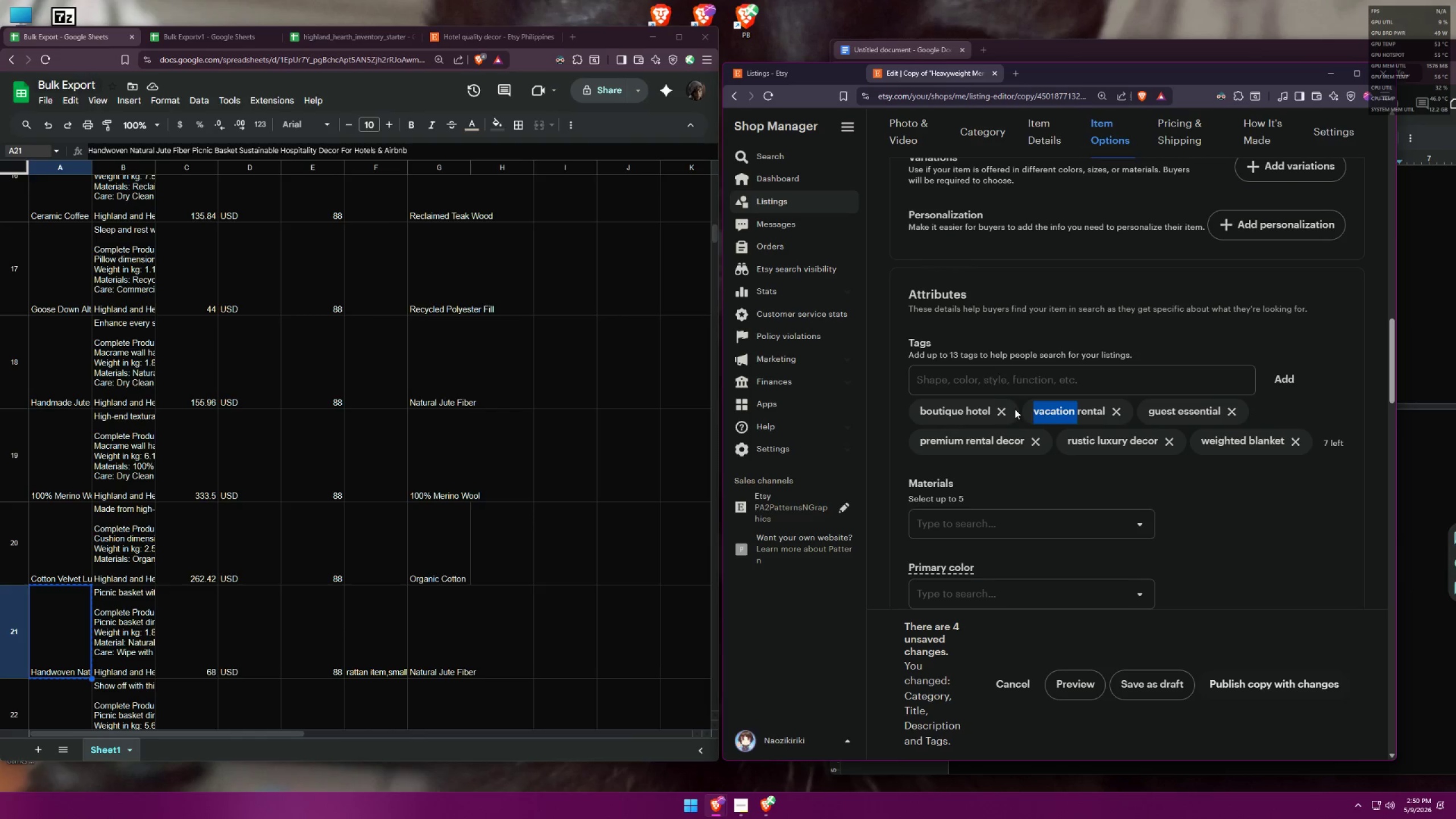 
triple_click([1003, 410])
 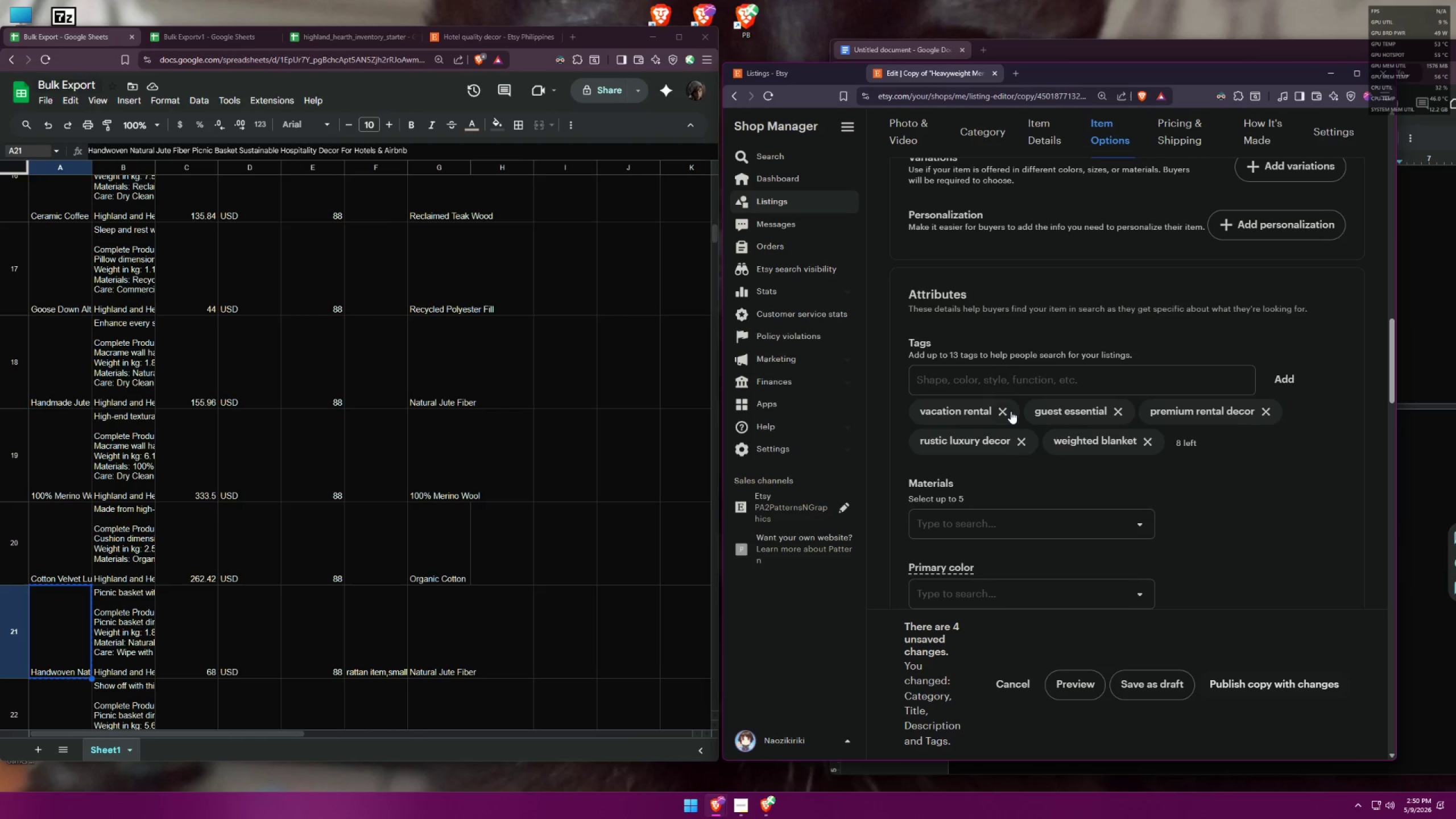 
triple_click([1012, 411])
 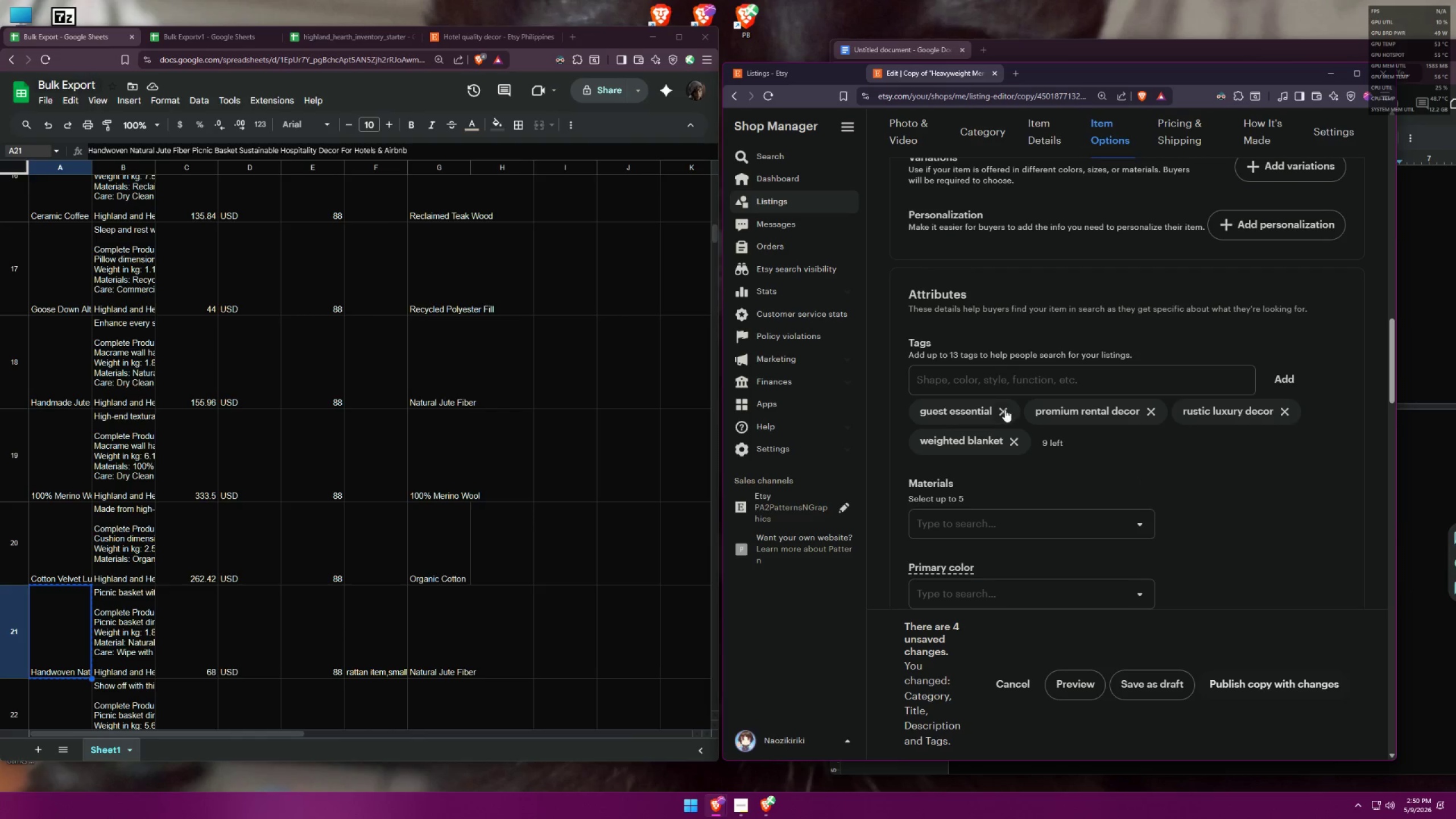 
triple_click([1005, 410])
 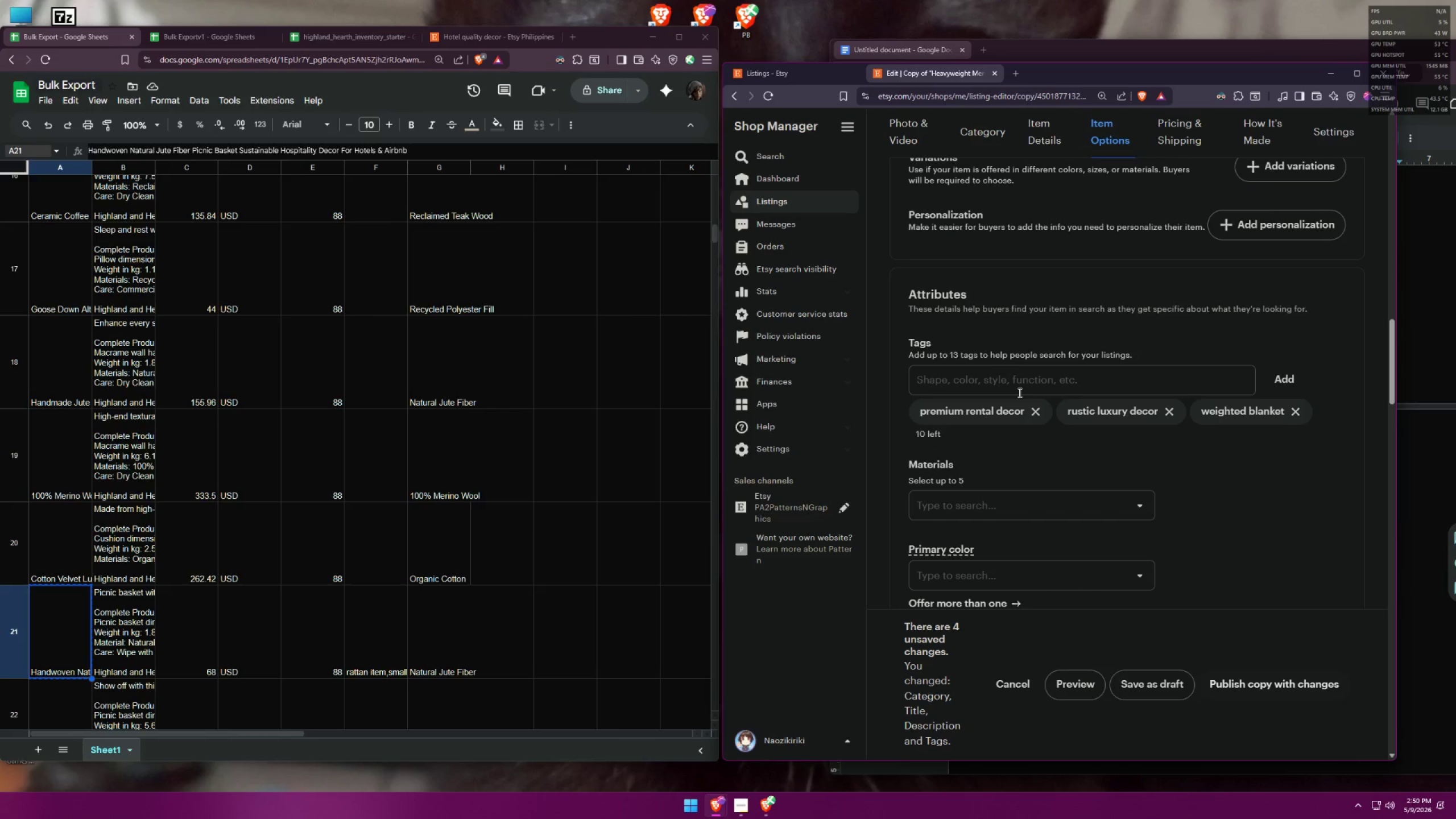 
wait(17.96)
 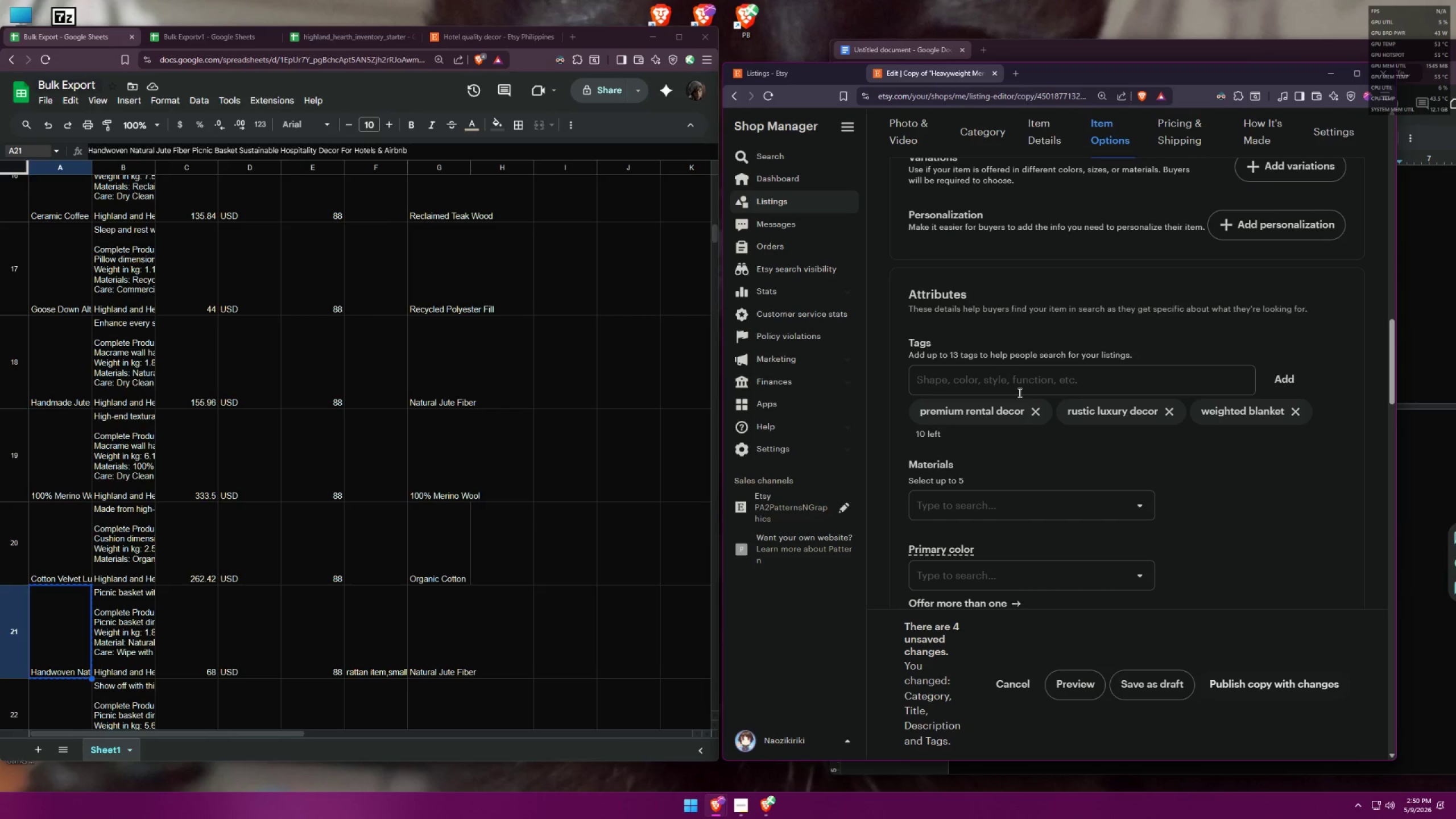 
left_click_drag(start_coordinate=[1032, 422], to_coordinate=[1036, 421])
 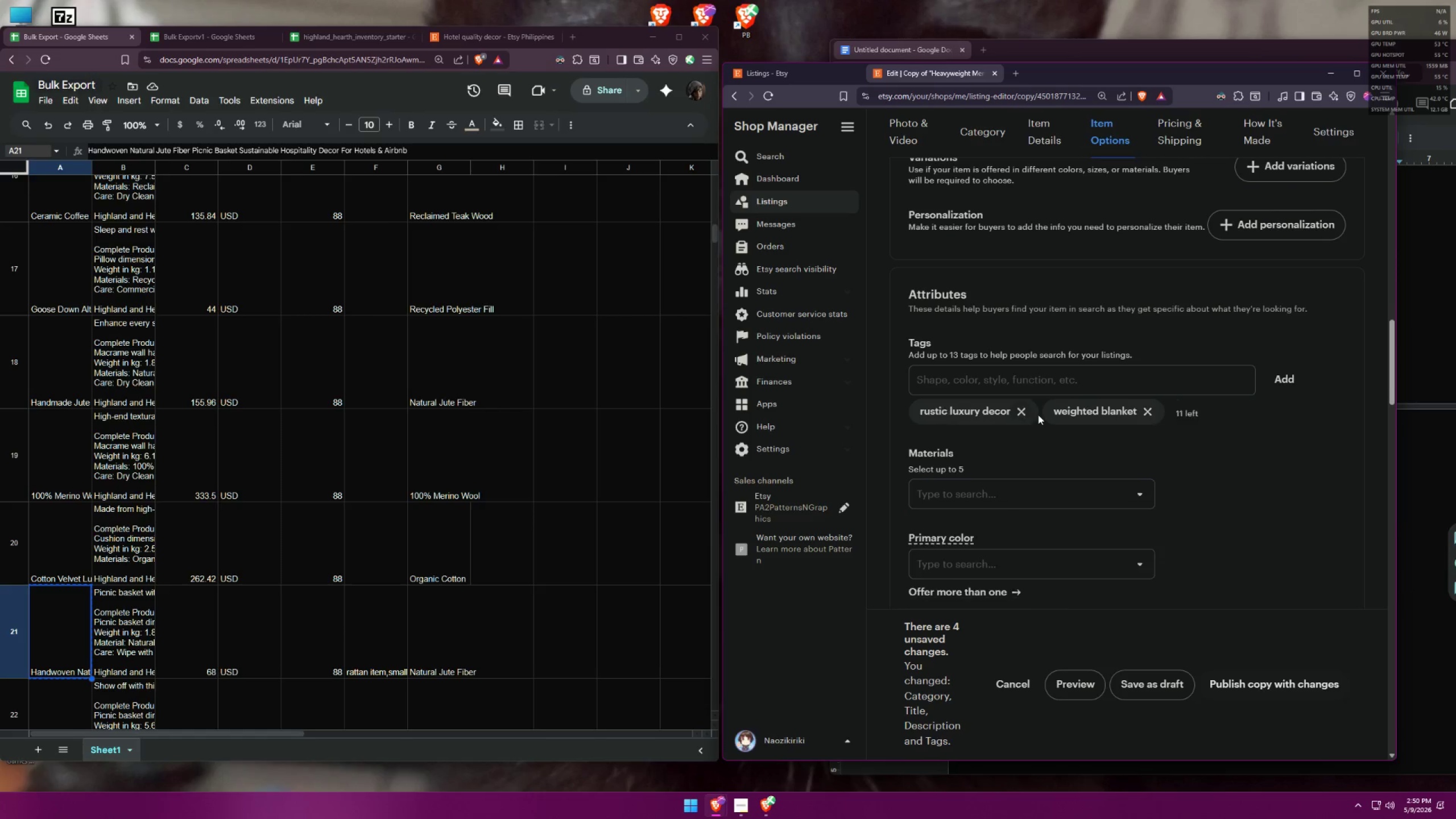 
double_click([1038, 415])
 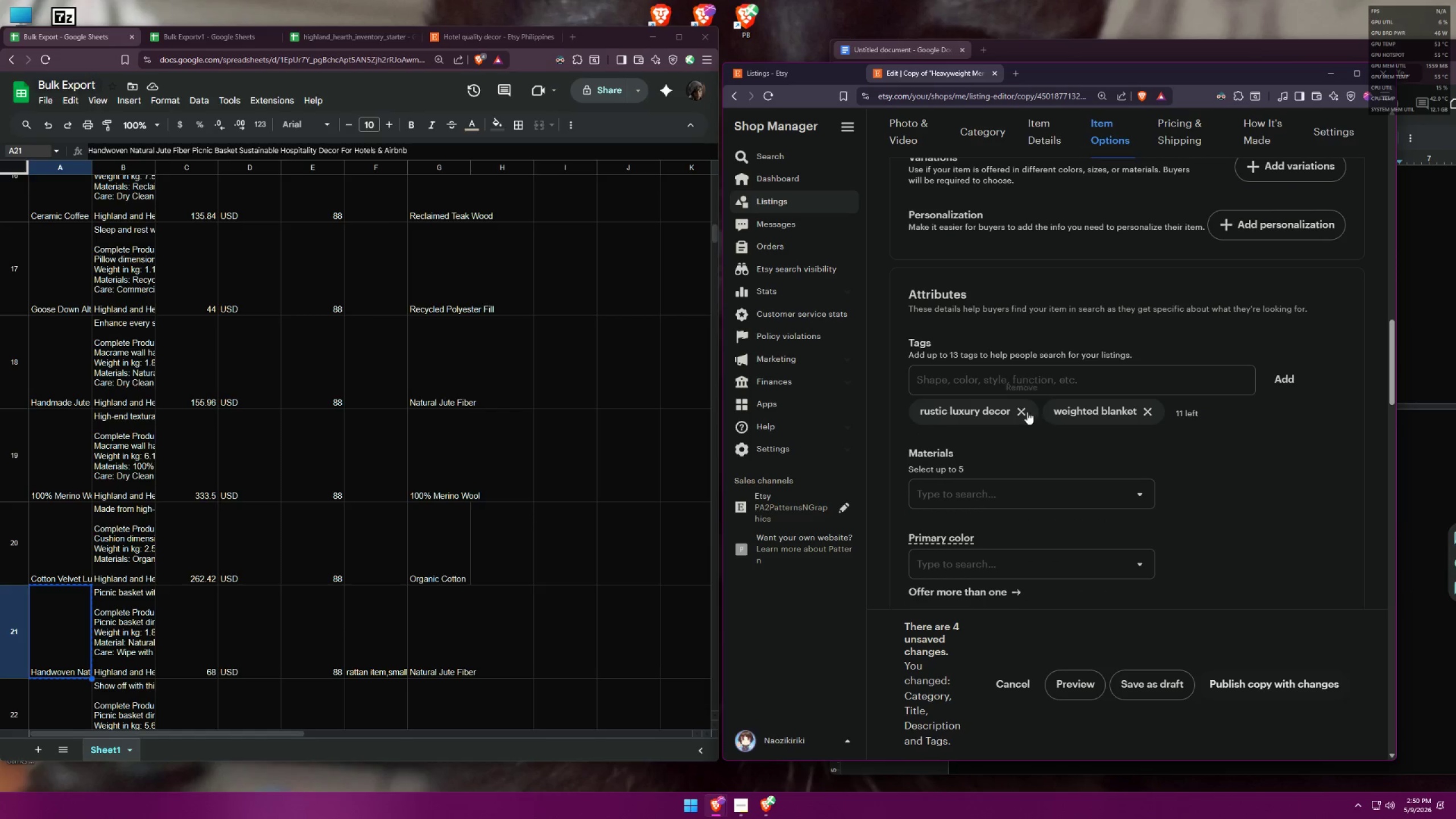 
triple_click([1023, 408])
 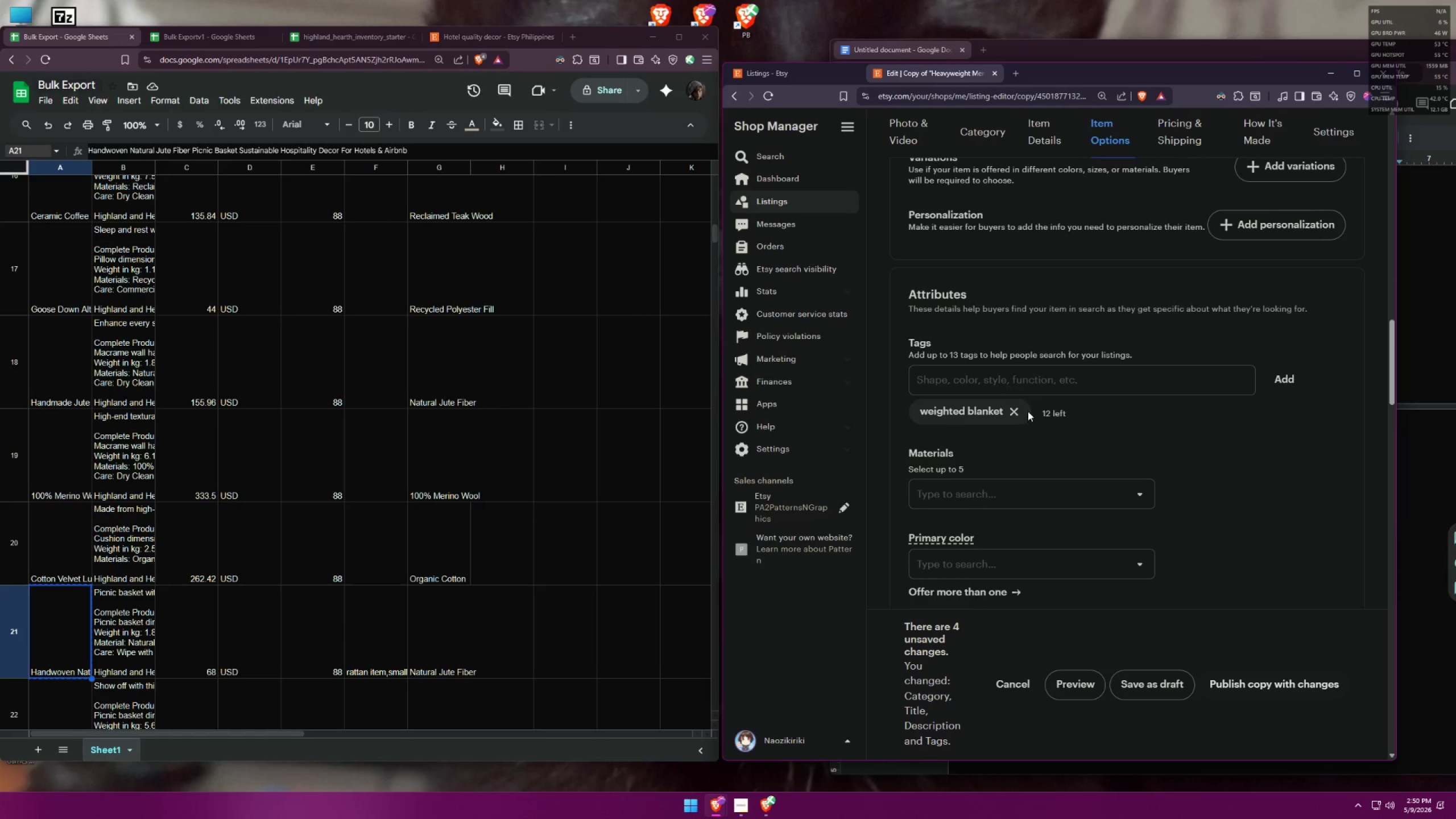 
triple_click([1022, 408])
 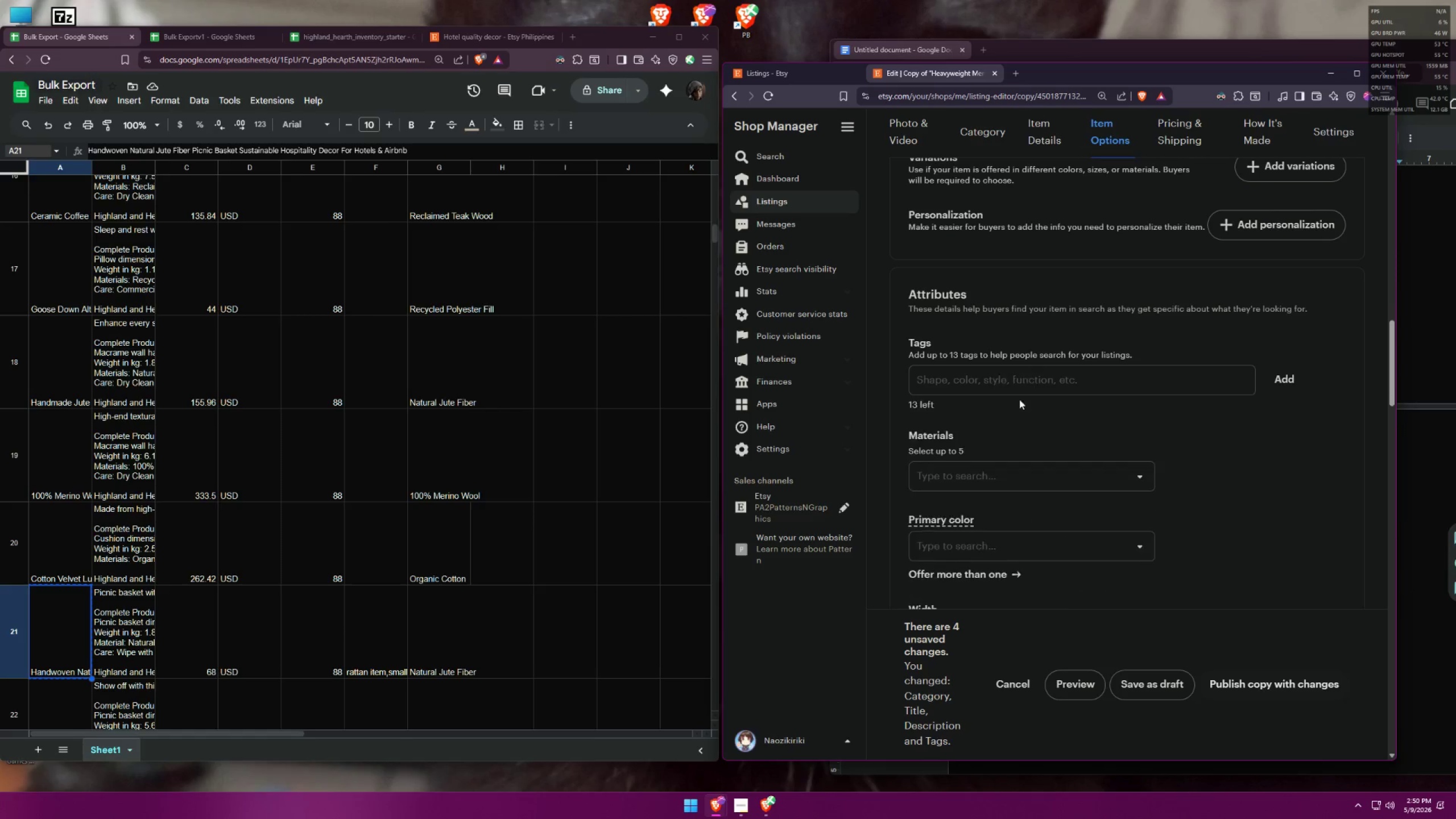 
triple_click([1027, 385])
 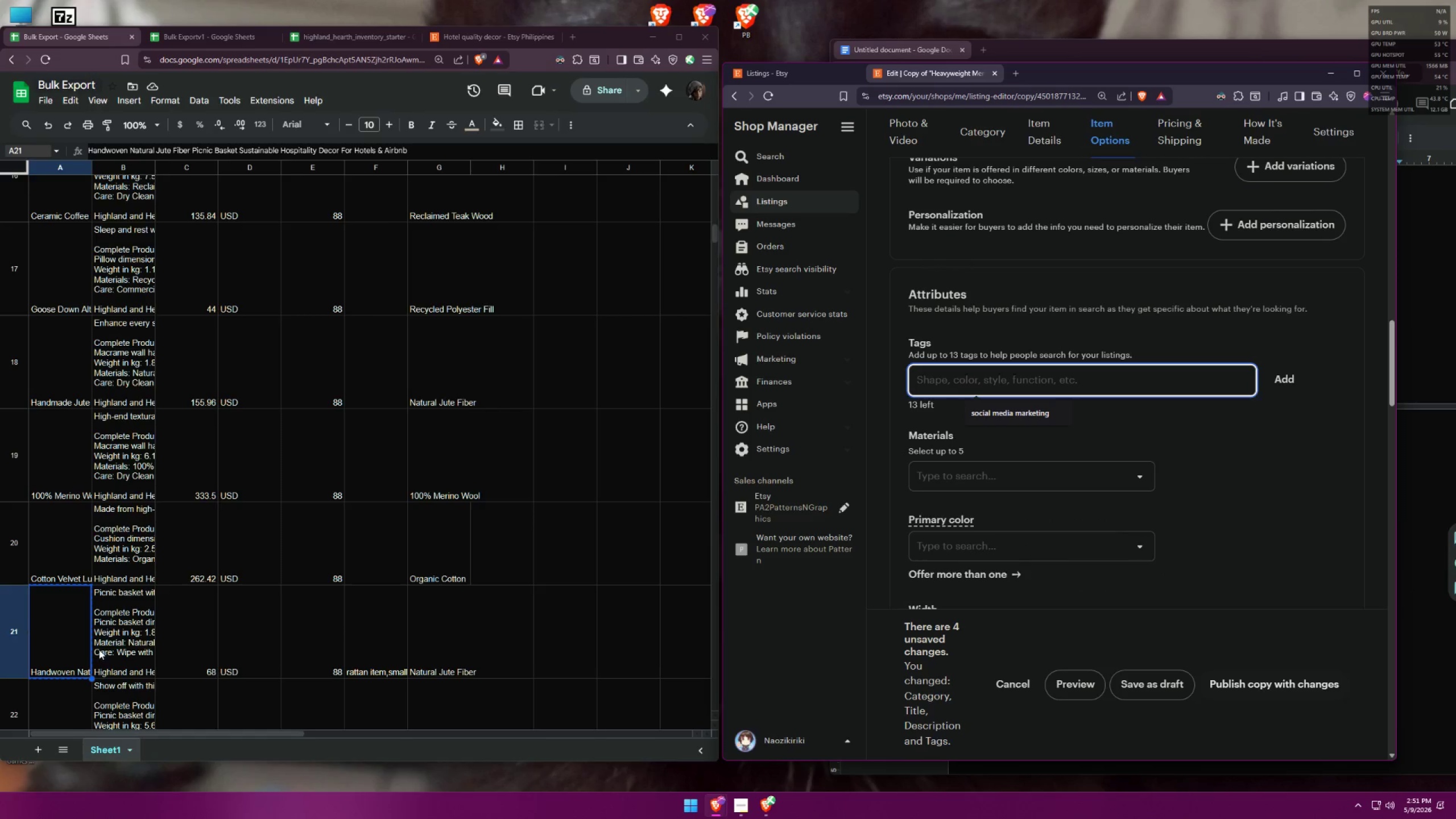 
scroll: coordinate [1281, 474], scroll_direction: up, amount: 17.0
 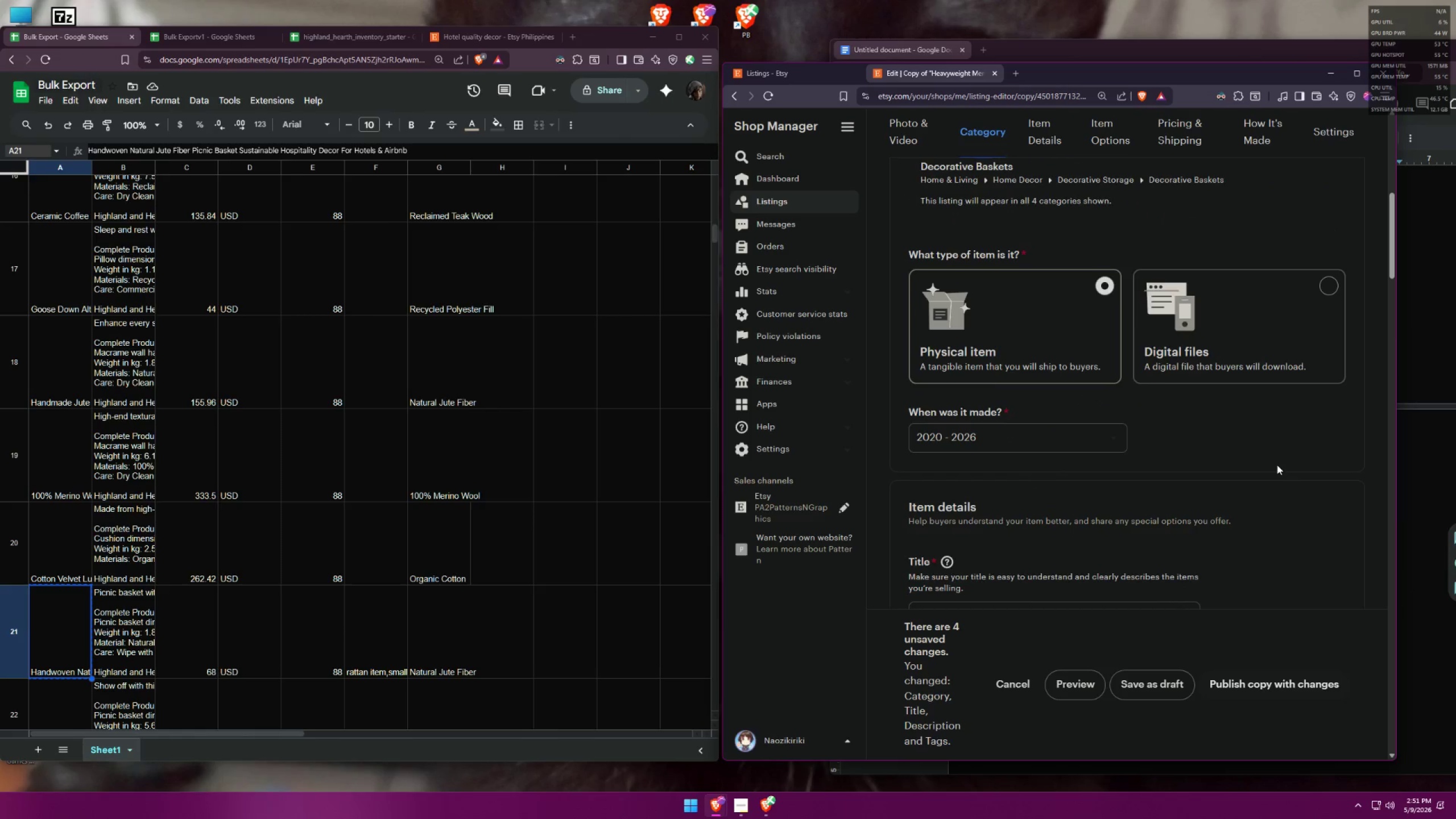 
scroll: coordinate [1277, 390], scroll_direction: down, amount: 20.0
 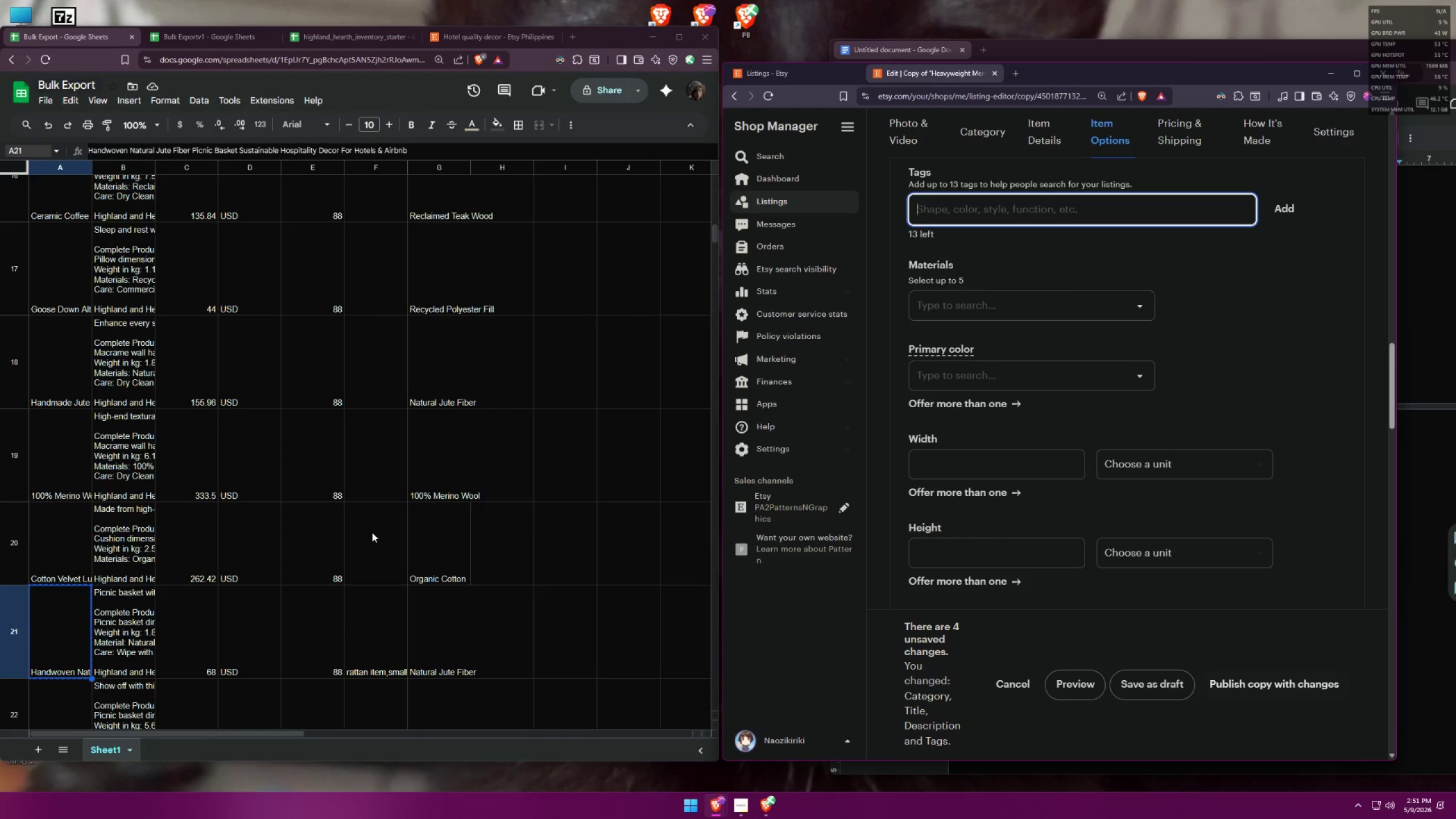 
left_click([378, 630])
 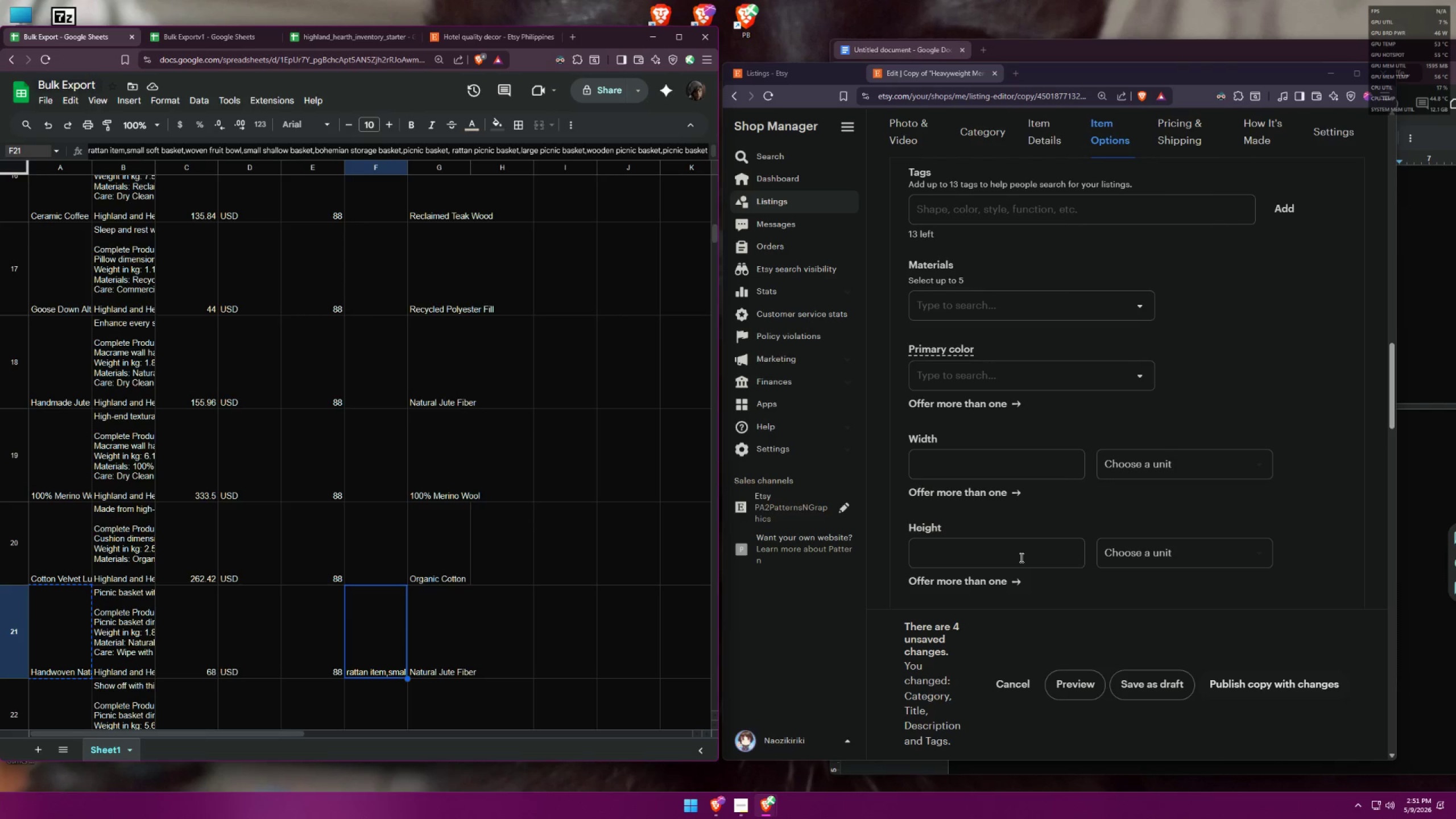 
scroll: coordinate [1051, 405], scroll_direction: down, amount: 7.0
 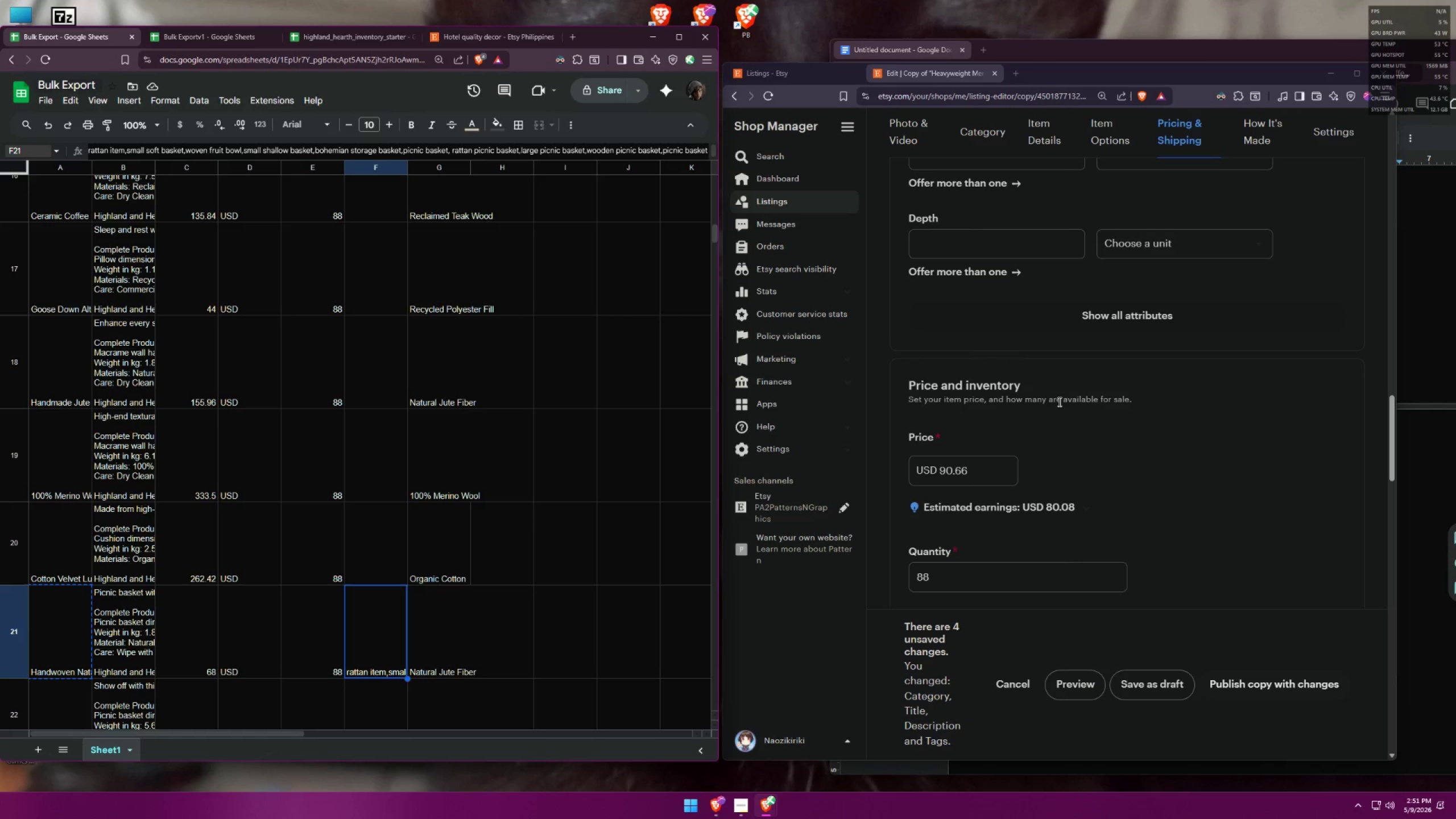 
wait(13.67)
 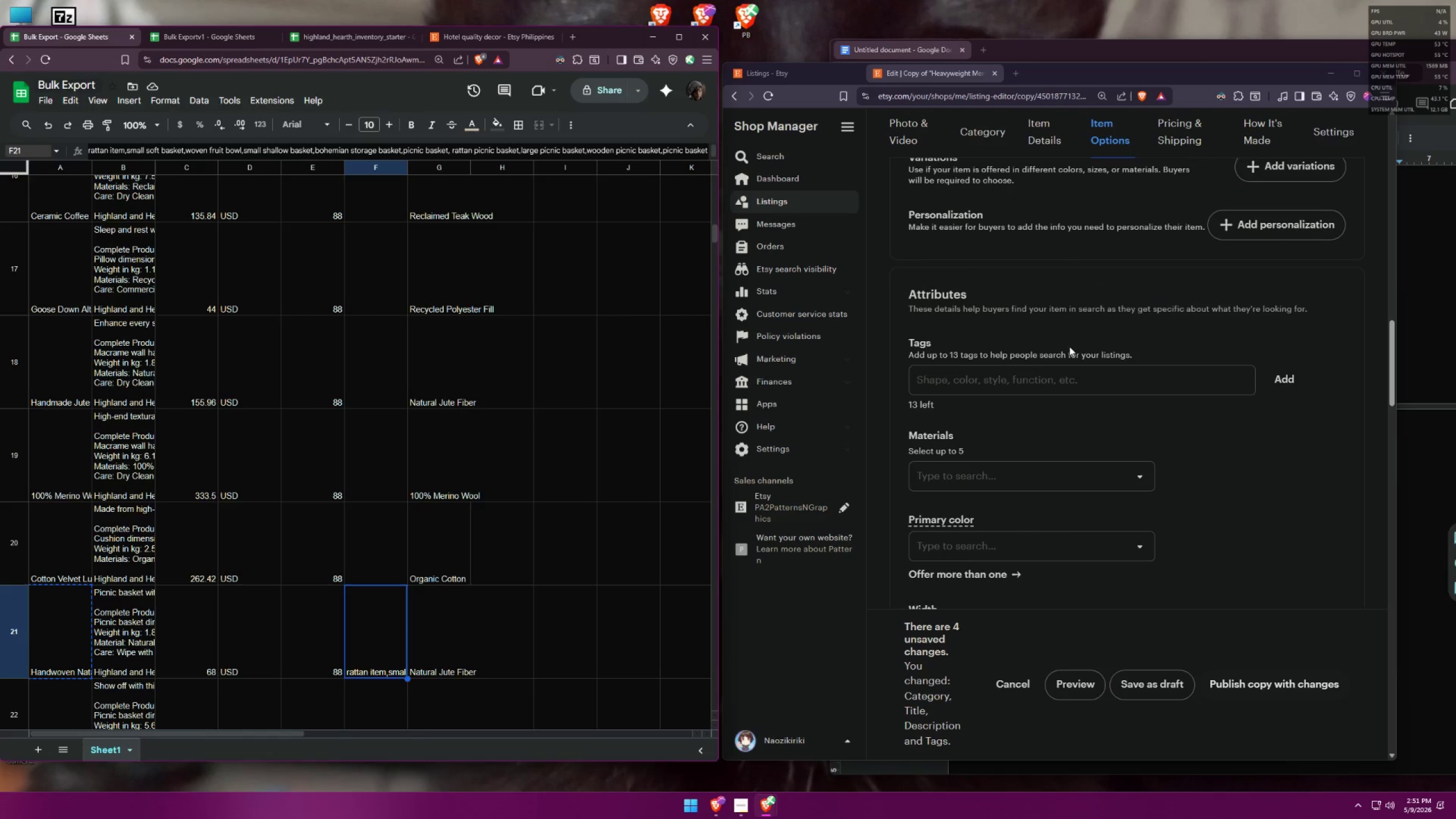 
left_click([1059, 380])
 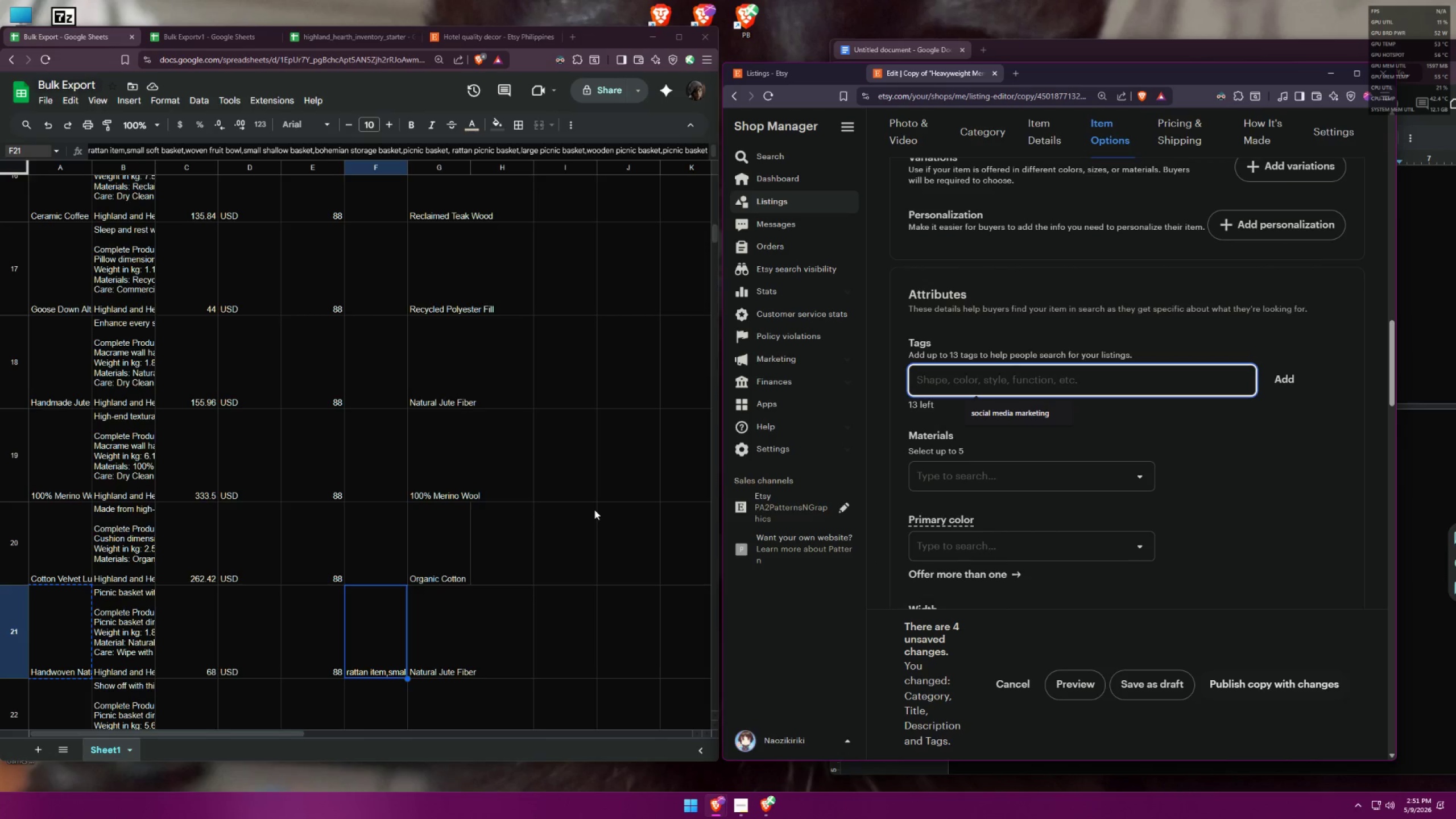 
scroll: coordinate [1073, 352], scroll_direction: up, amount: 10.0
 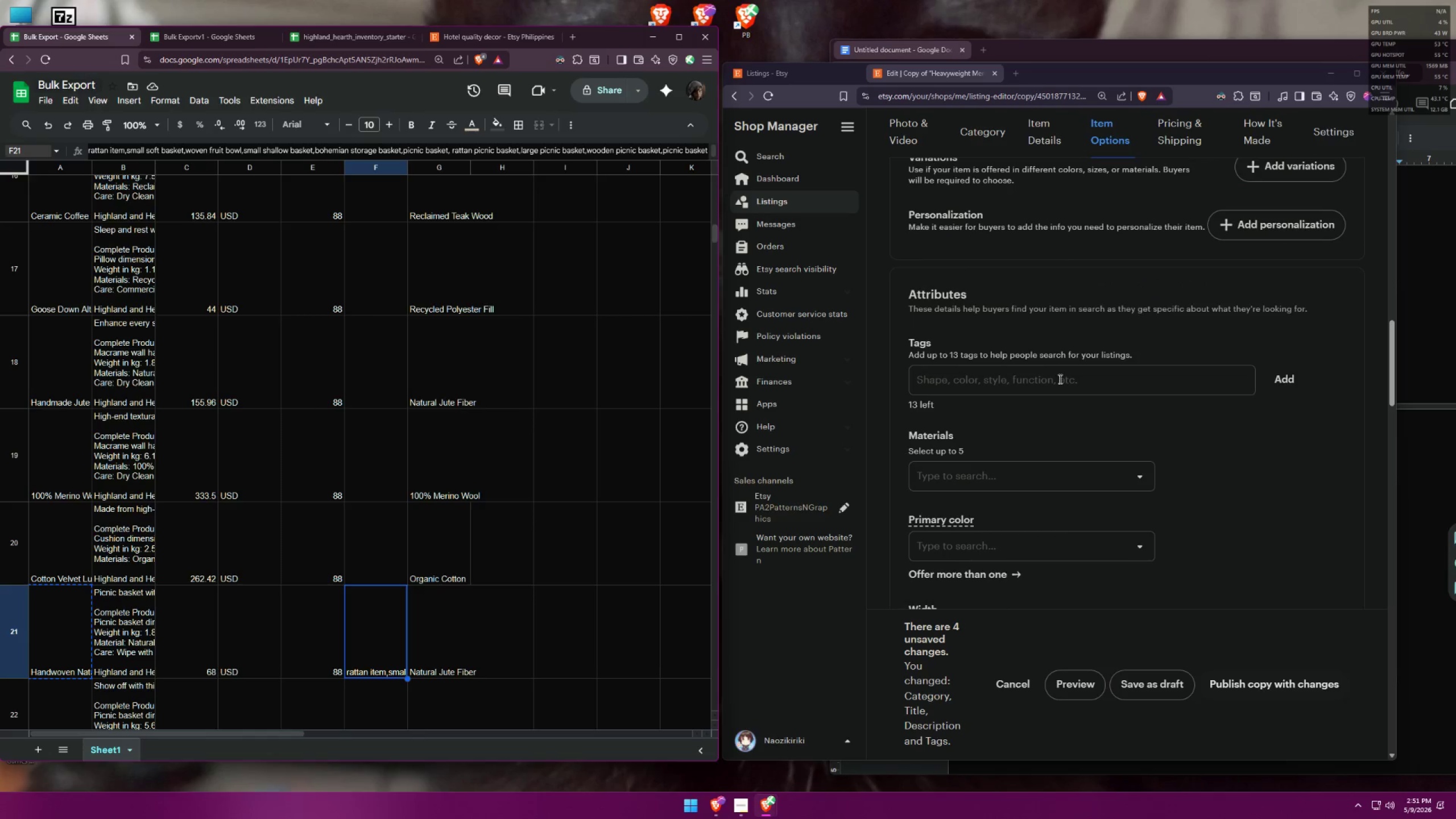 
type(rattam ote)
 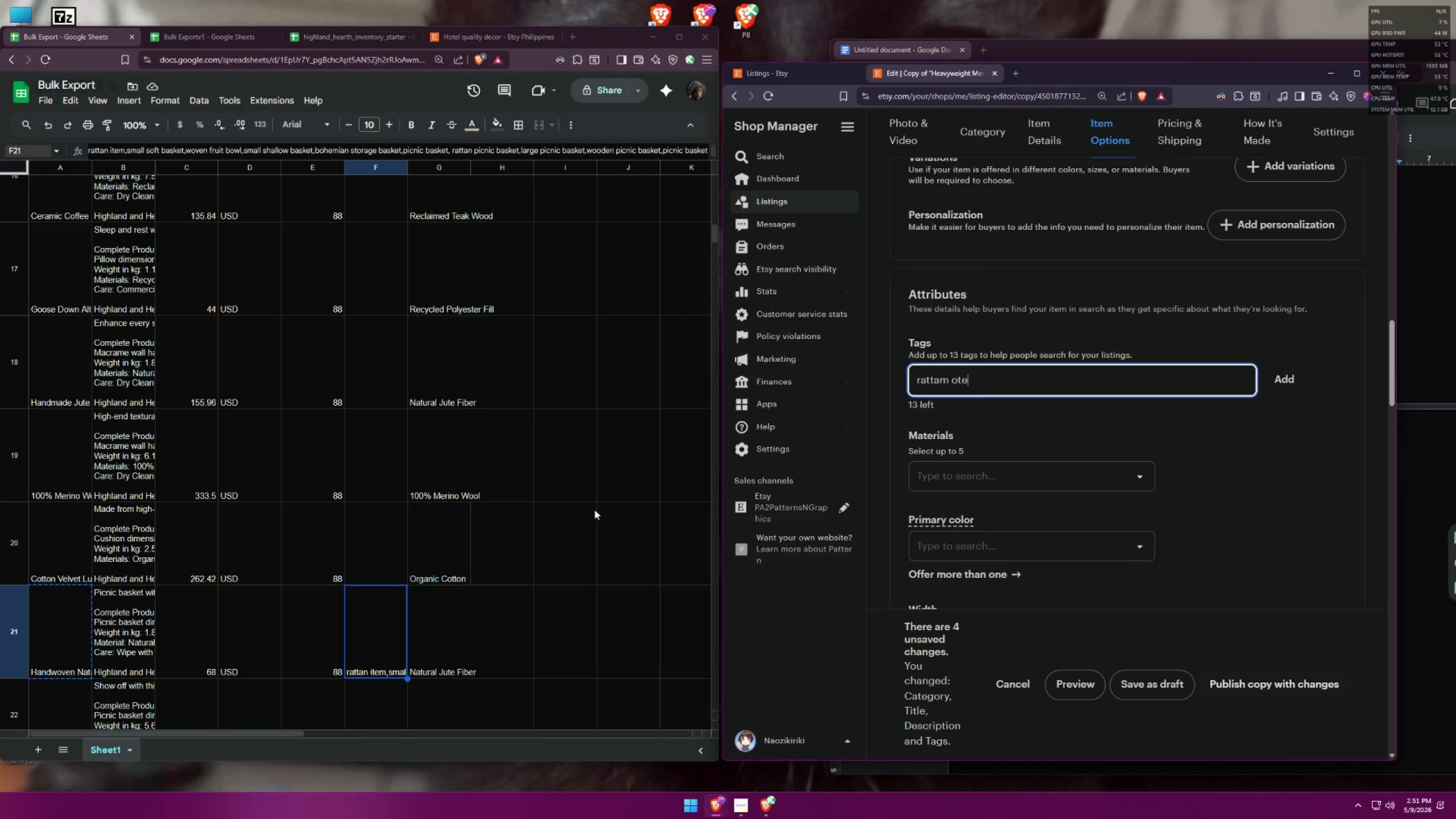 
key(Control+ControlLeft)
 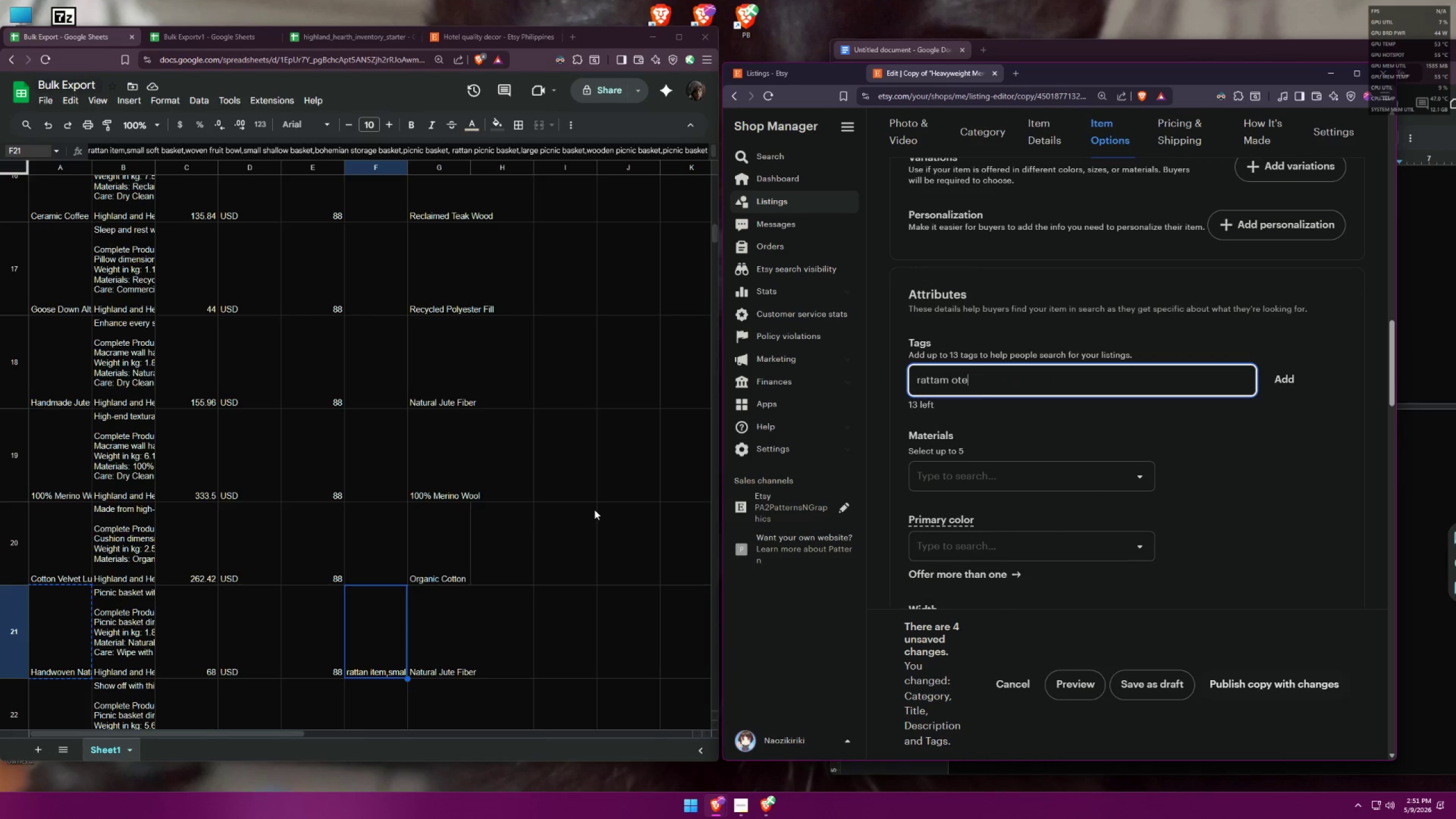 
key(Control+A)
 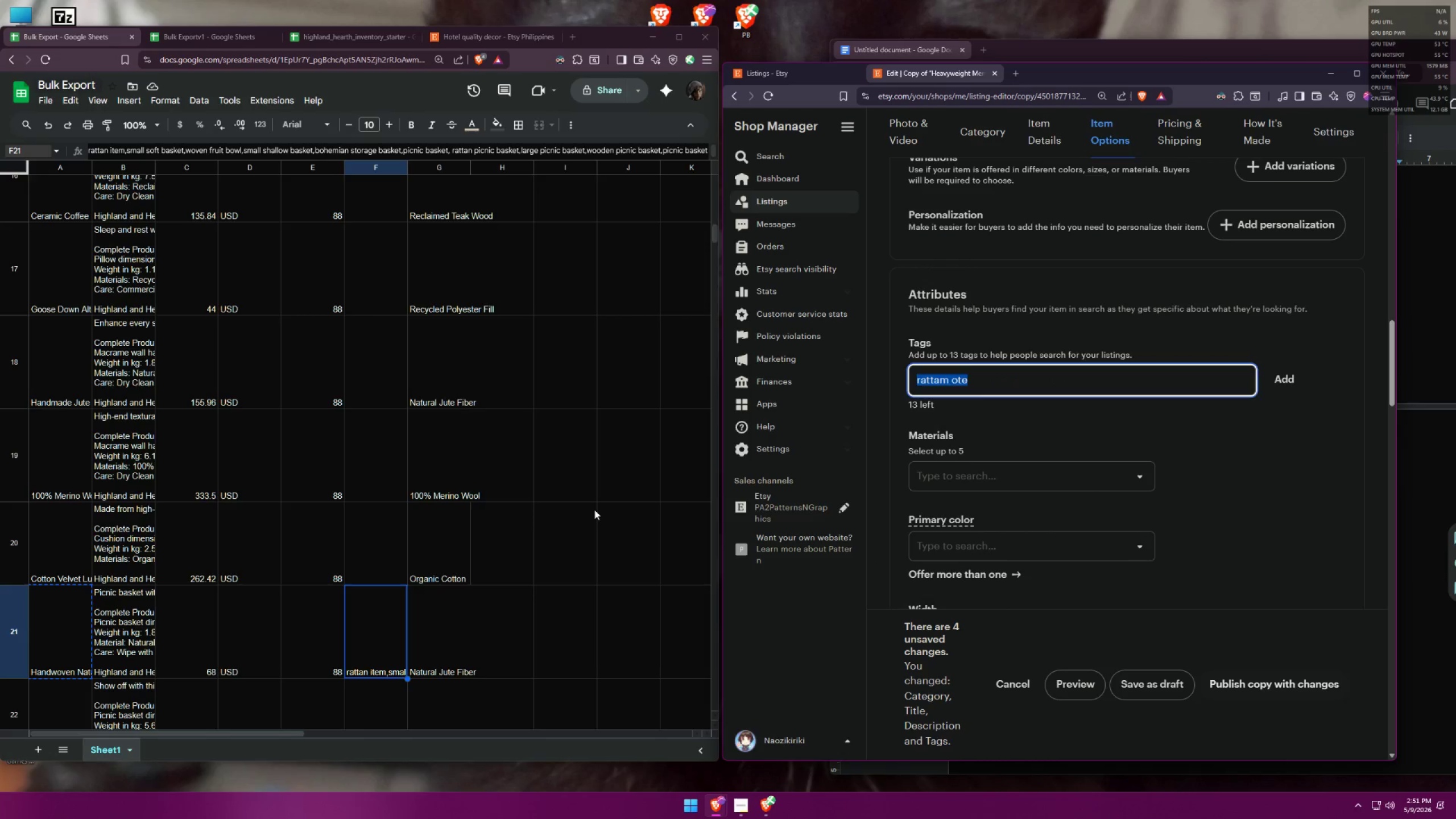 
type(ran)
key(Backspace)
type(ttan item)
 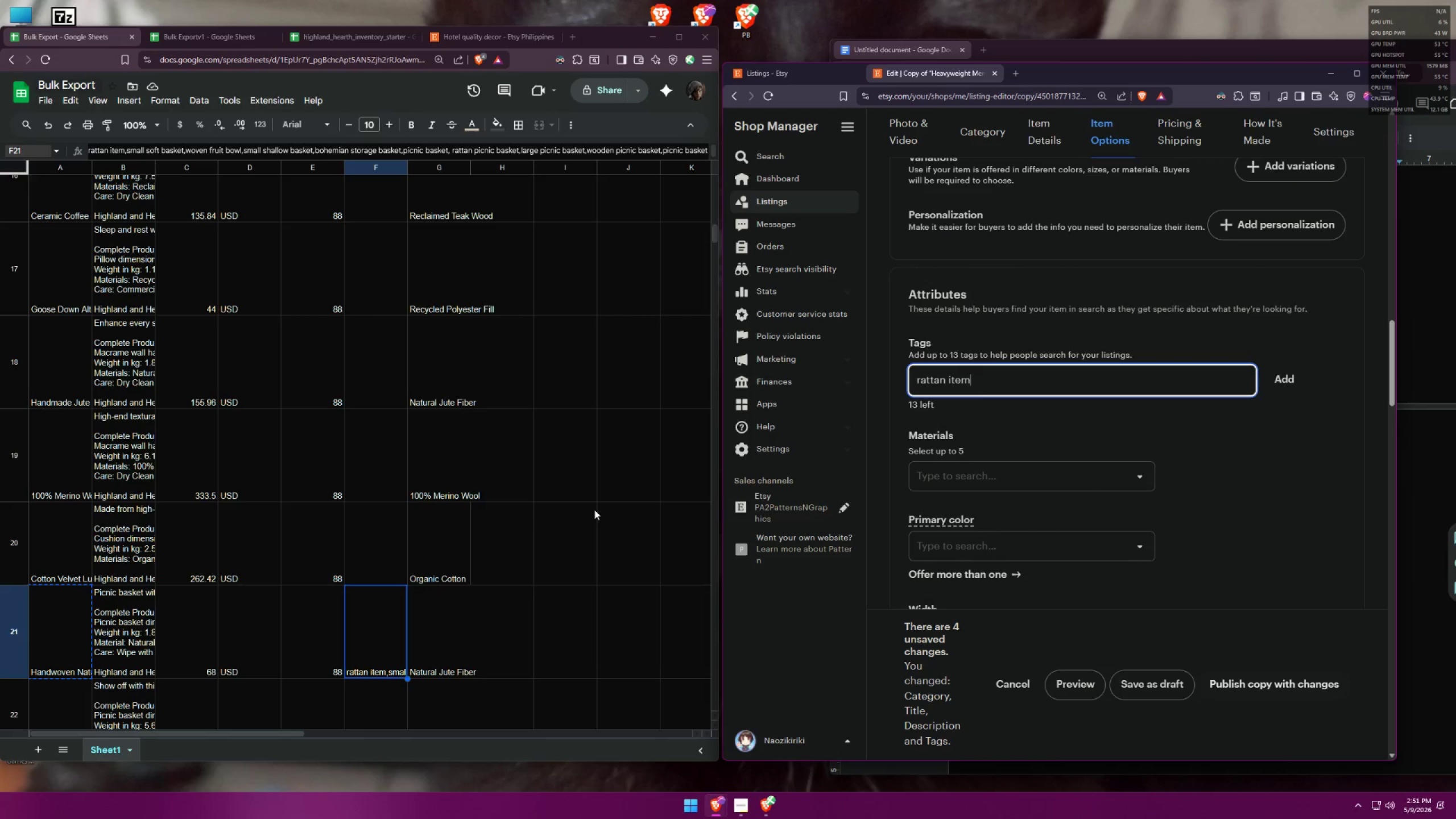 
key(Enter)
 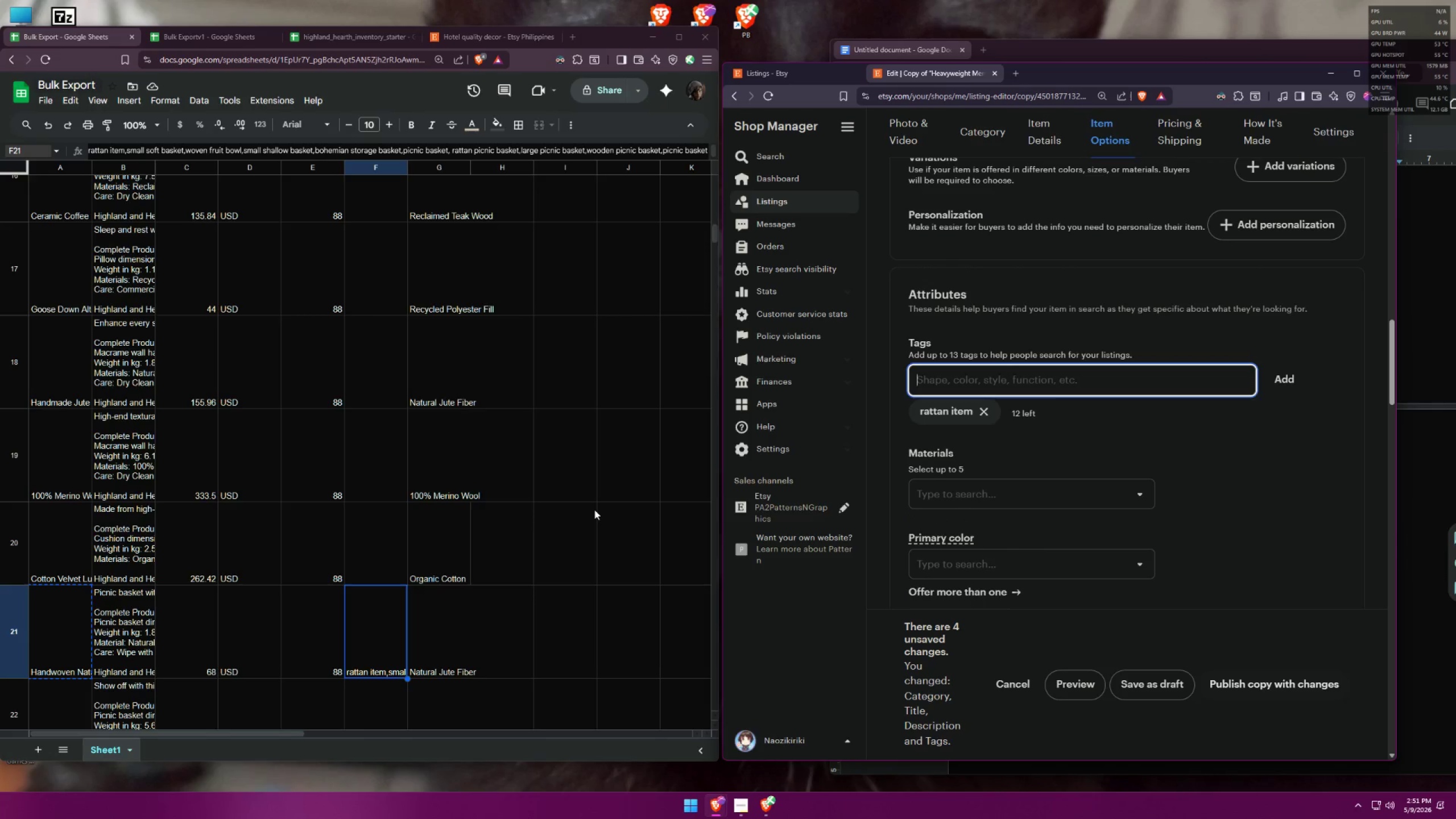 
type(small soft basket)
 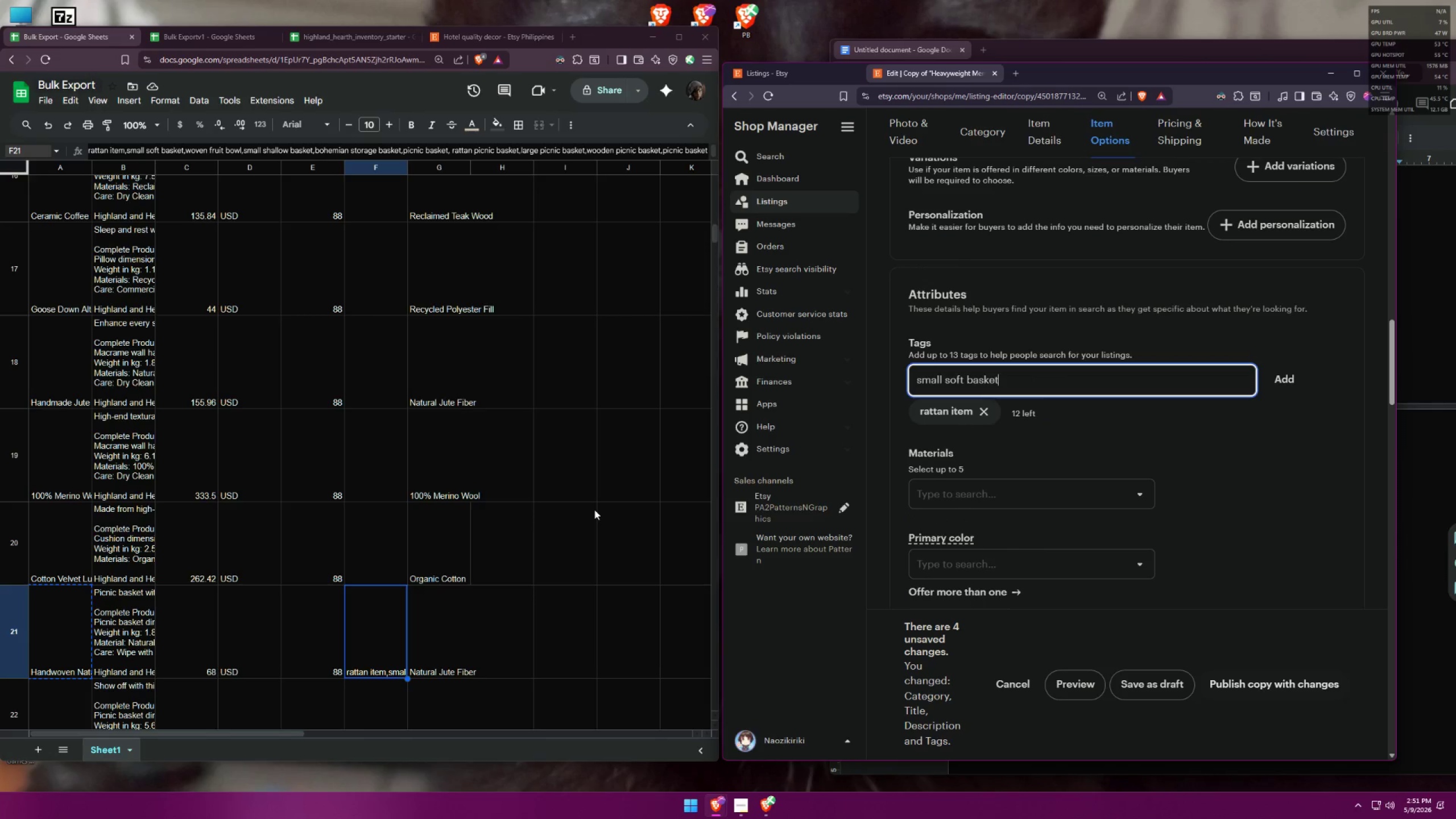 
key(Enter)
 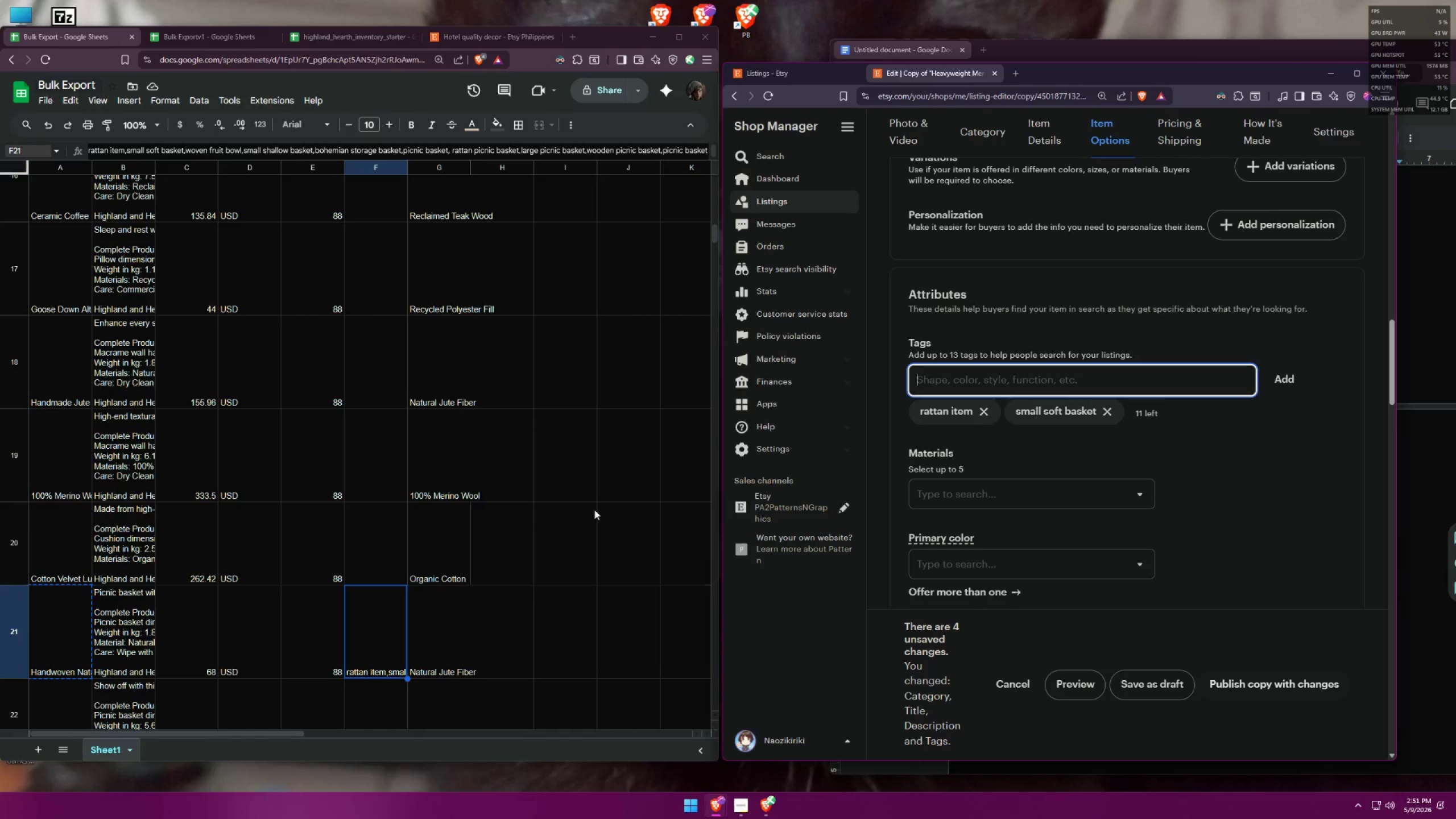 
type(woven fruit bowl)
 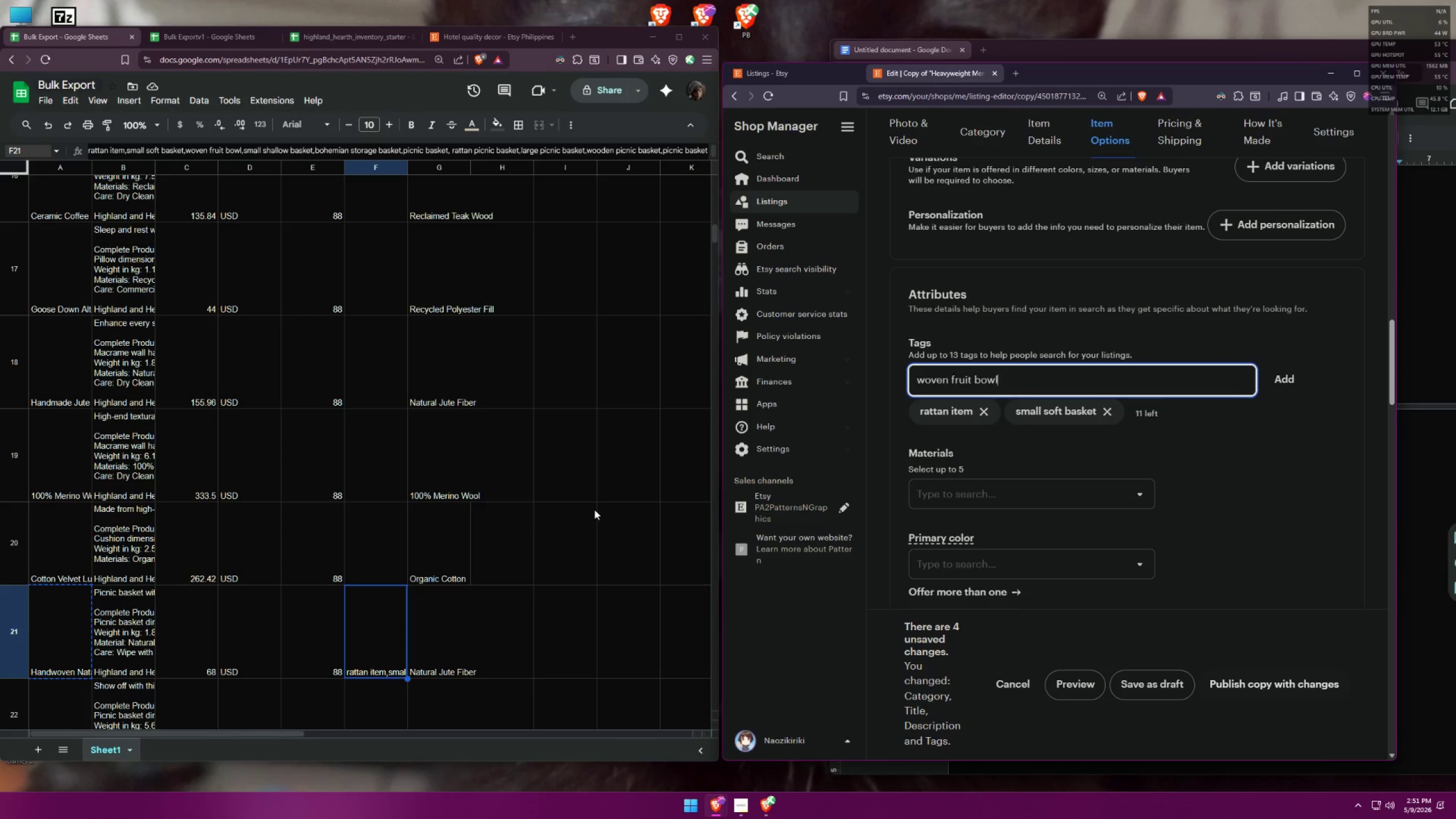 
key(Enter)
 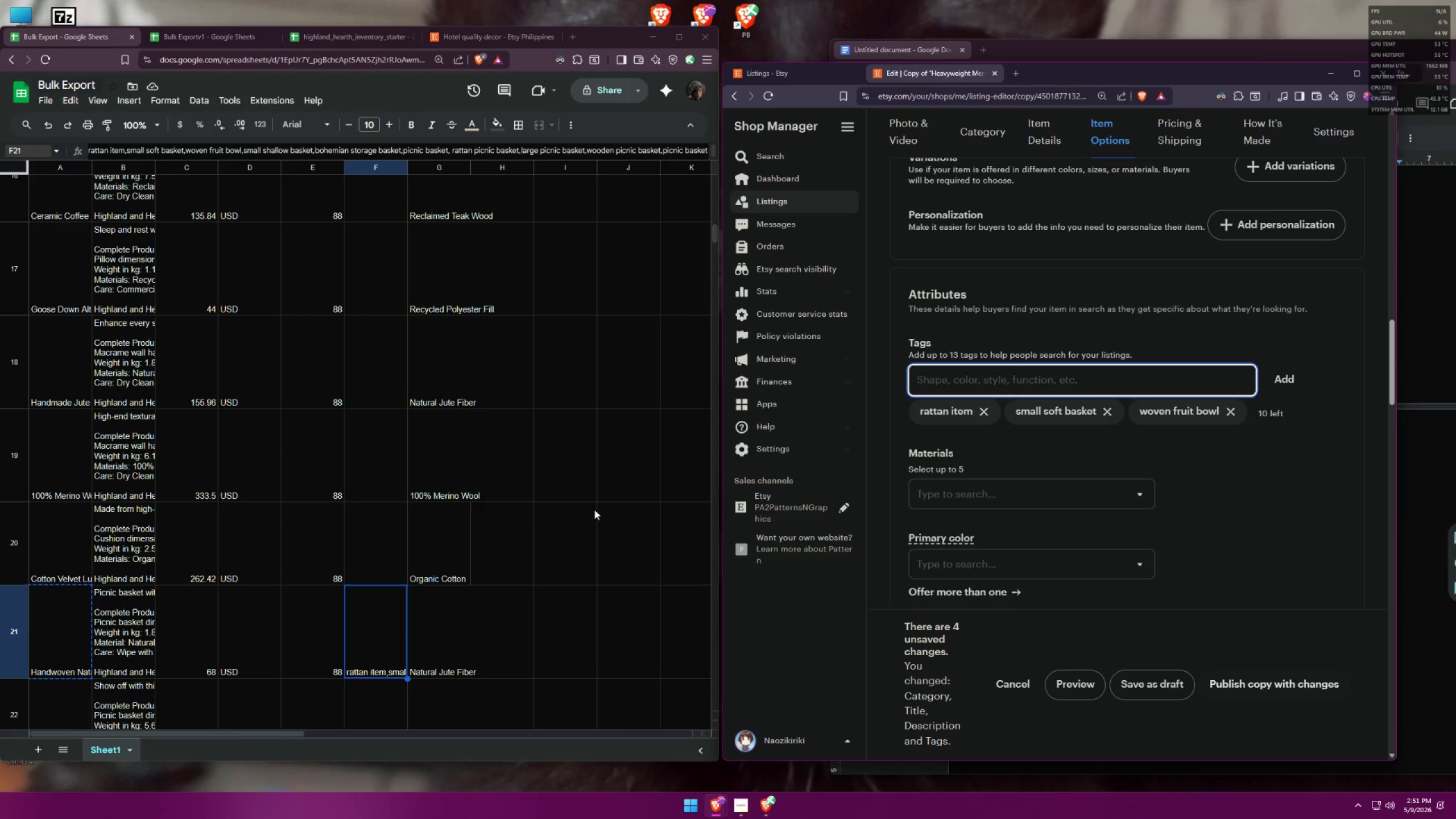 
type(small sha)
 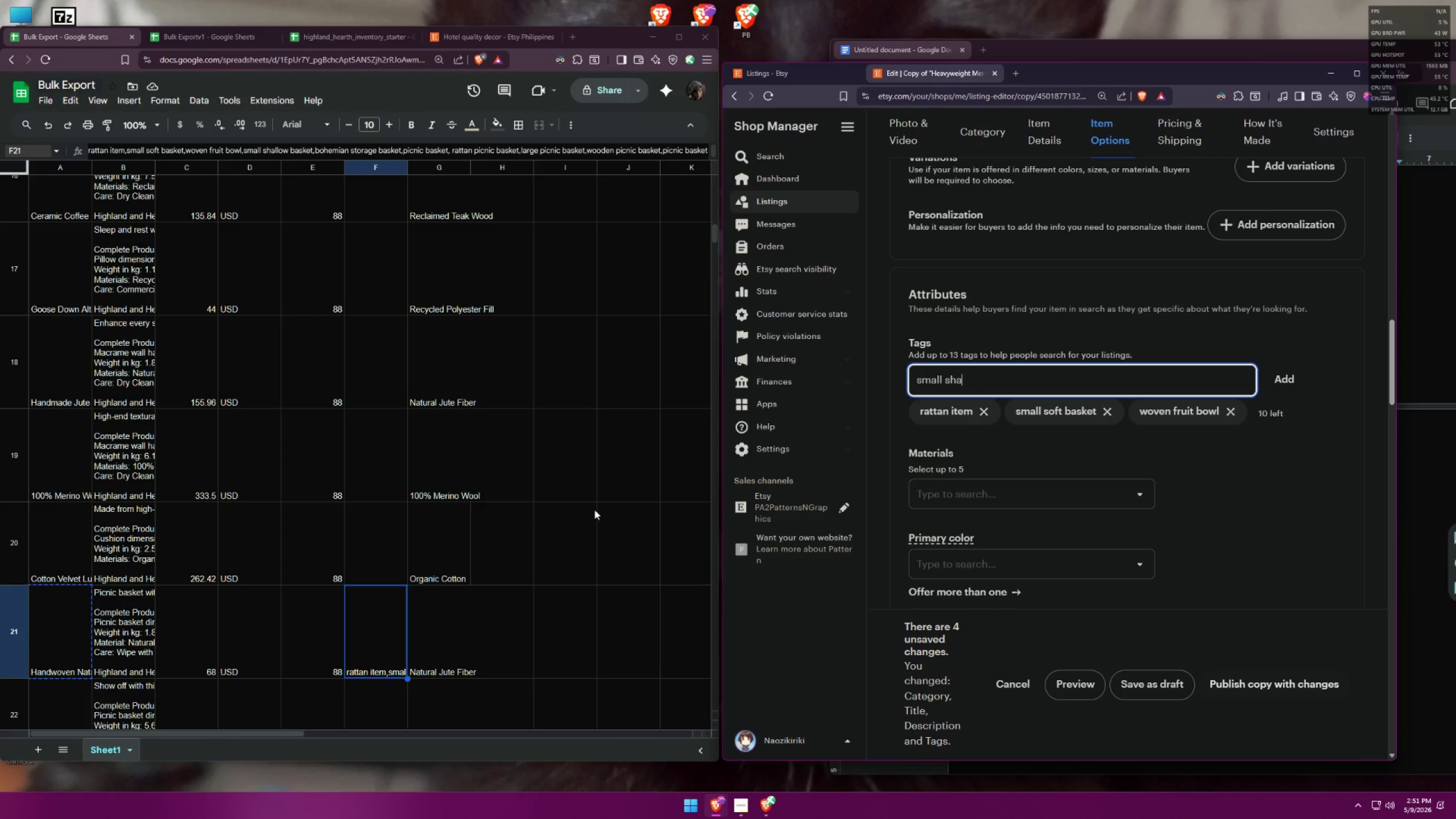 
key(Control+ControlLeft)
 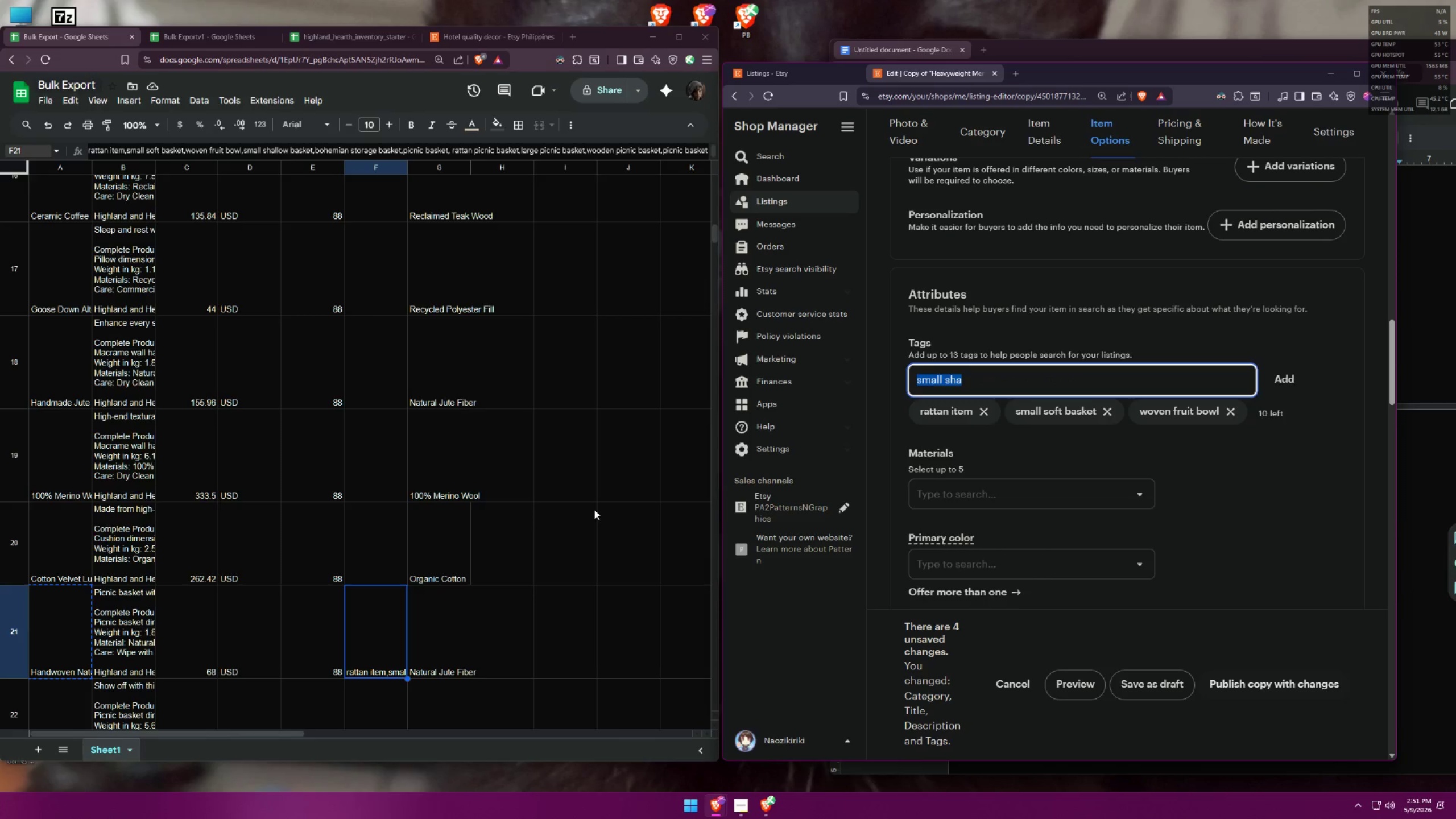 
key(Control+A)
 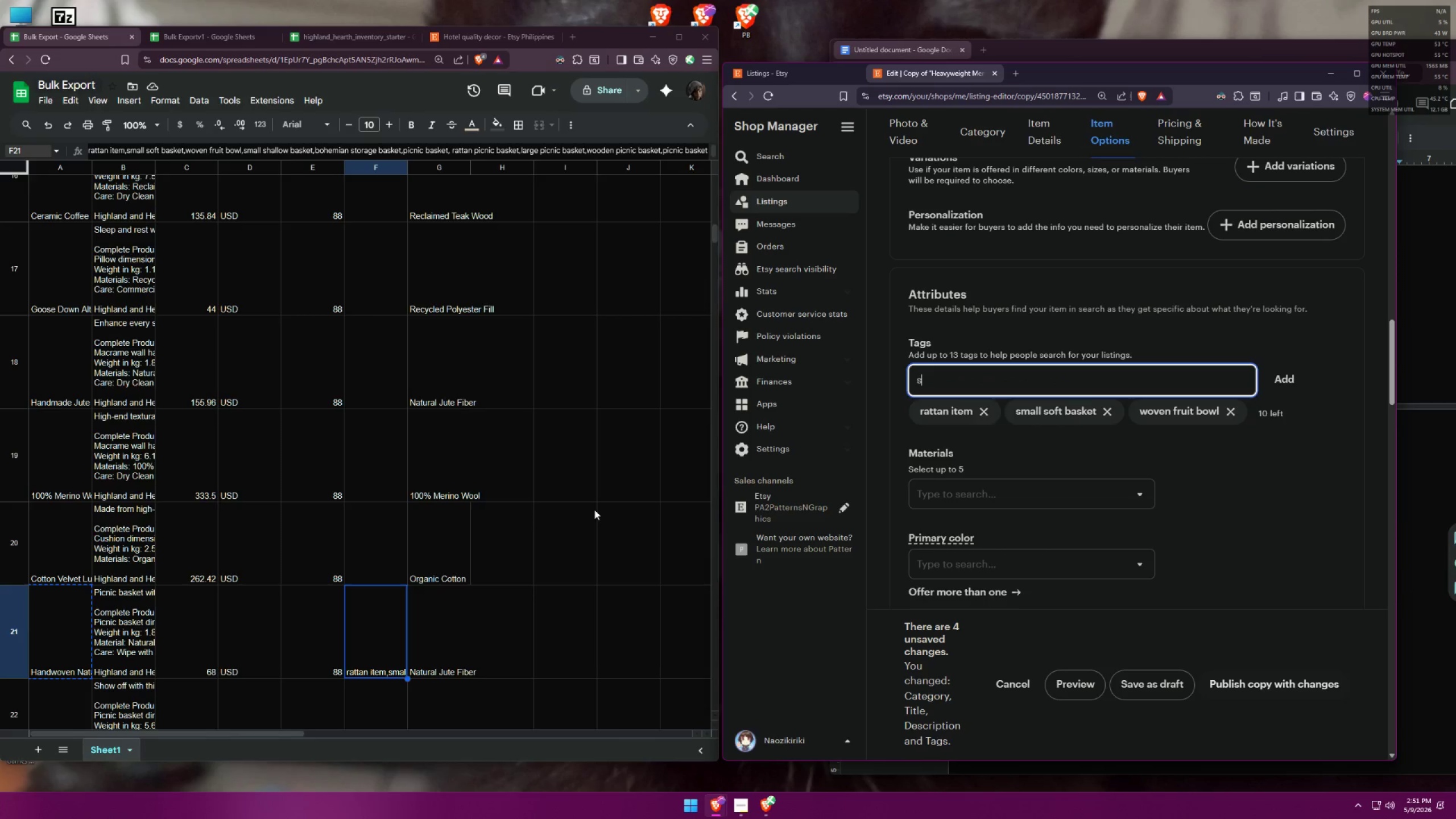 
type(small shallow basket)
 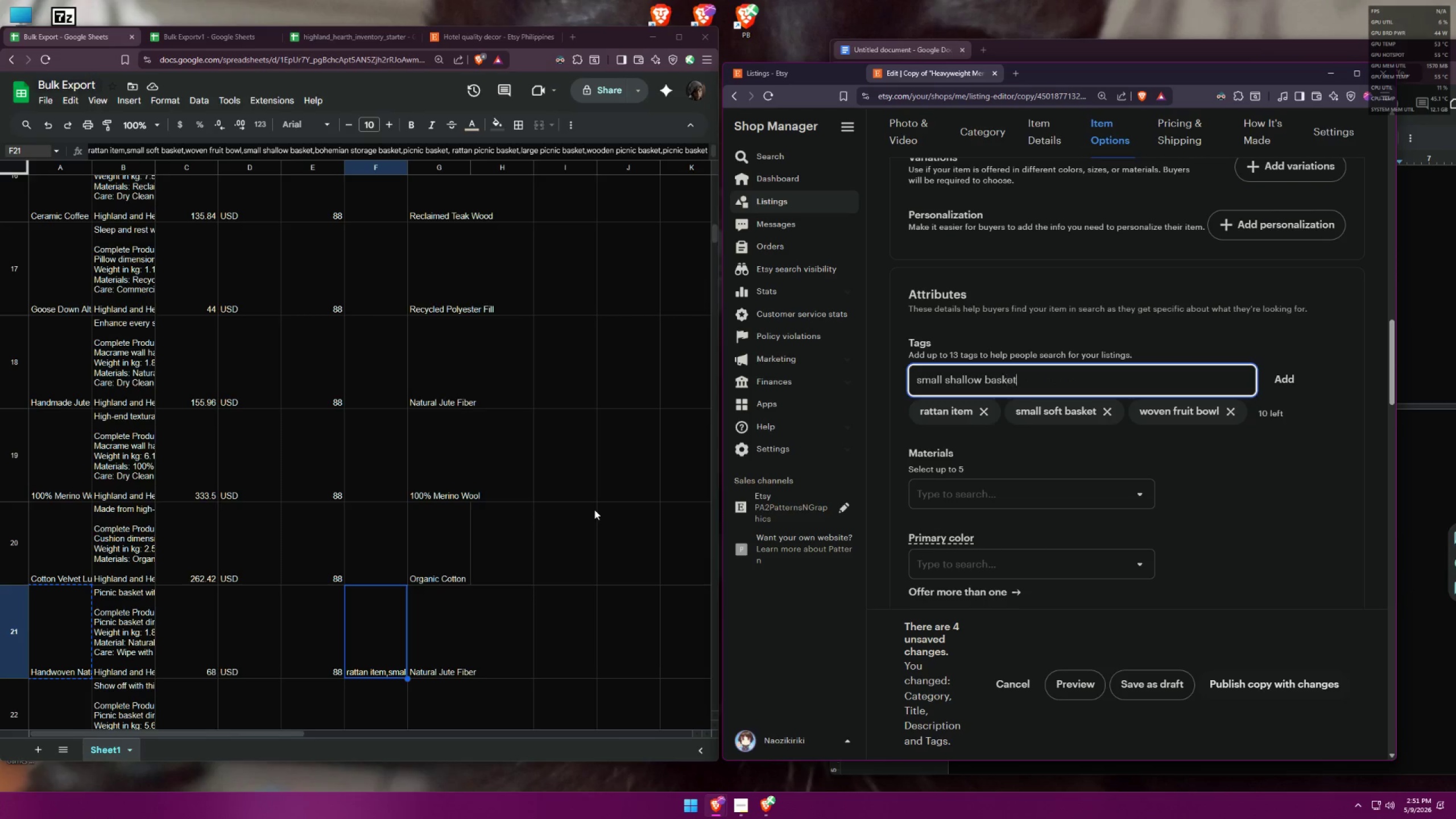 
key(Enter)
 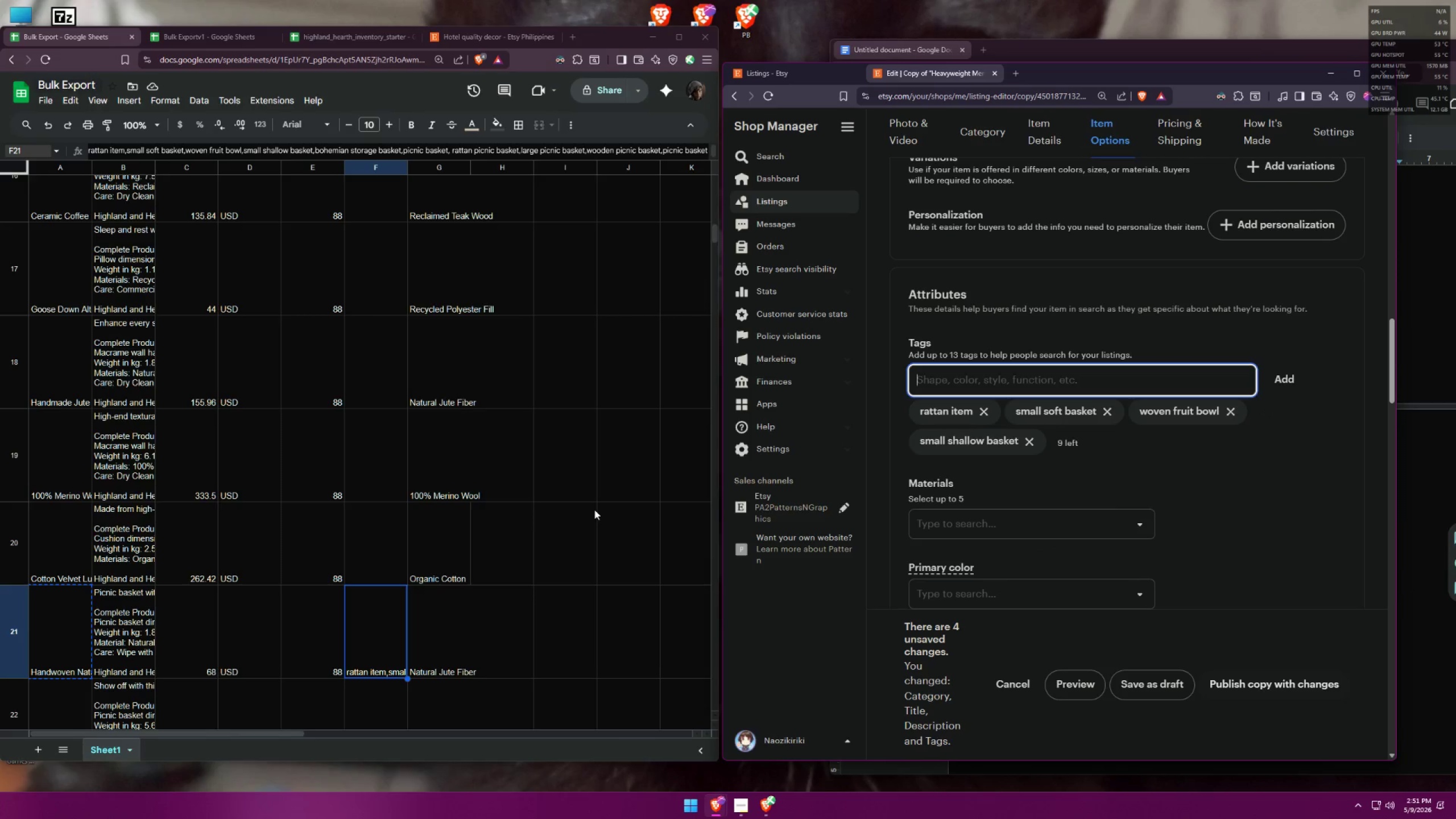 
type(nohe)
key(Backspace)
key(Backspace)
key(Backspace)
key(Backspace)
type(bohemian storage basket)
key(Backspace)
key(Backspace)
key(Backspace)
type(basket)
 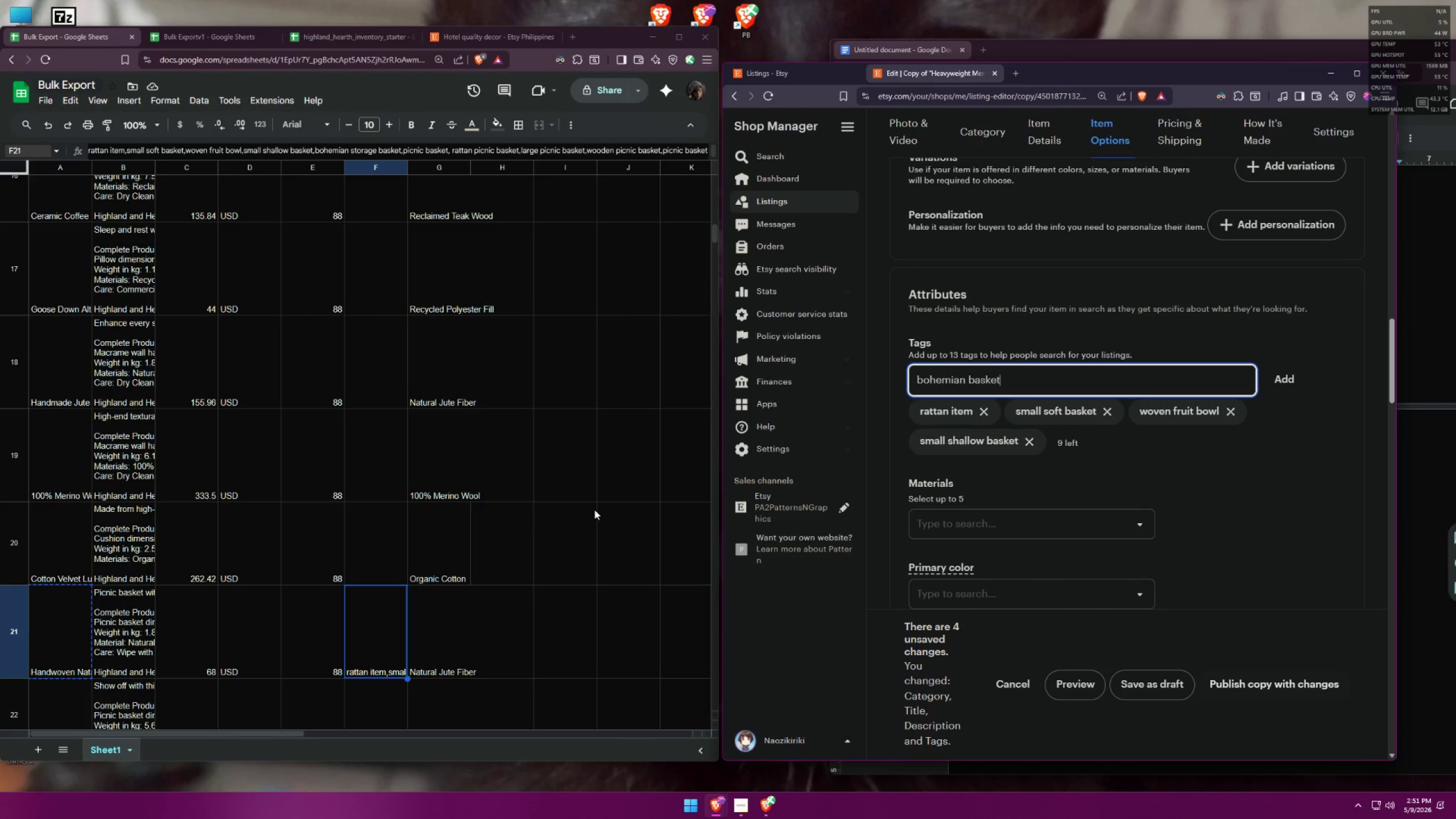 
key(Enter)
 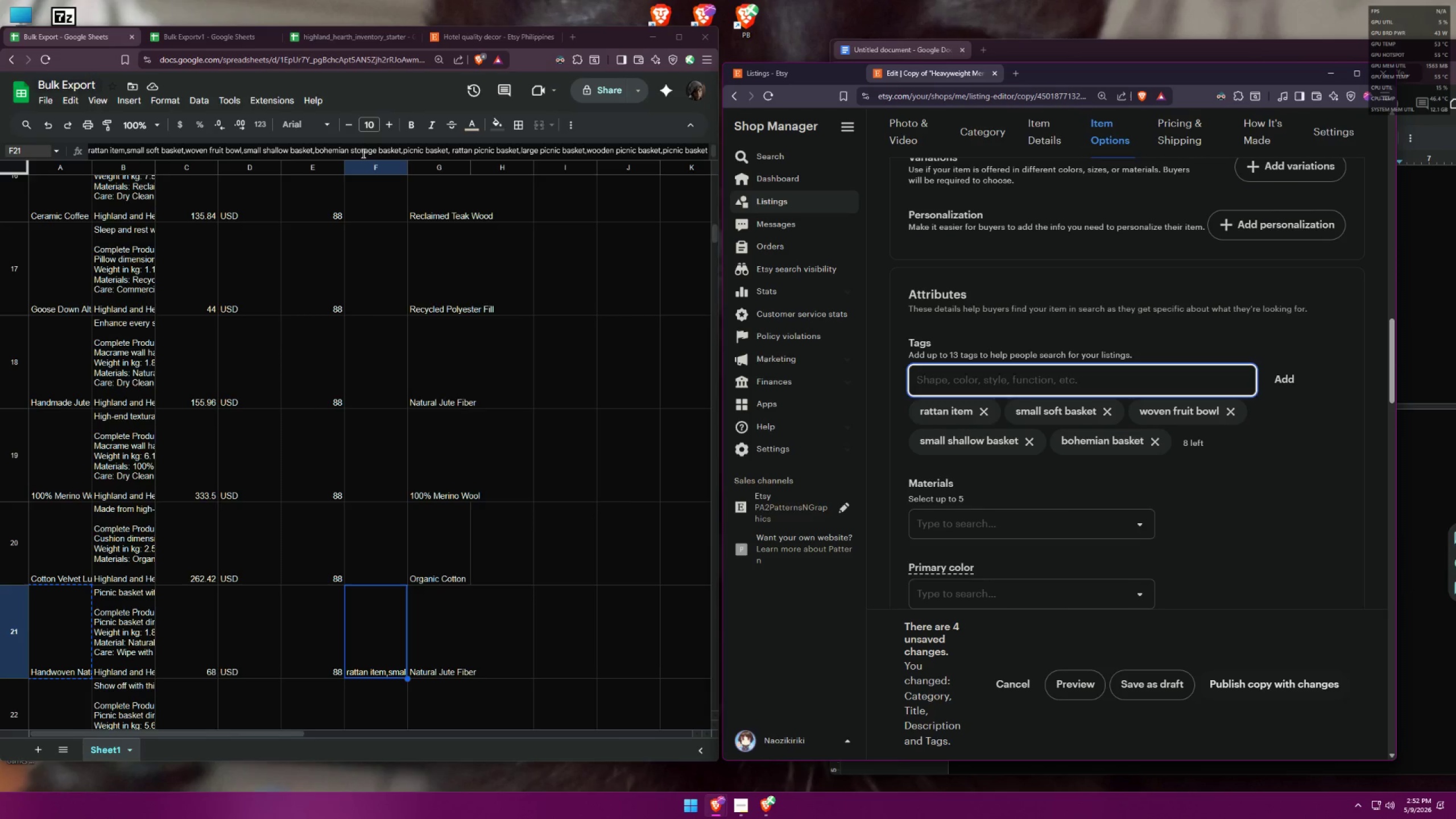 
left_click([375, 149])
 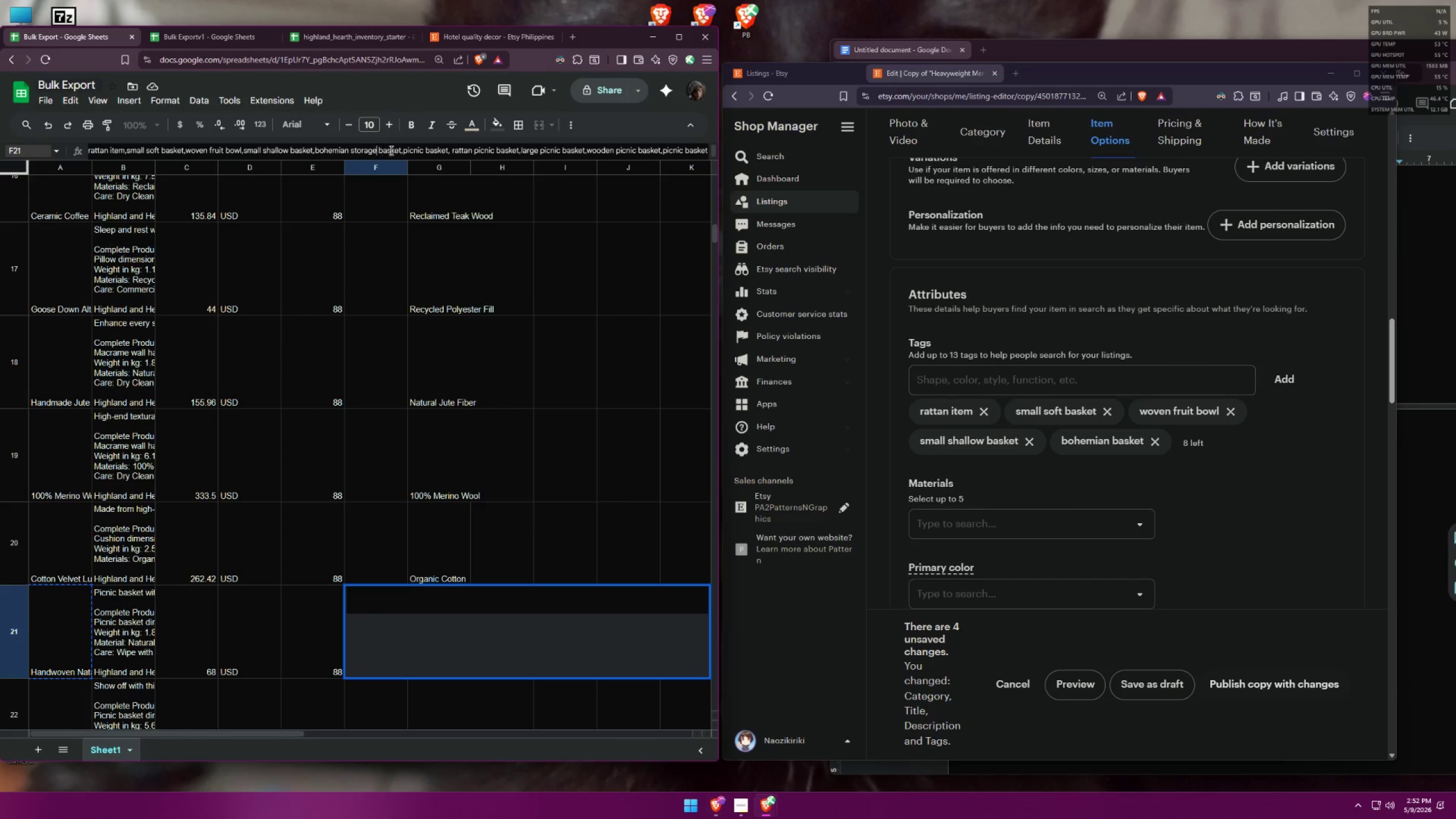 
key(Backspace)
 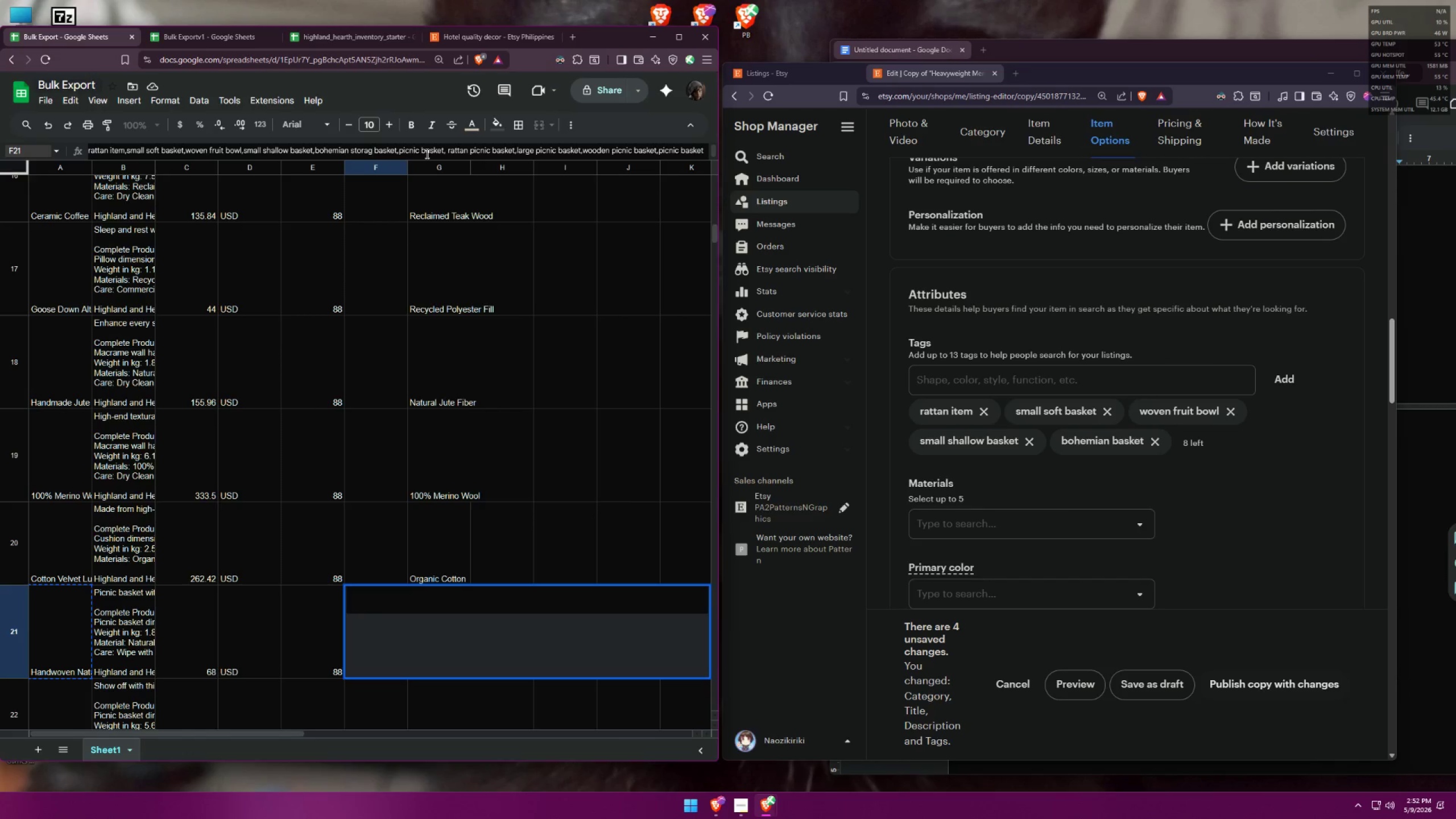 
key(Backspace)
 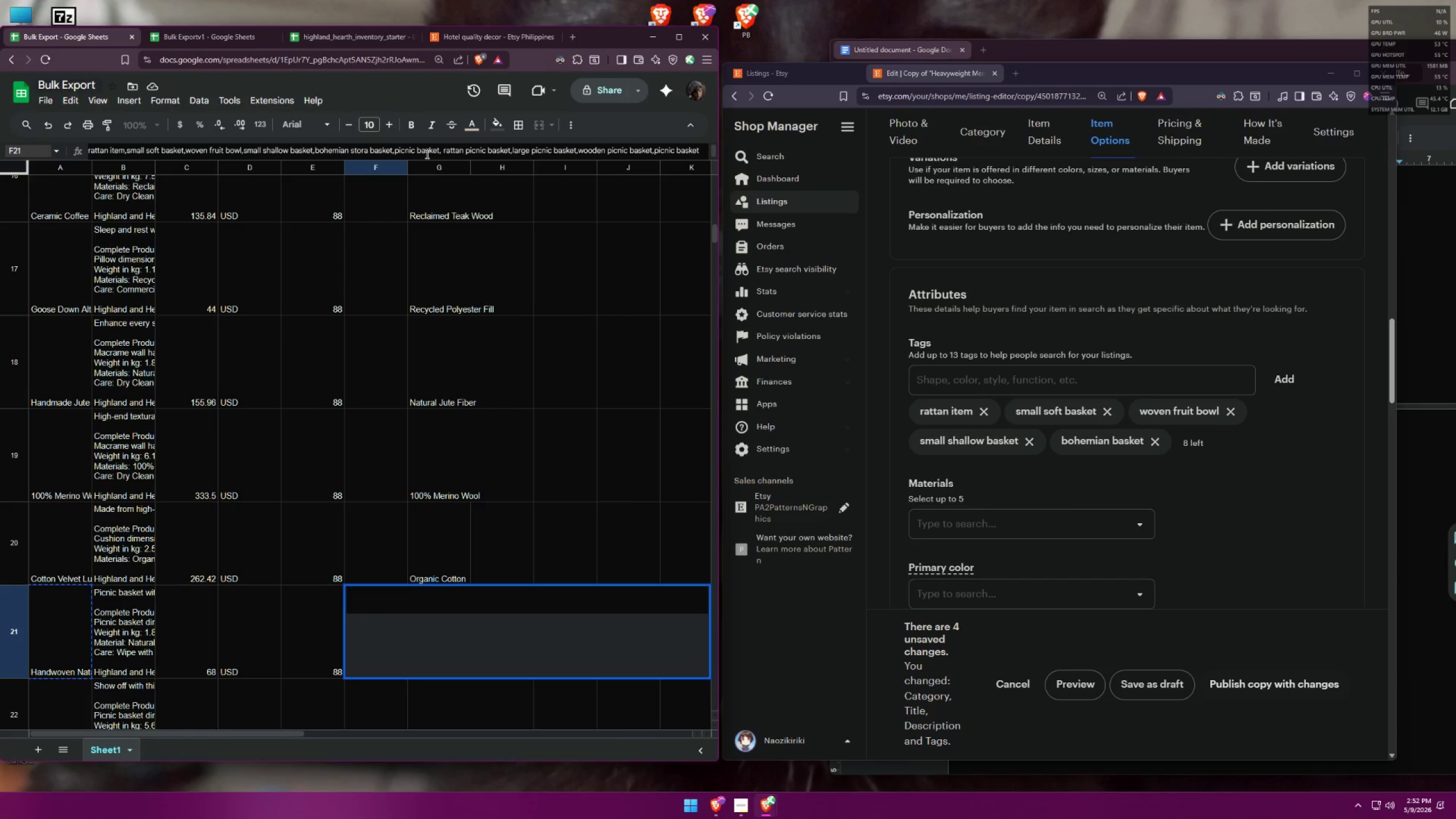 
key(Backspace)
 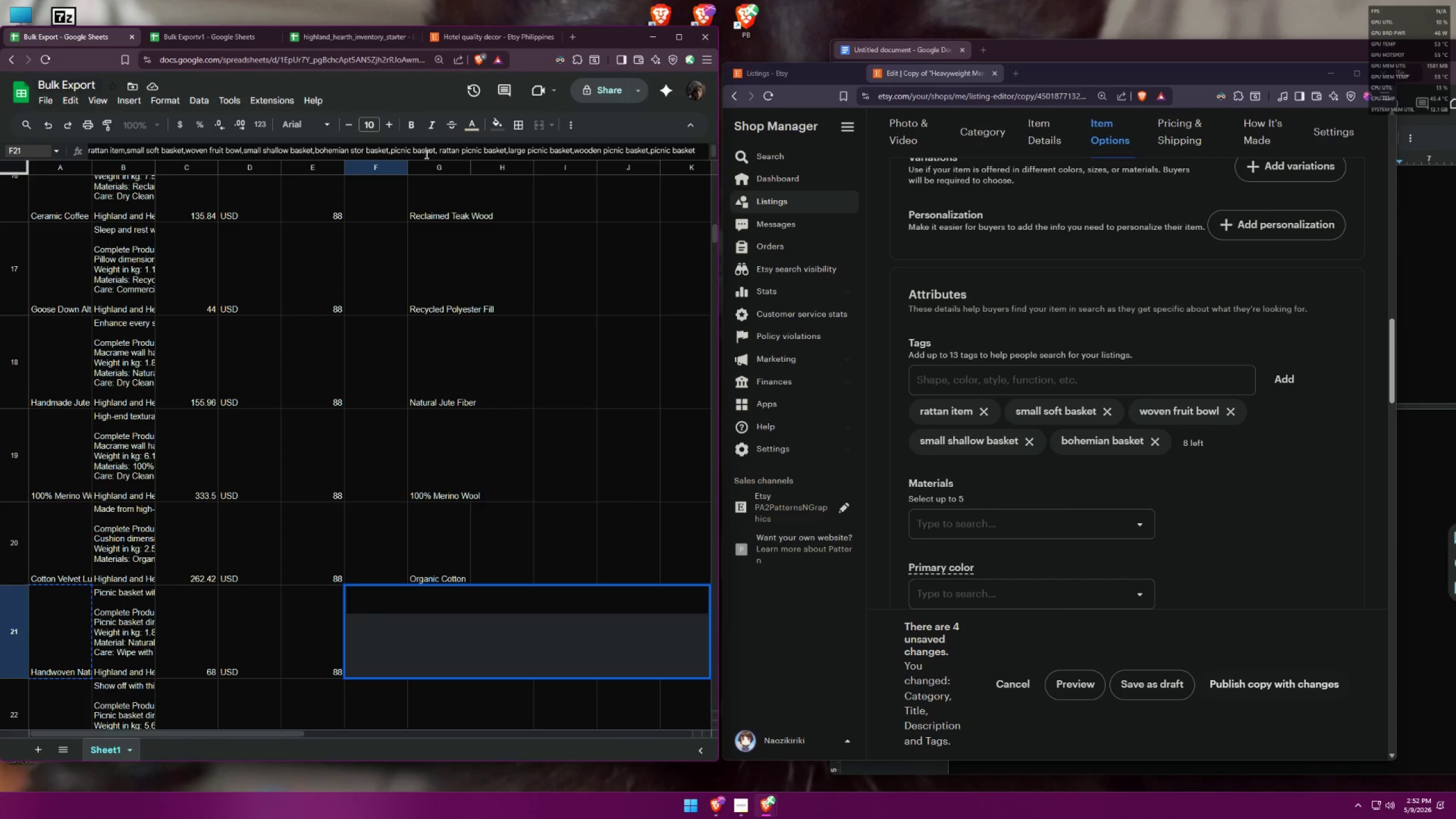 
key(Backspace)
 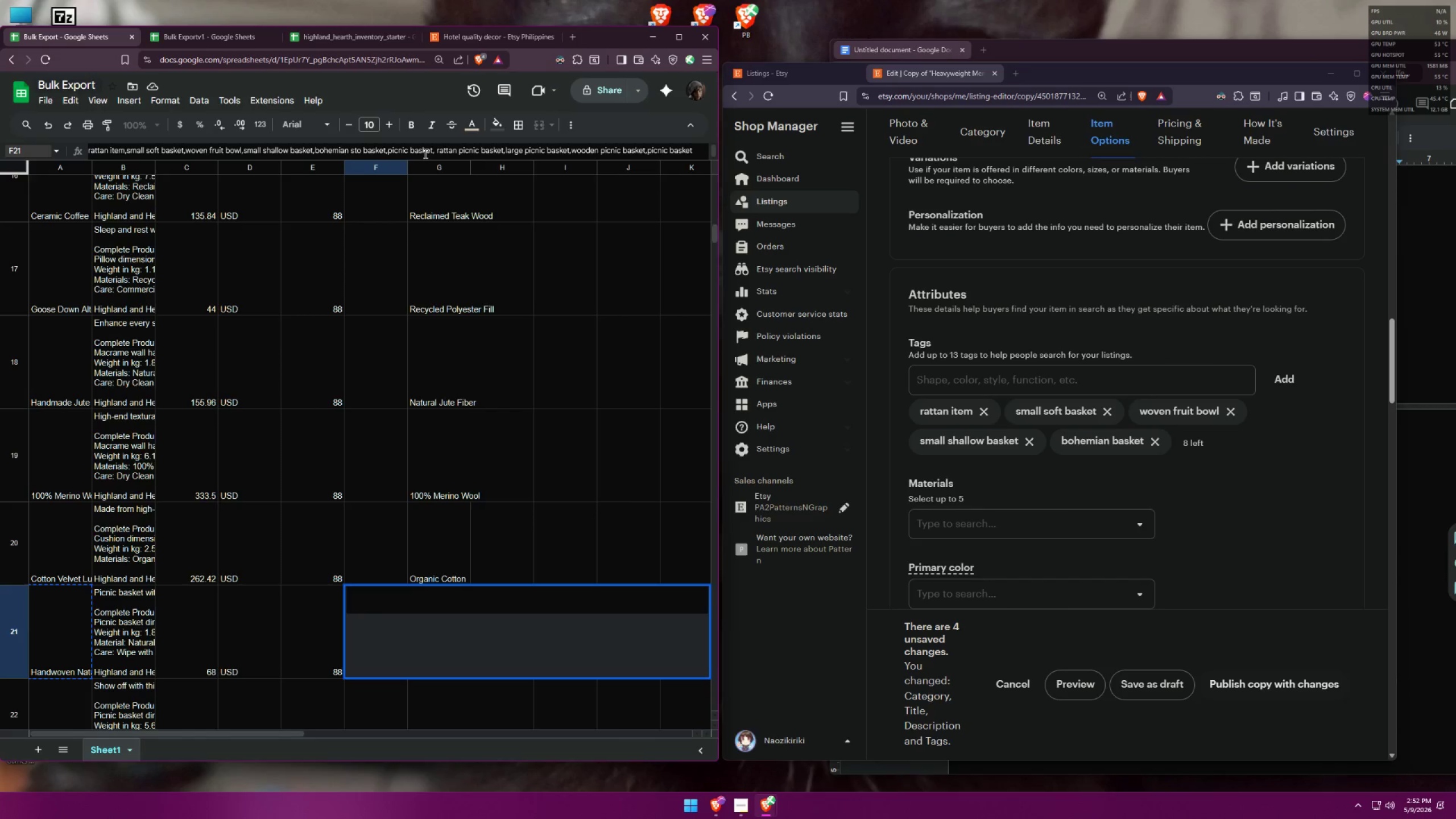 
key(Backspace)
 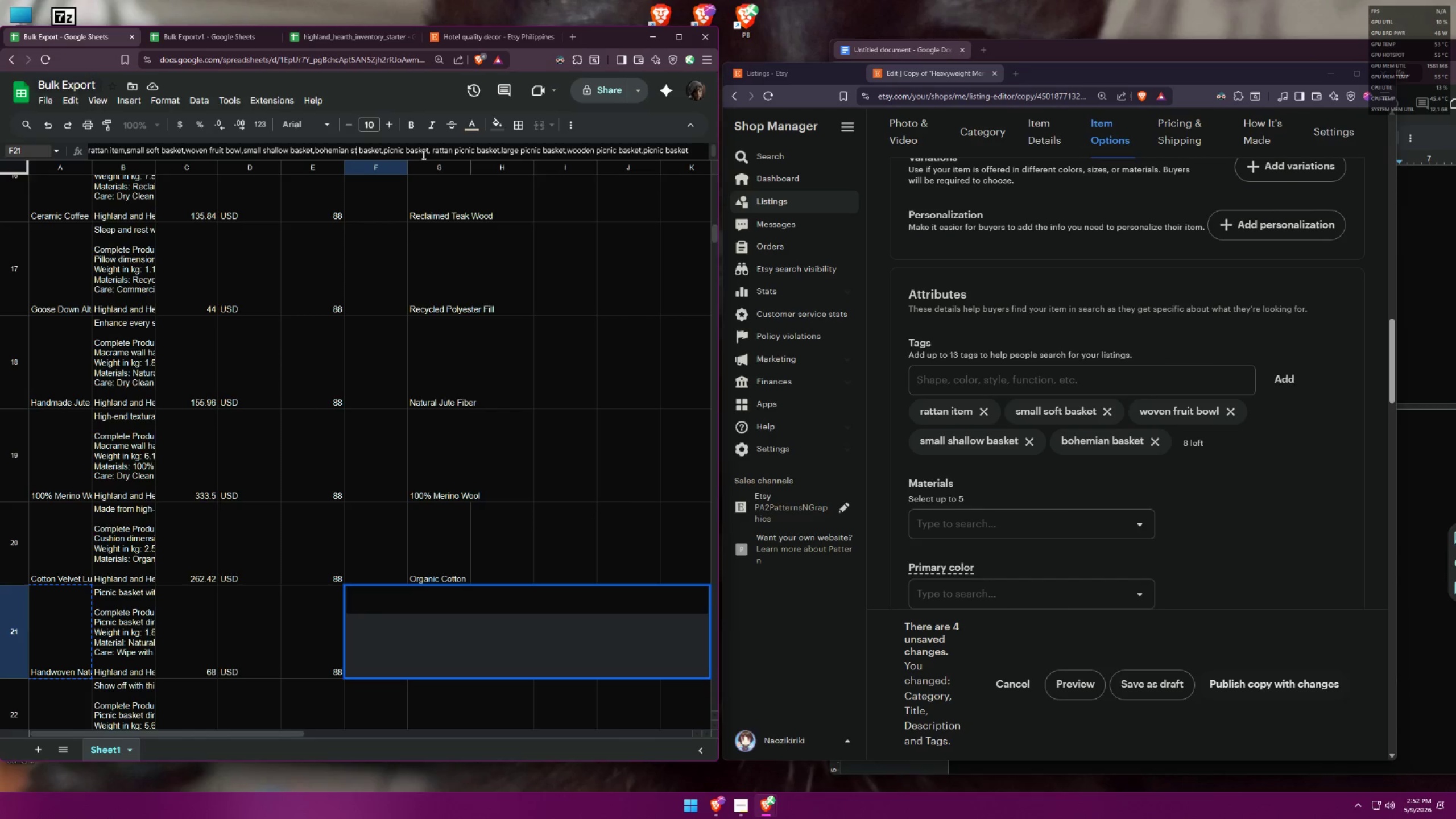 
key(Backspace)
 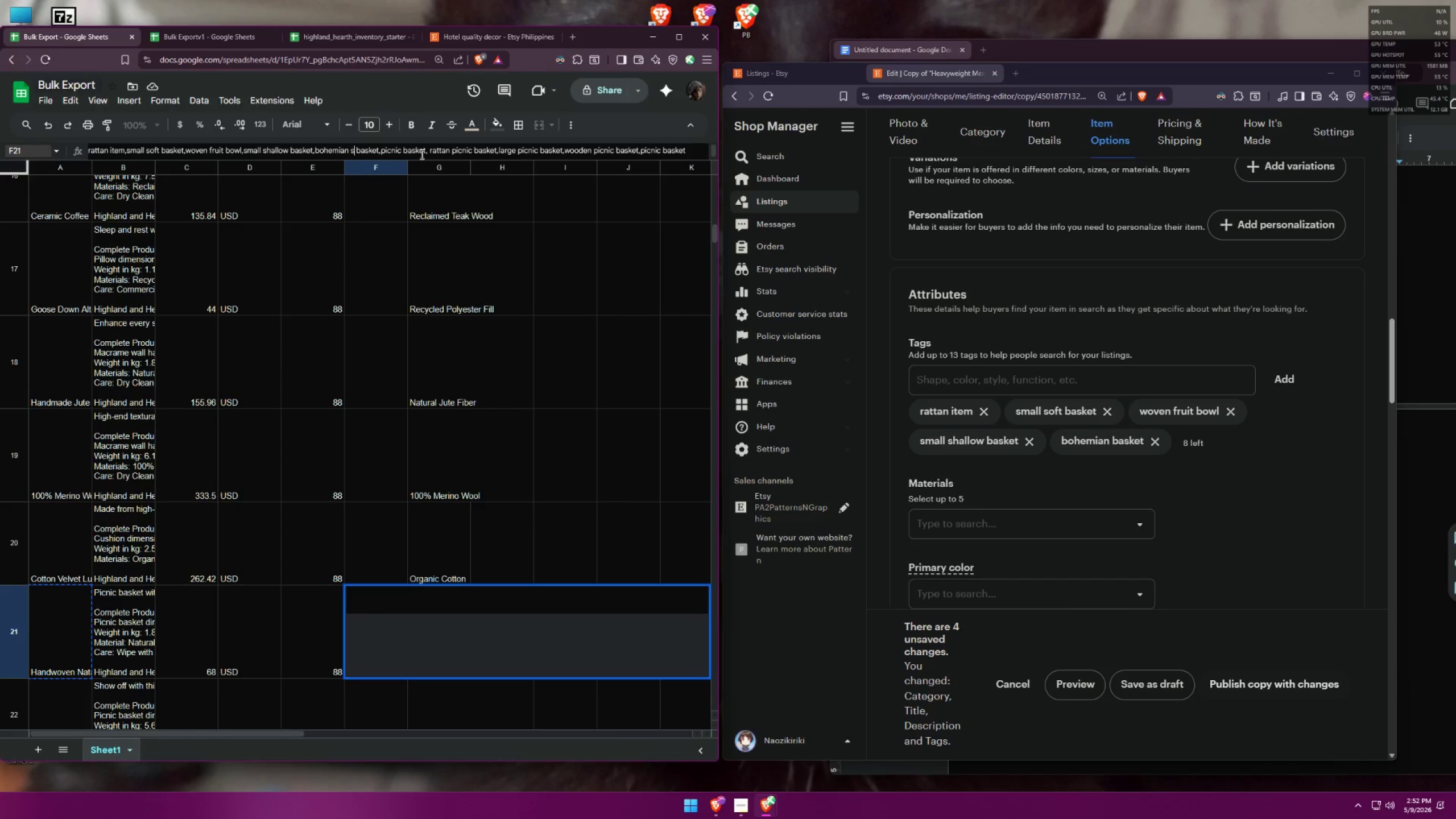 
key(Backspace)
 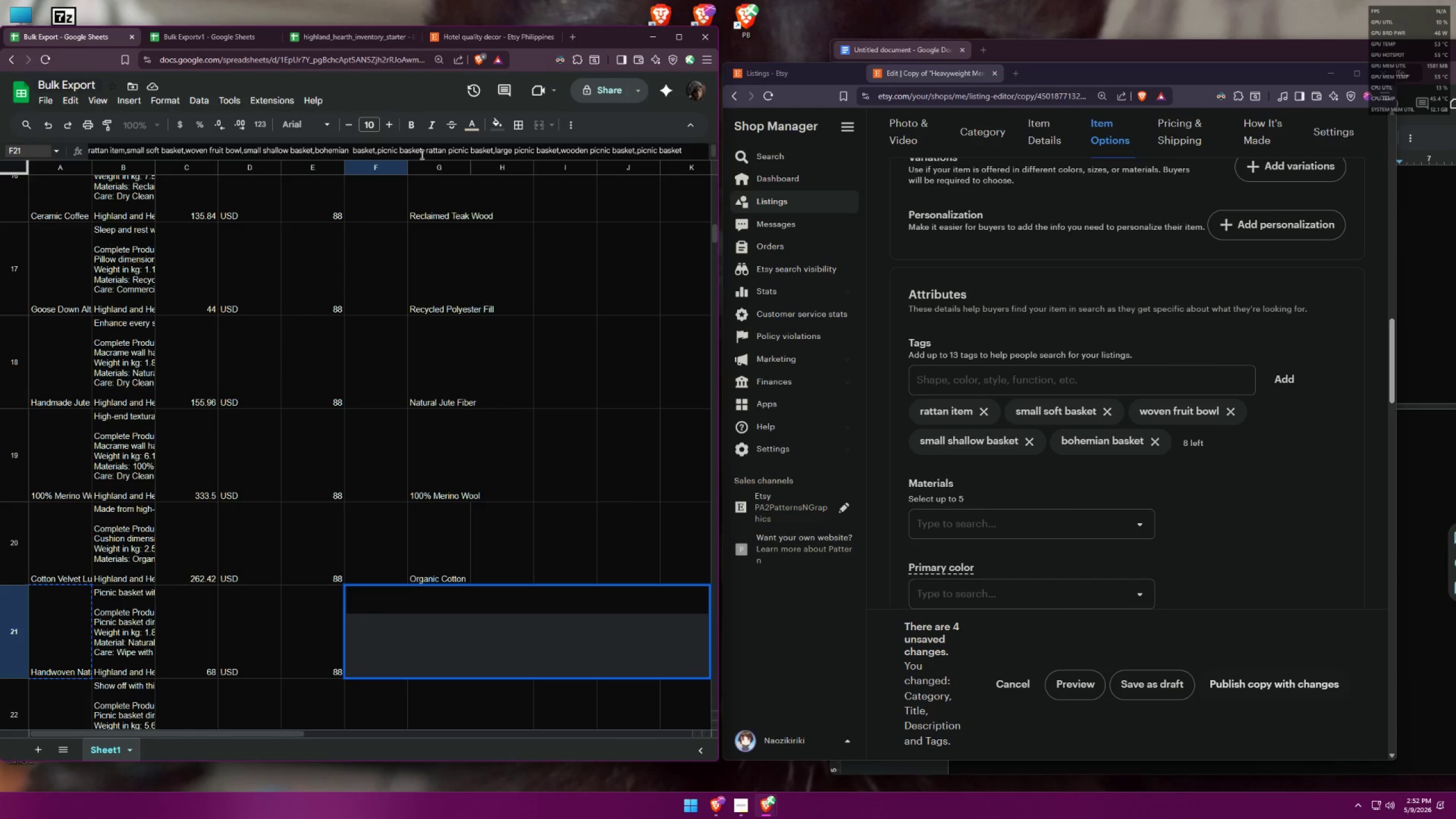 
key(Backspace)
 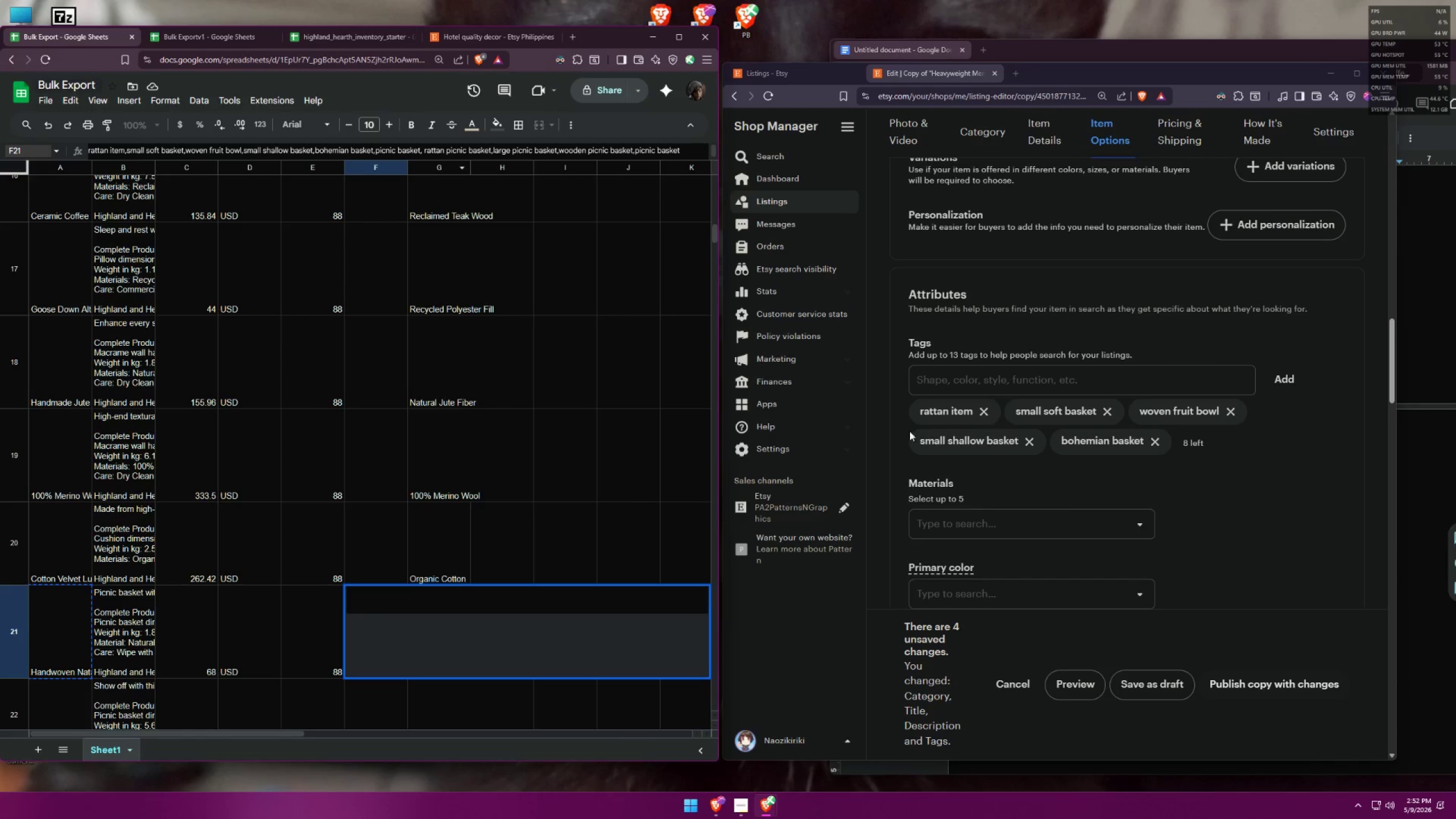 
left_click([992, 386])
 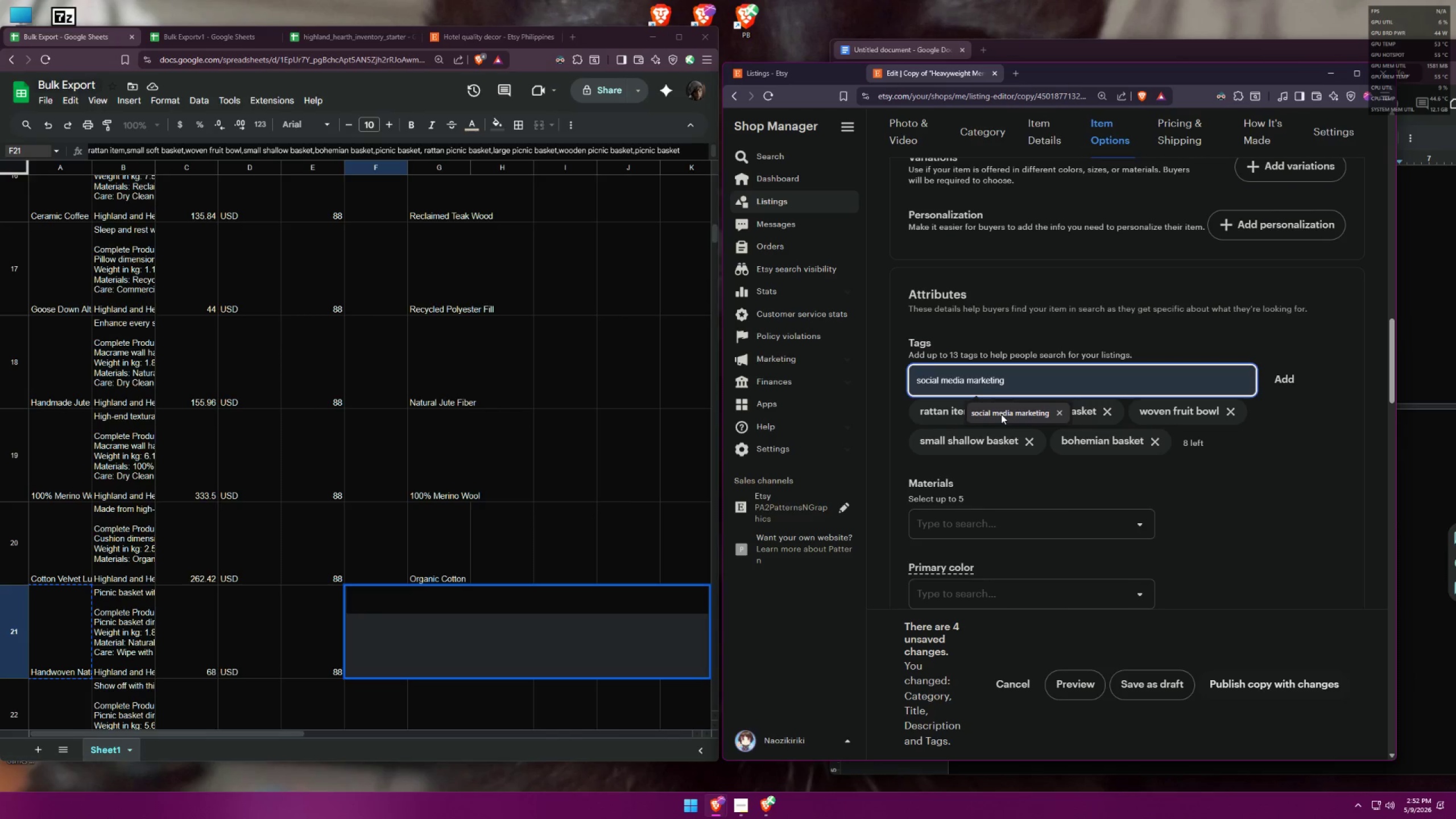 
type(picnic basket)
 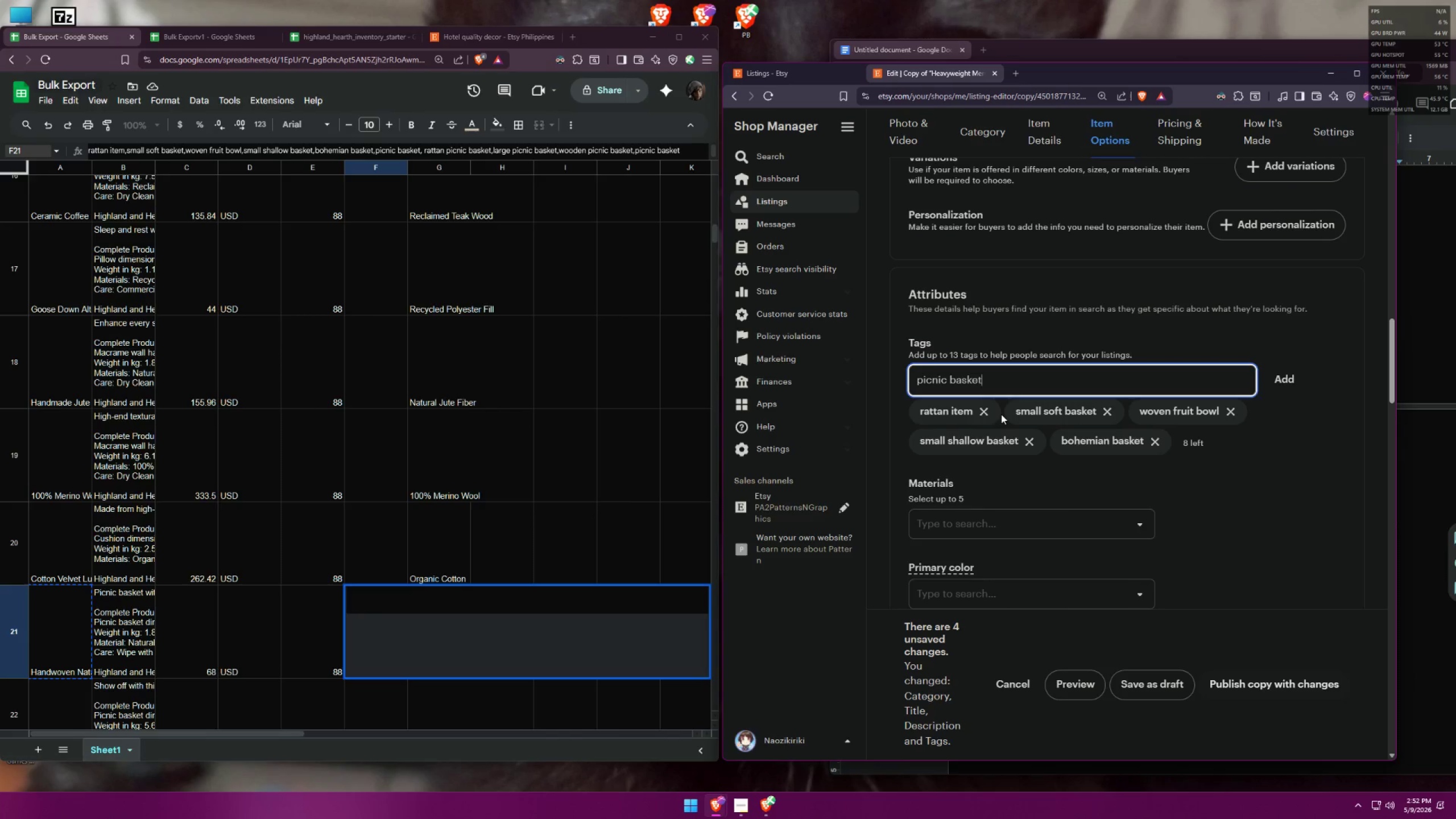 
key(Enter)
 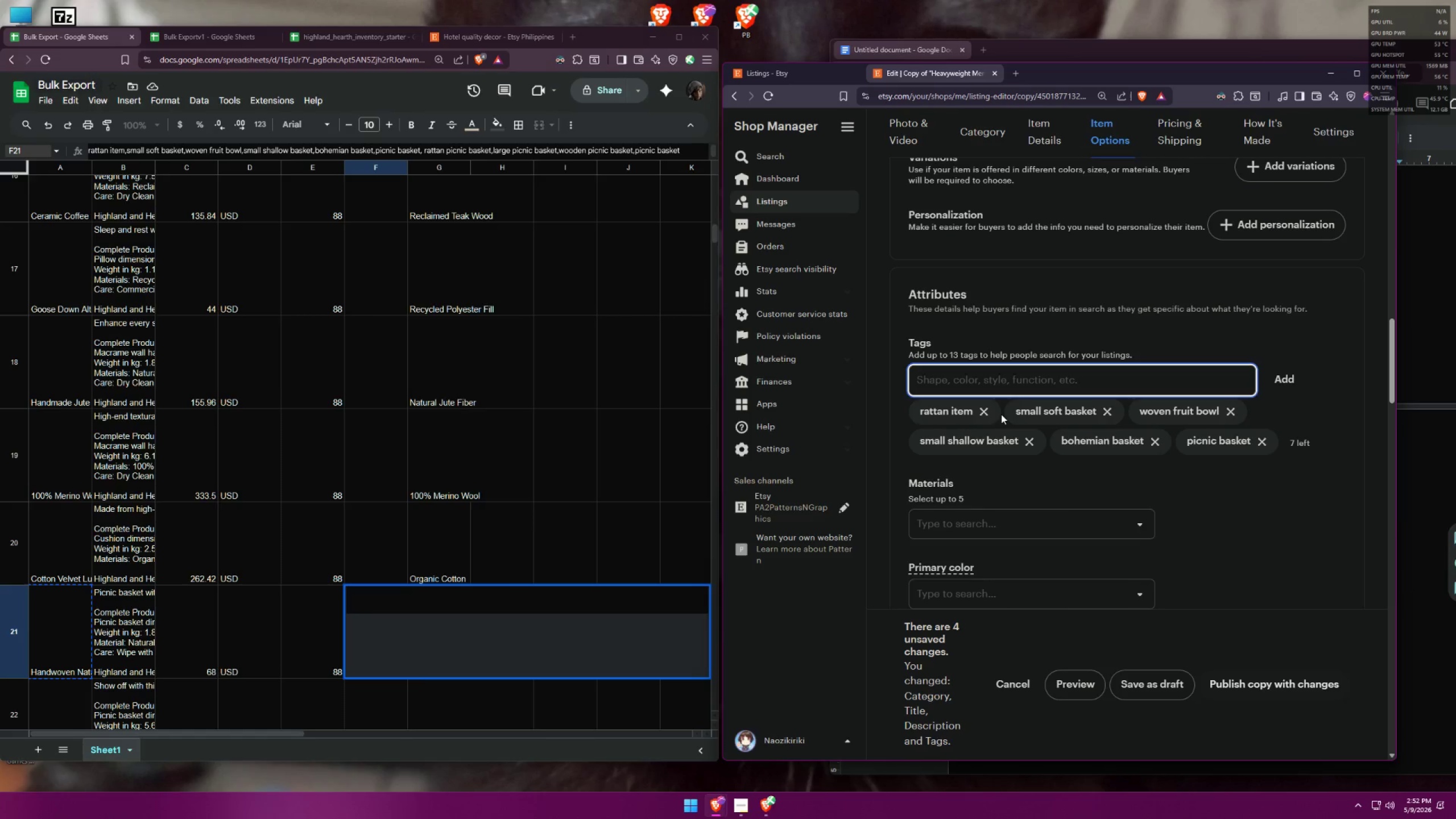 
type(rattan [ip)
key(Backspace)
key(Backspace)
key(Backspace)
type(picnic basket)
 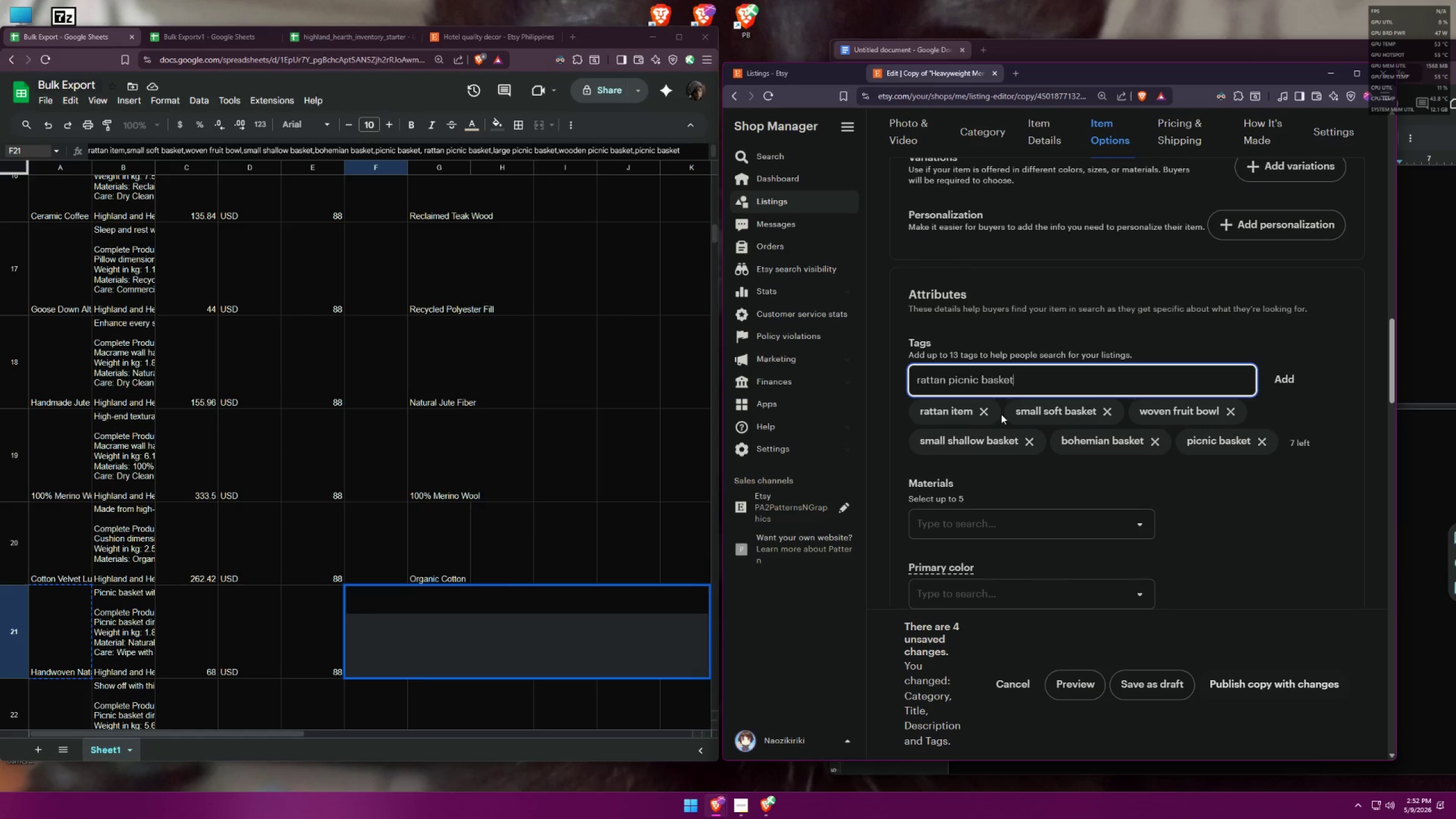 
key(Enter)
 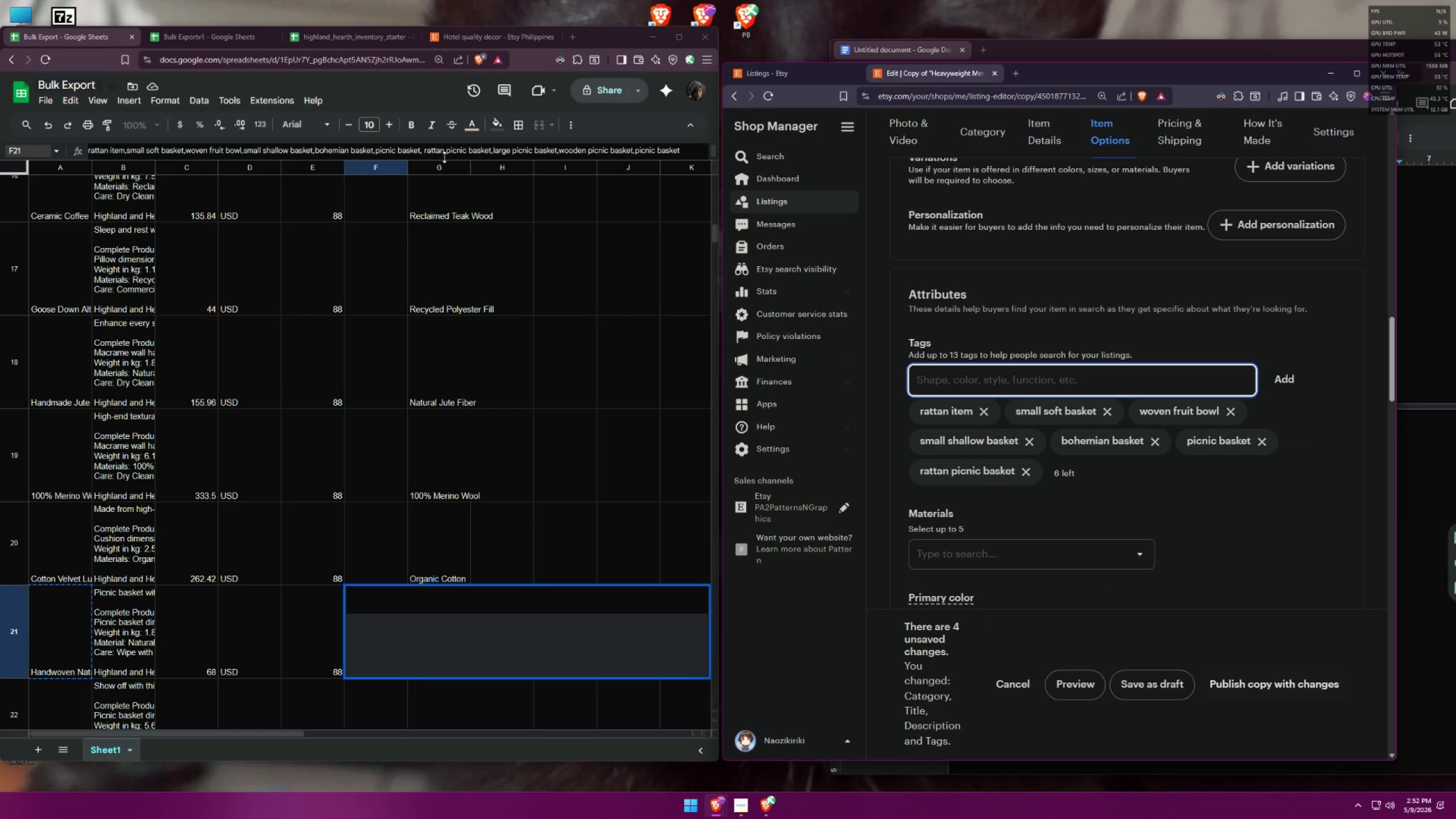 
left_click([424, 149])
 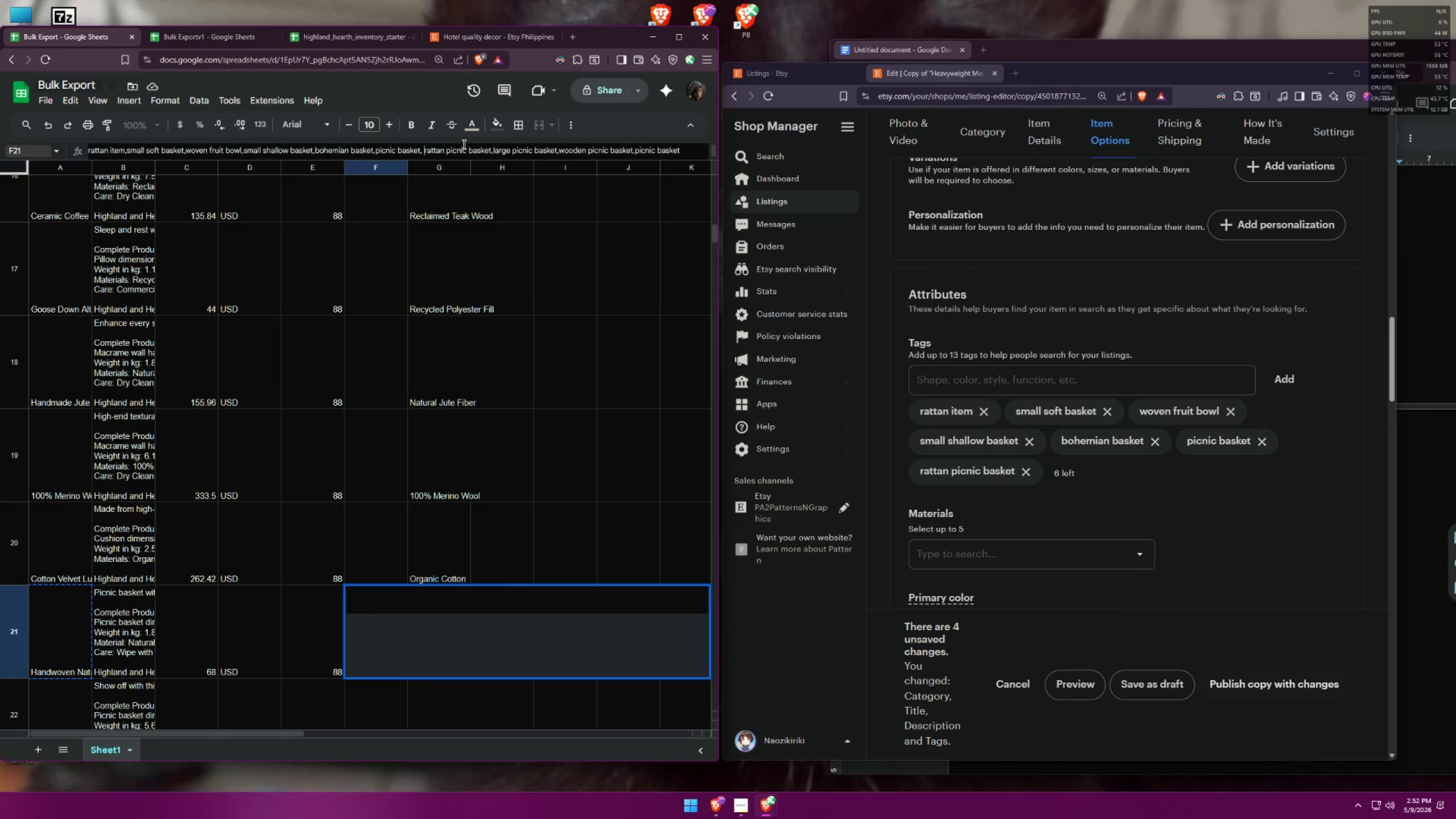 
key(Backspace)
 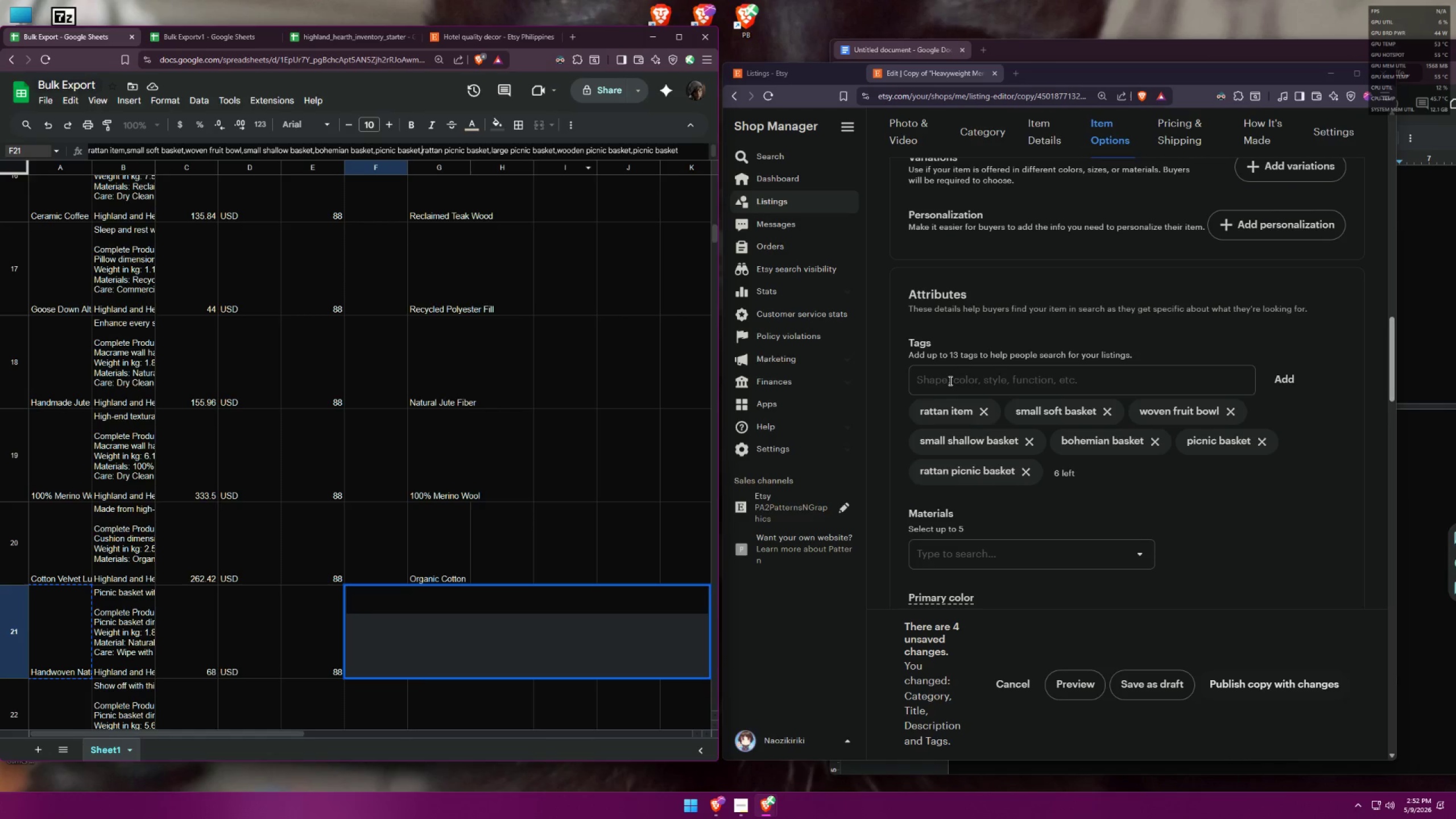 
left_click([965, 377])
 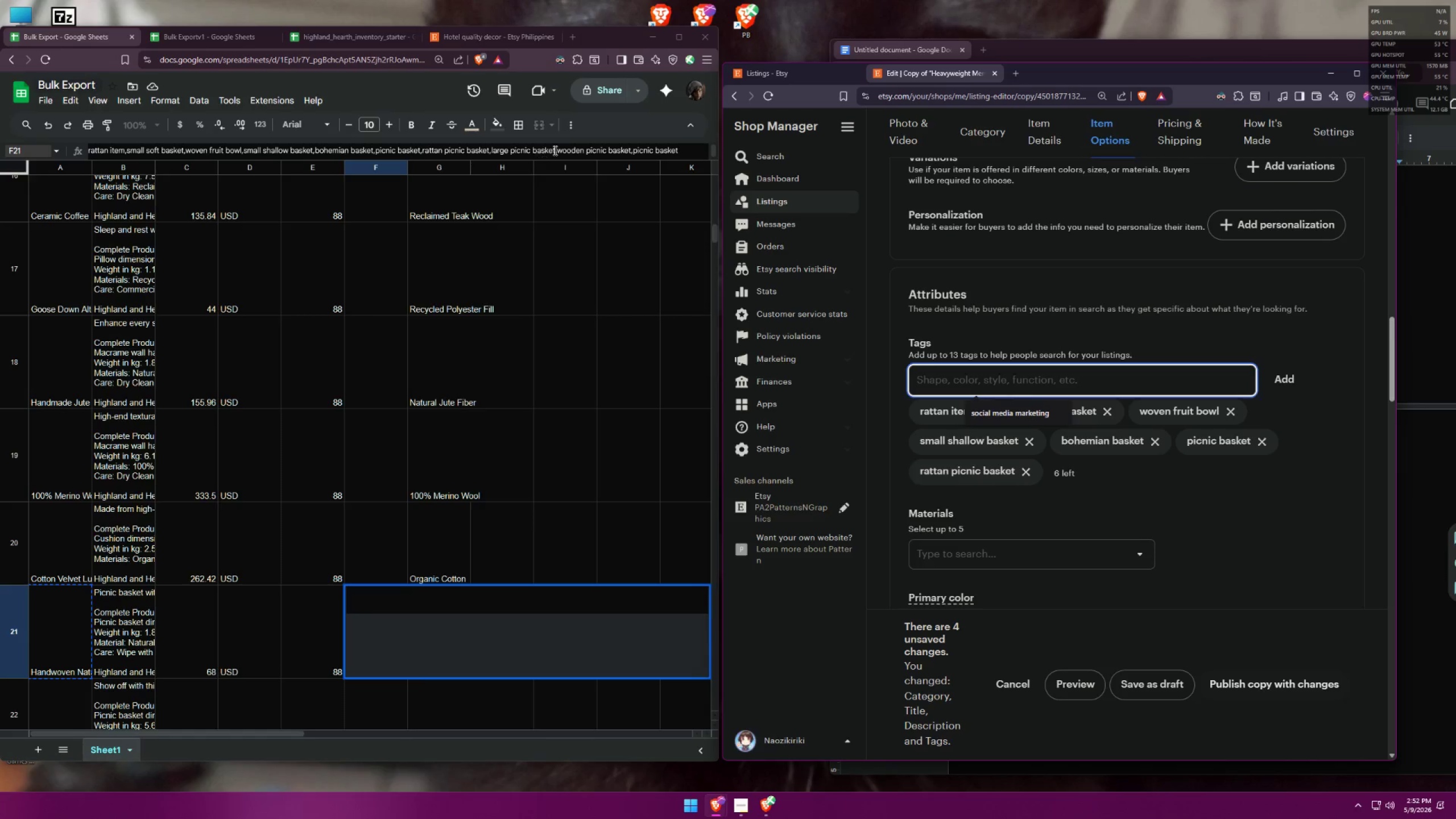 
left_click([553, 147])
 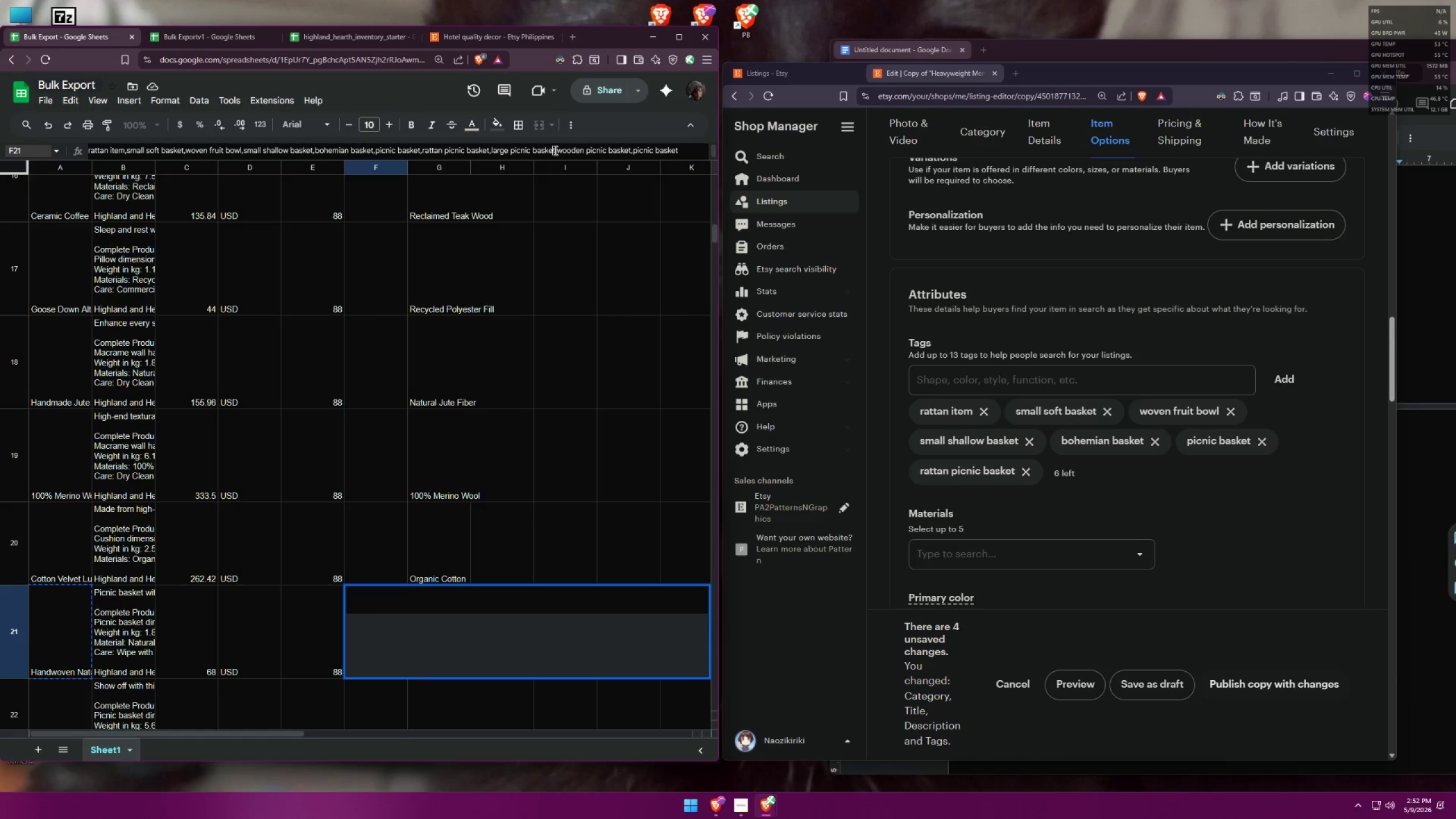 
left_click([557, 150])
 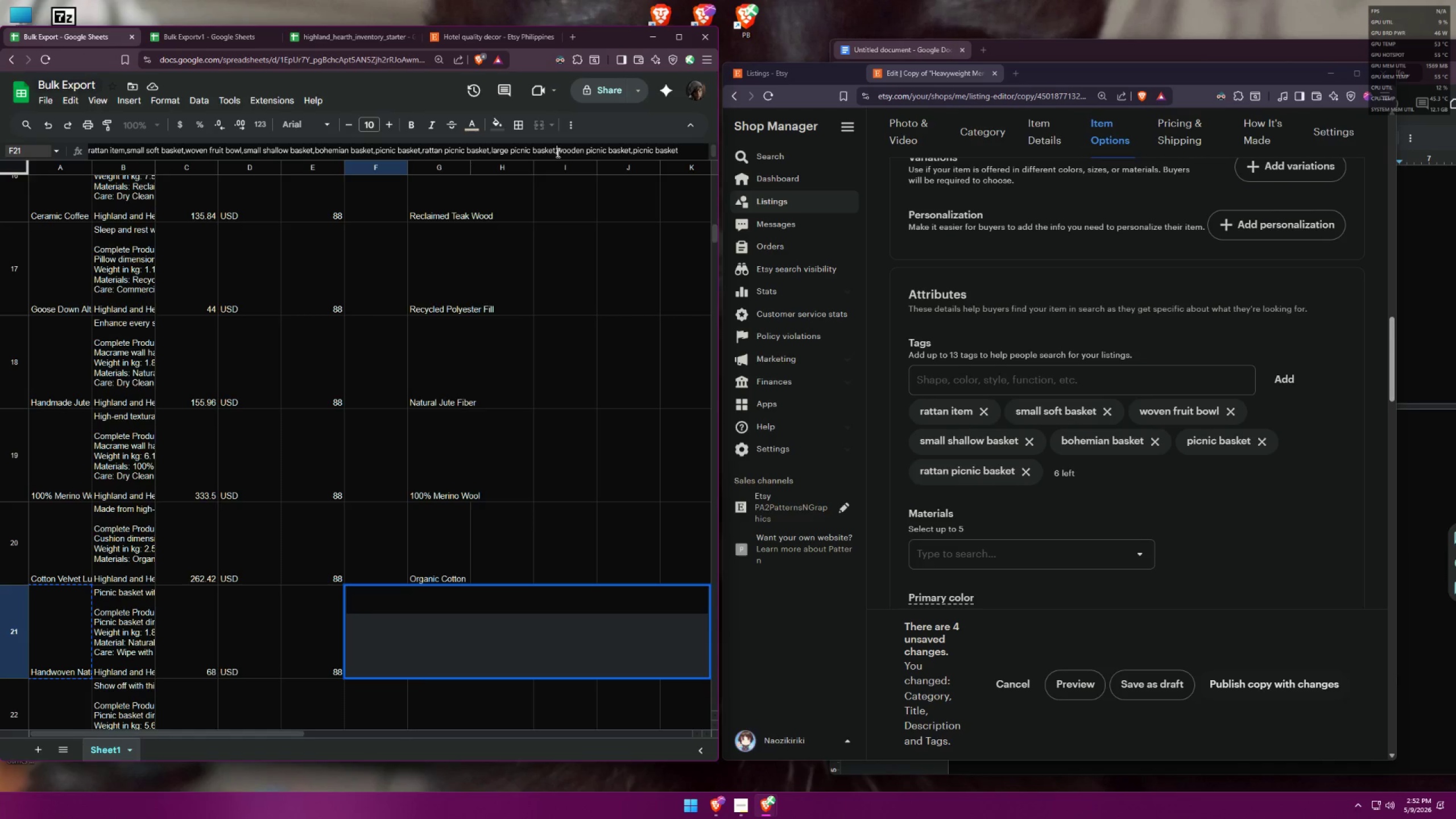 
left_click([555, 152])
 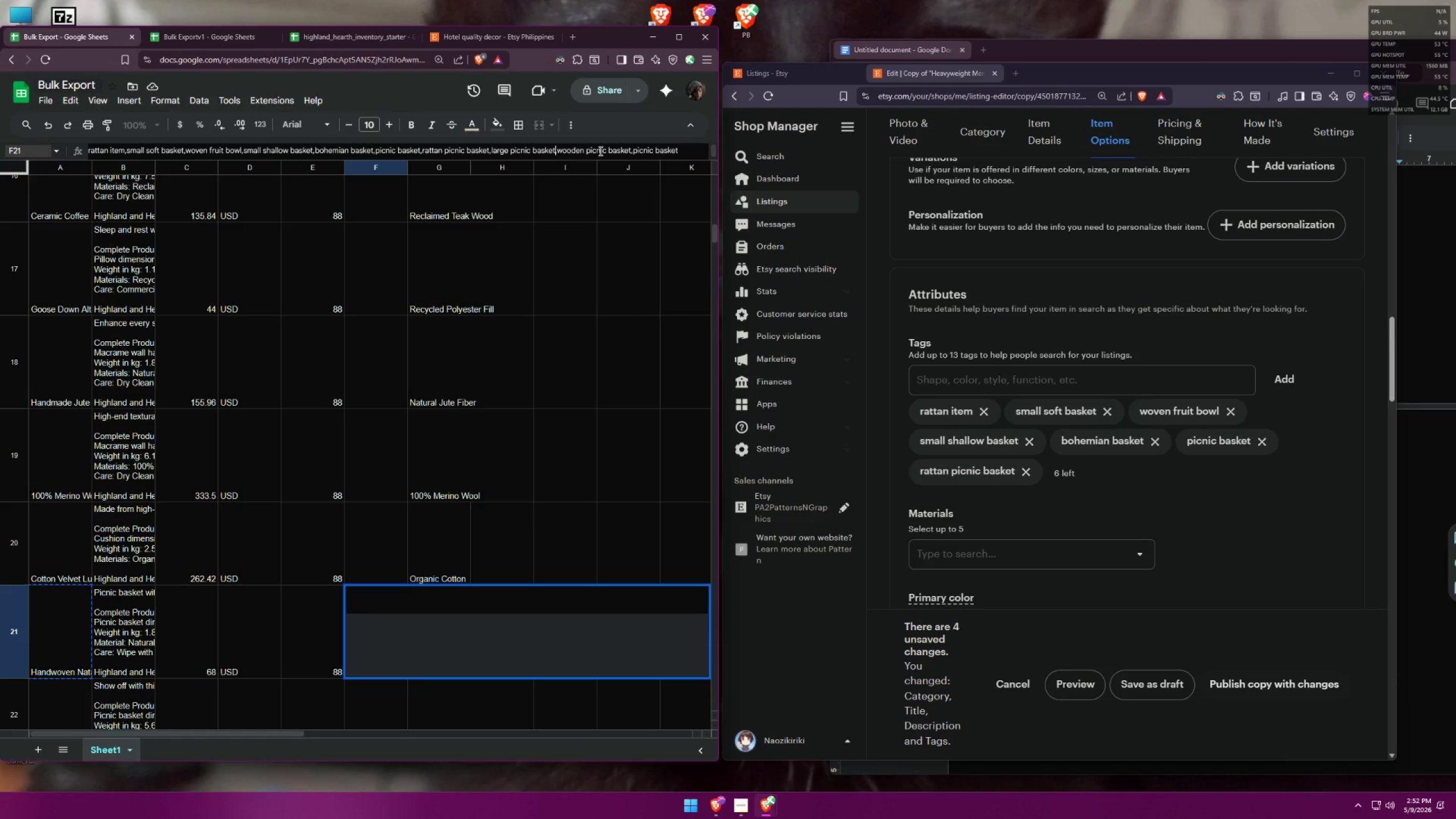 
key(Backspace)
 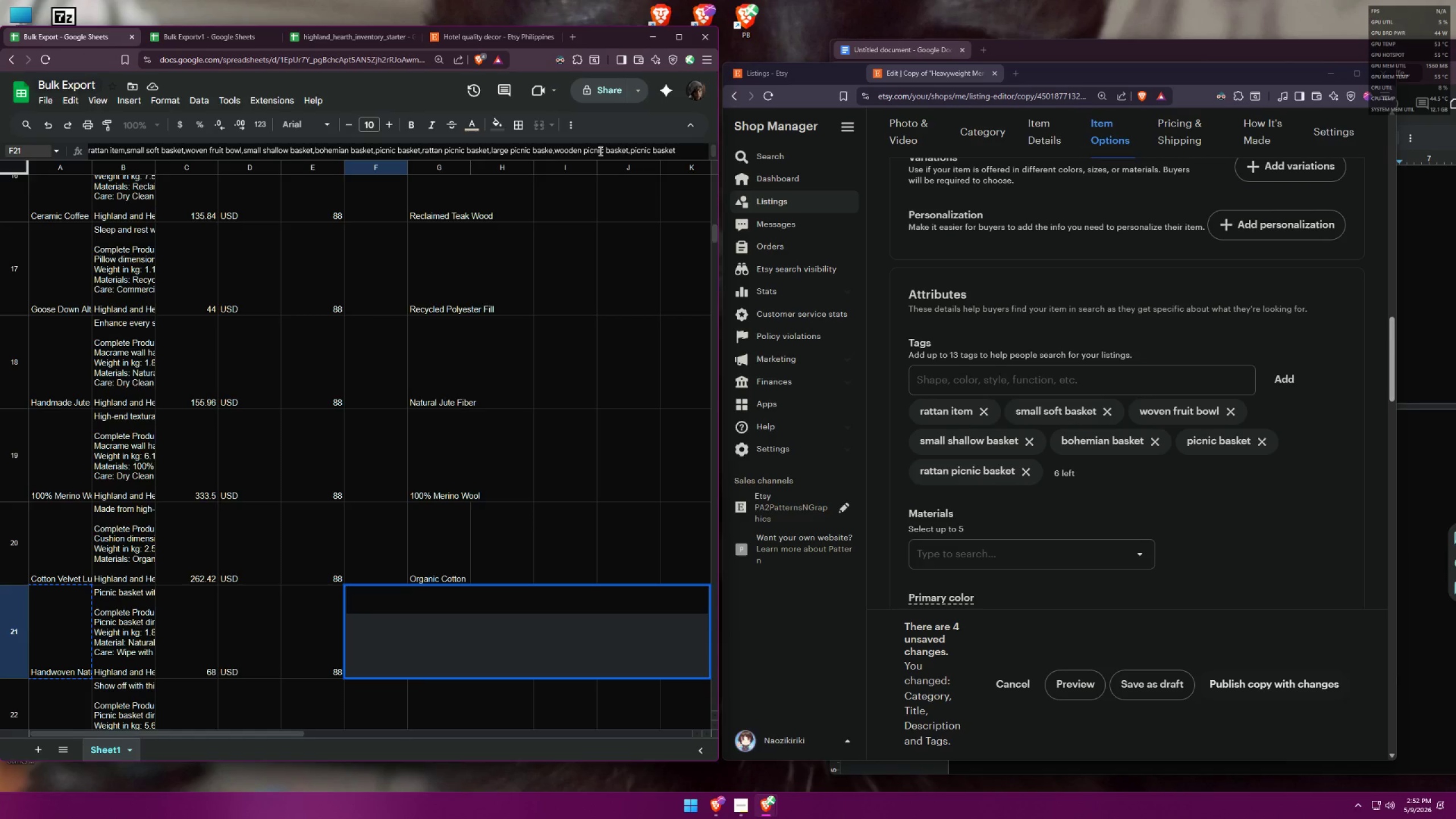 
key(Backspace)
 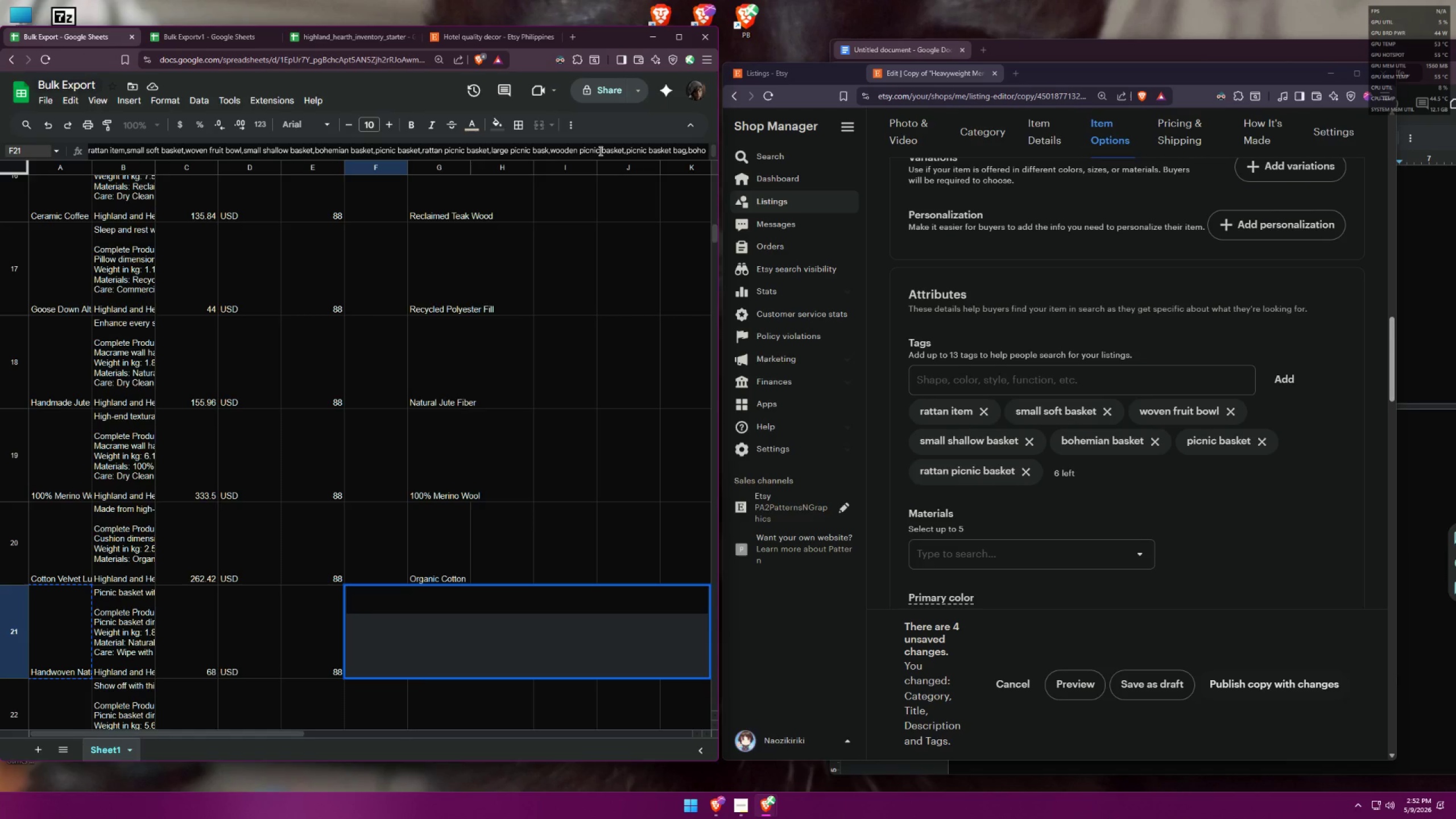 
key(Backspace)
 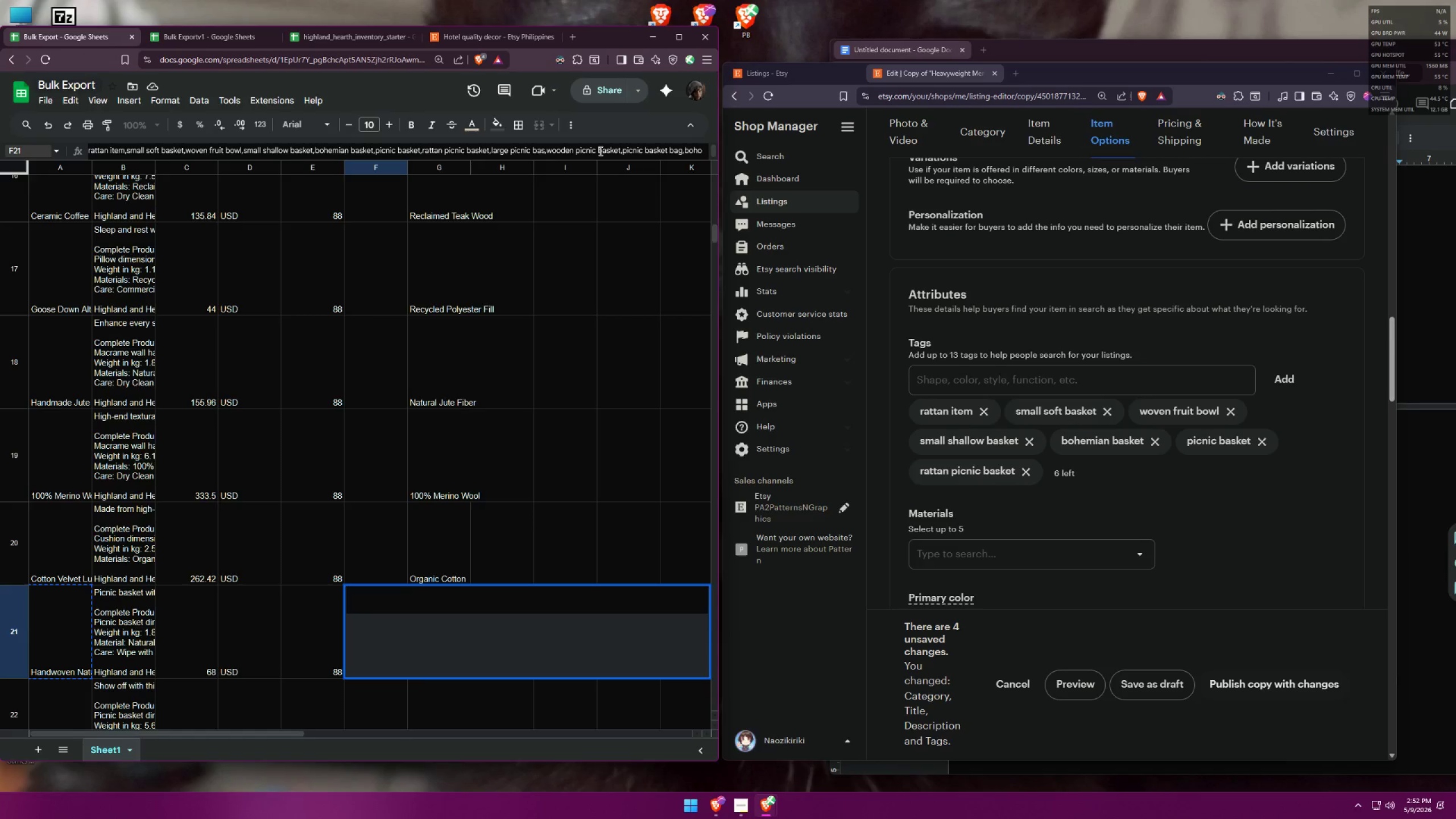 
key(Backspace)
 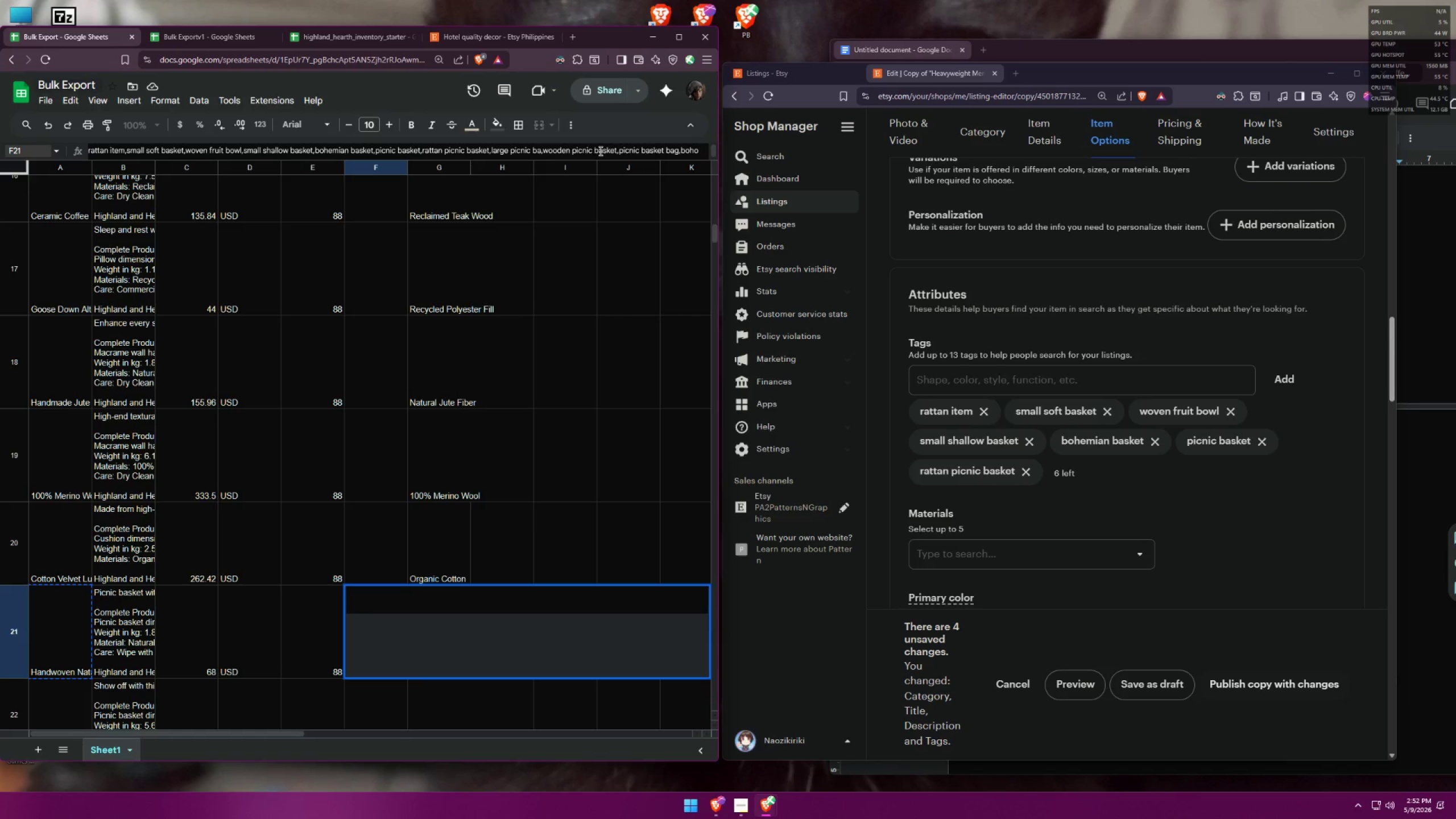 
key(Backspace)
 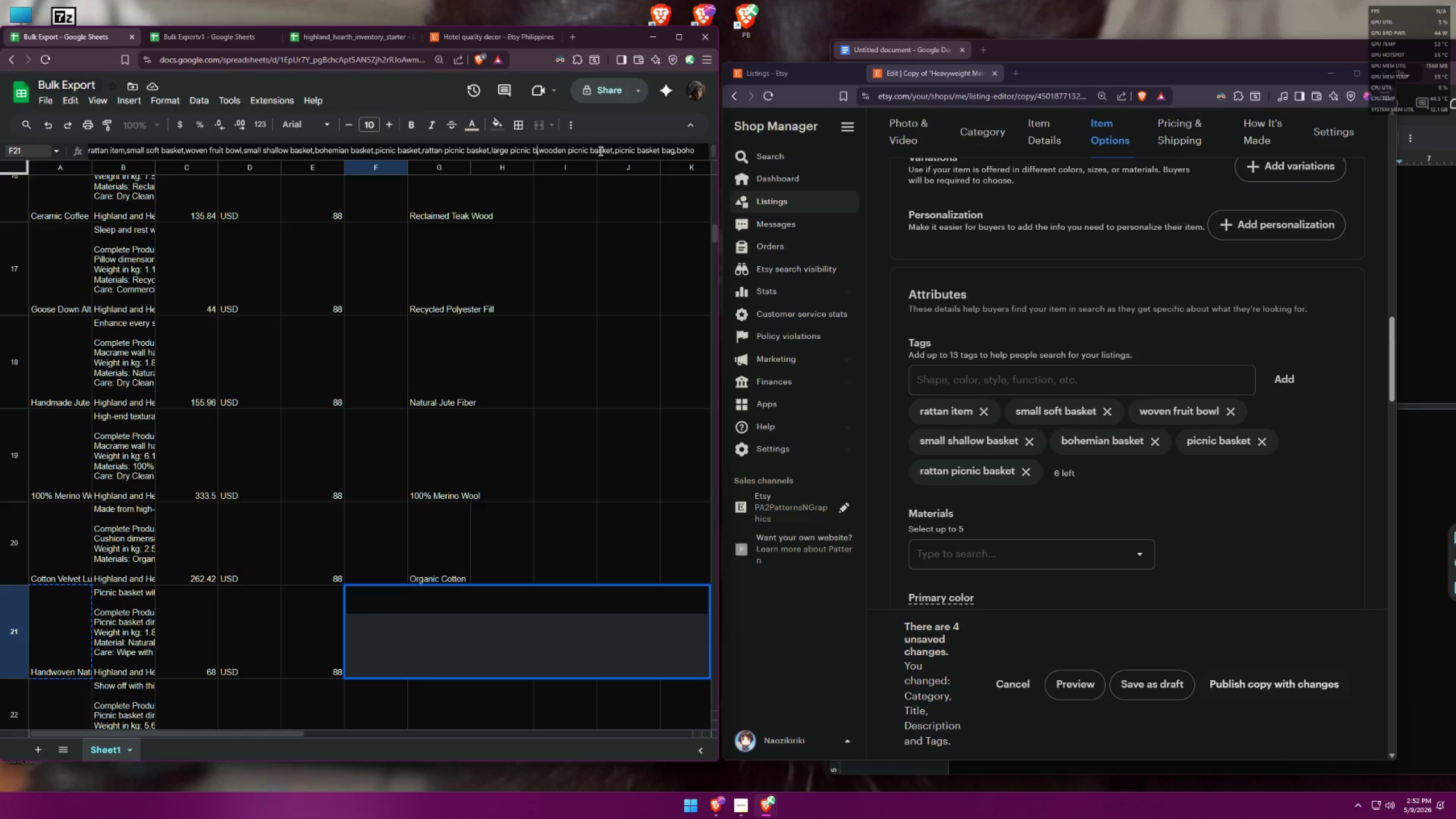 
key(Backspace)
 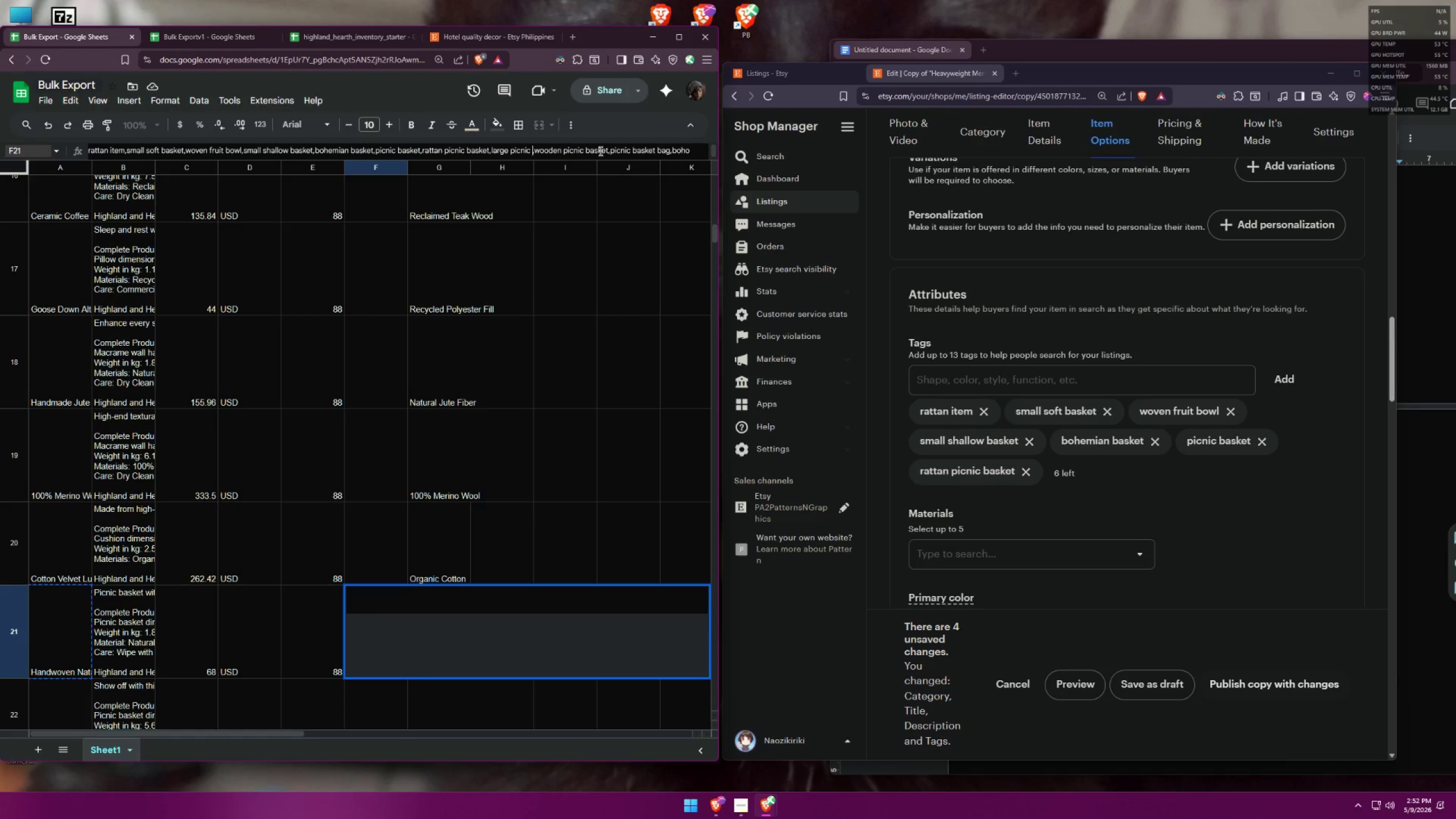 
key(Backspace)
 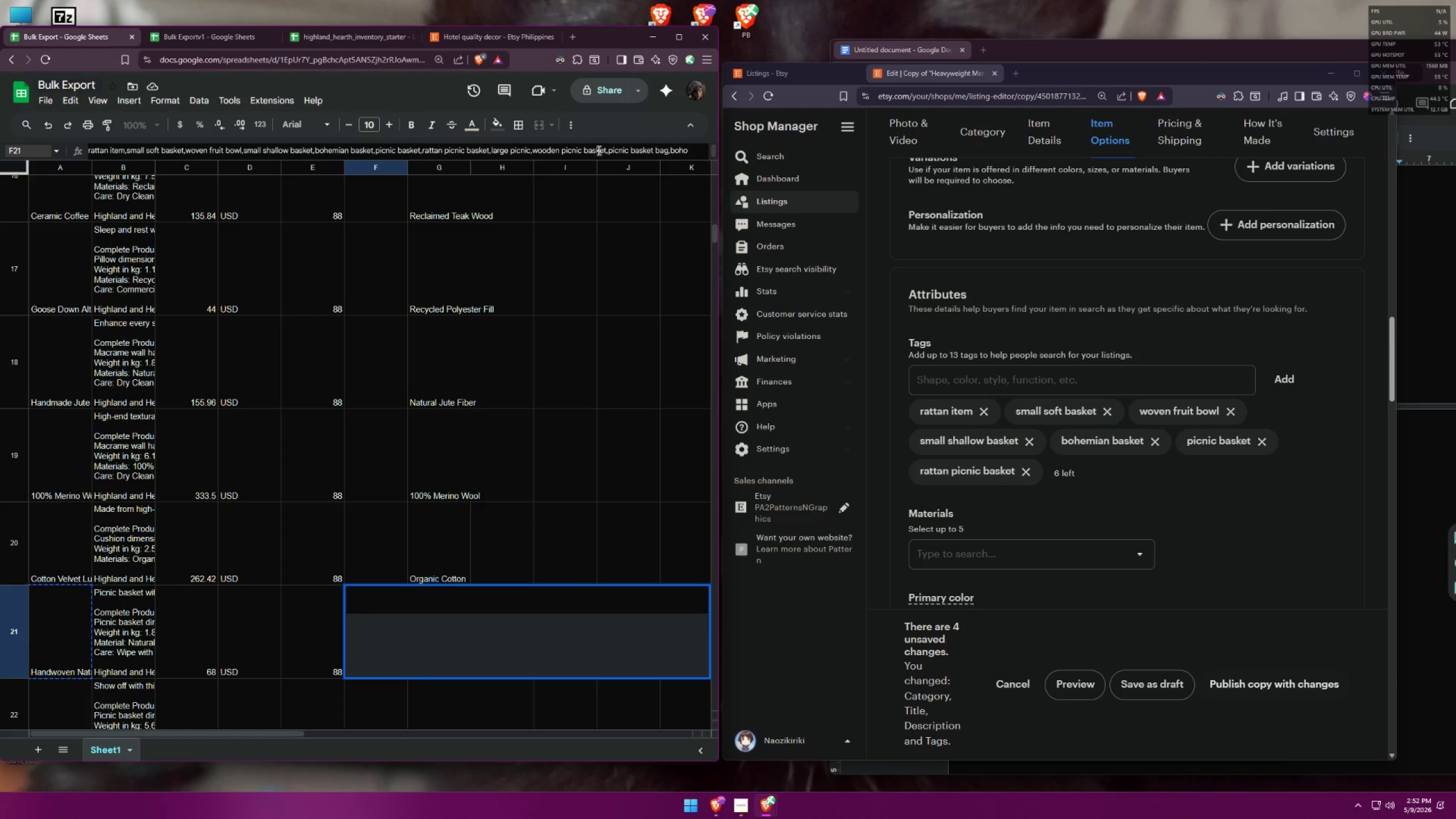 
key(Backspace)
 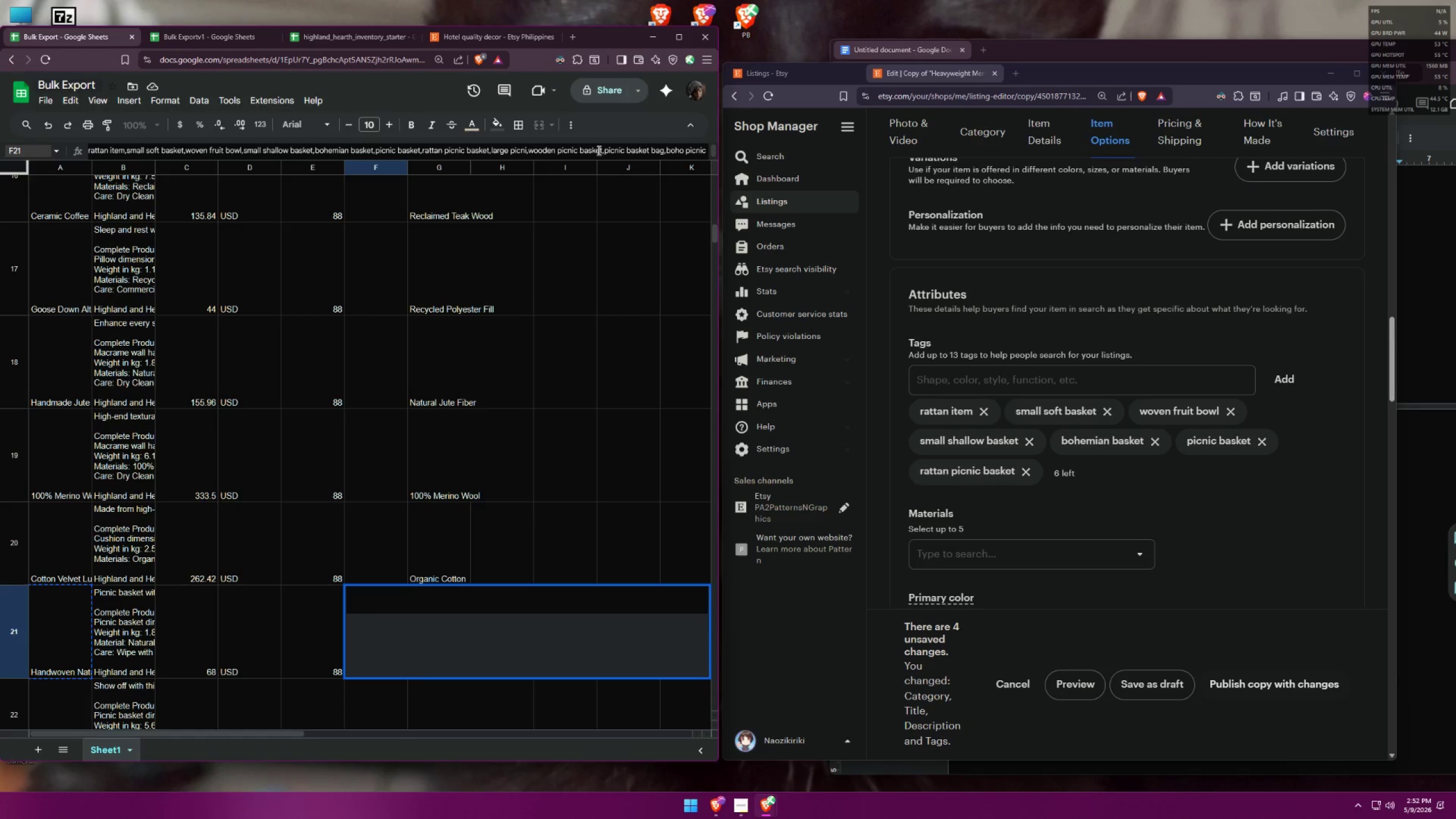 
key(Backspace)
 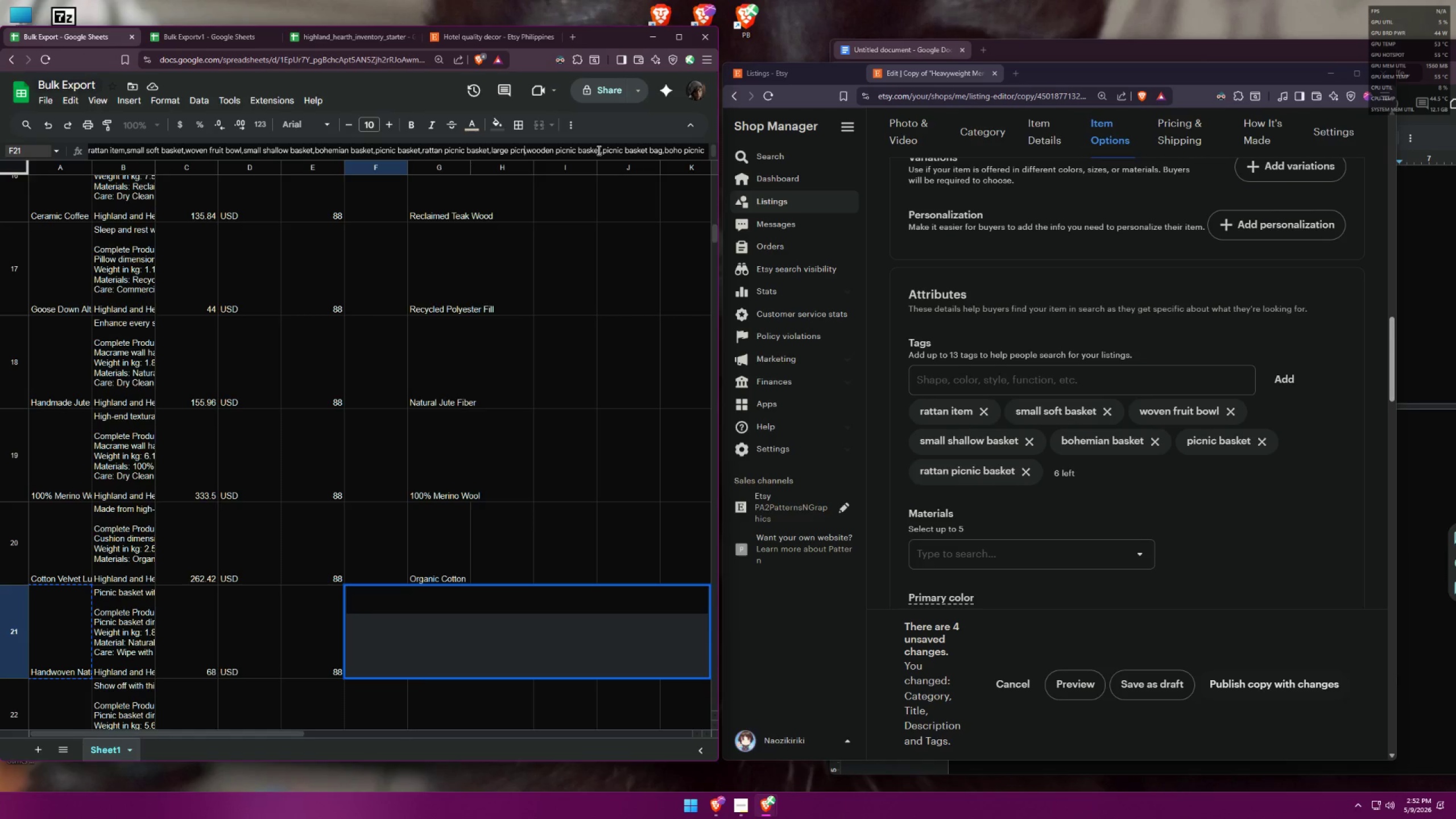 
hold_key(key=Backspace, duration=0.47)
 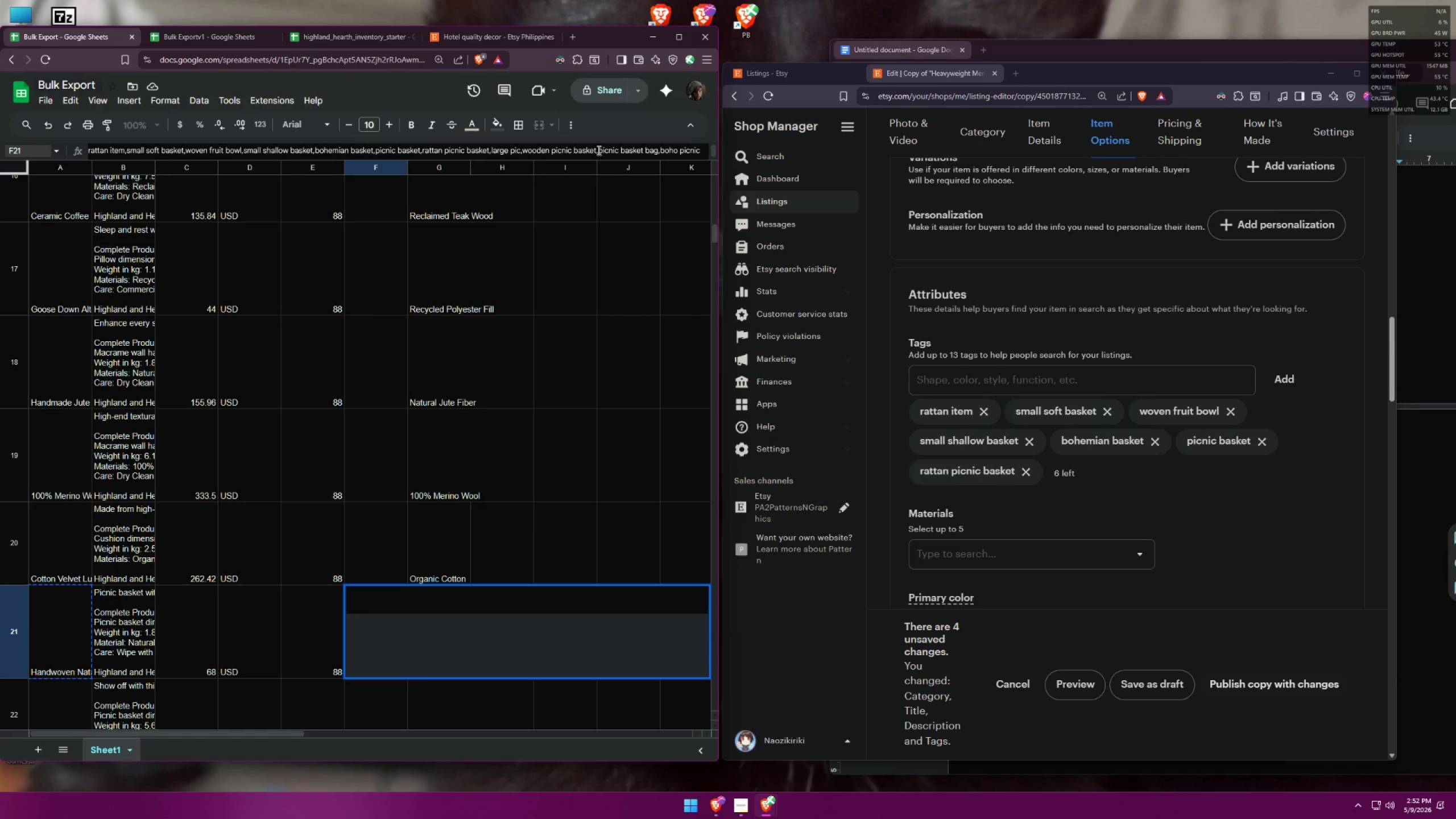 
key(Backspace)
 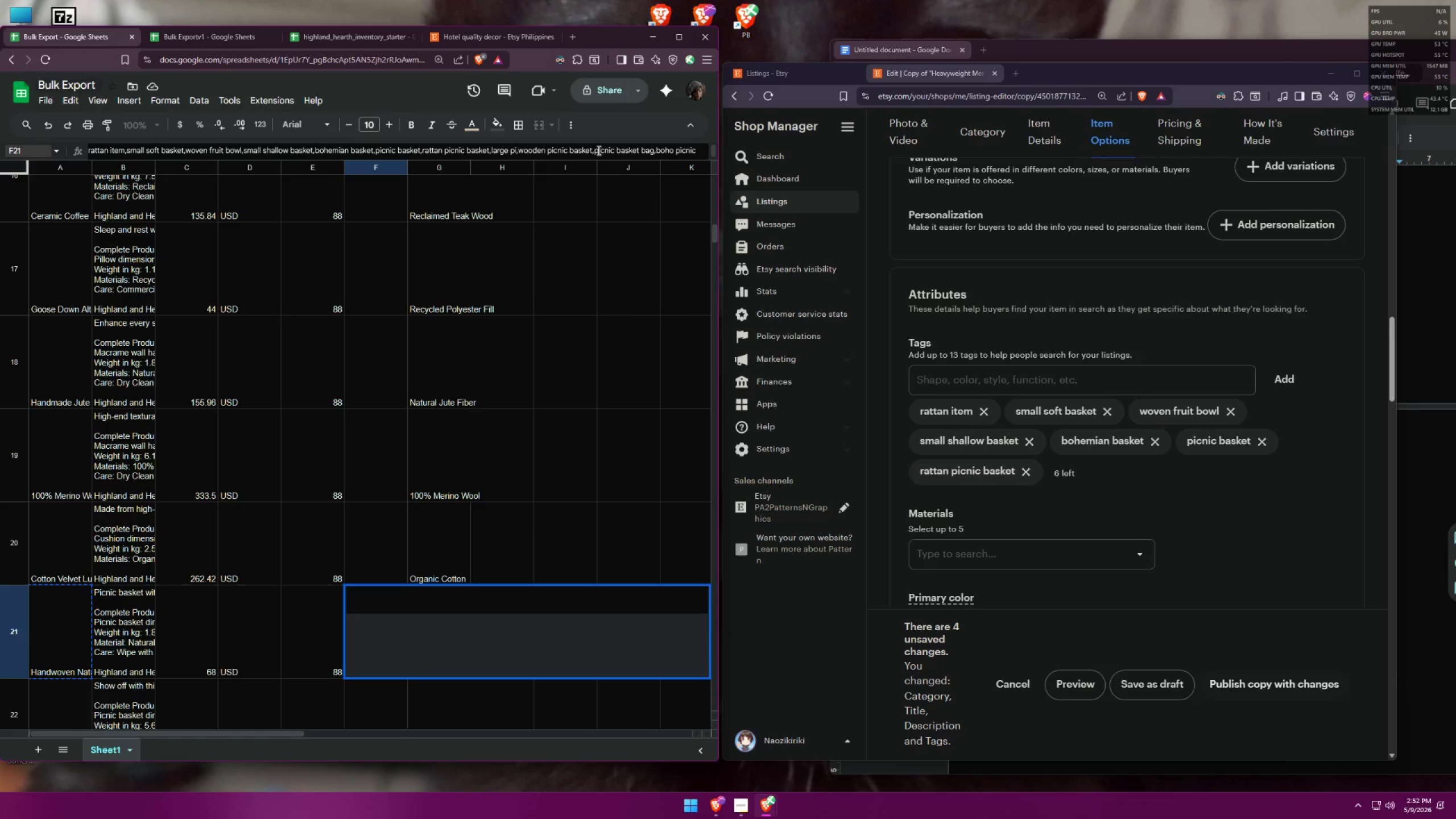 
key(Backspace)
 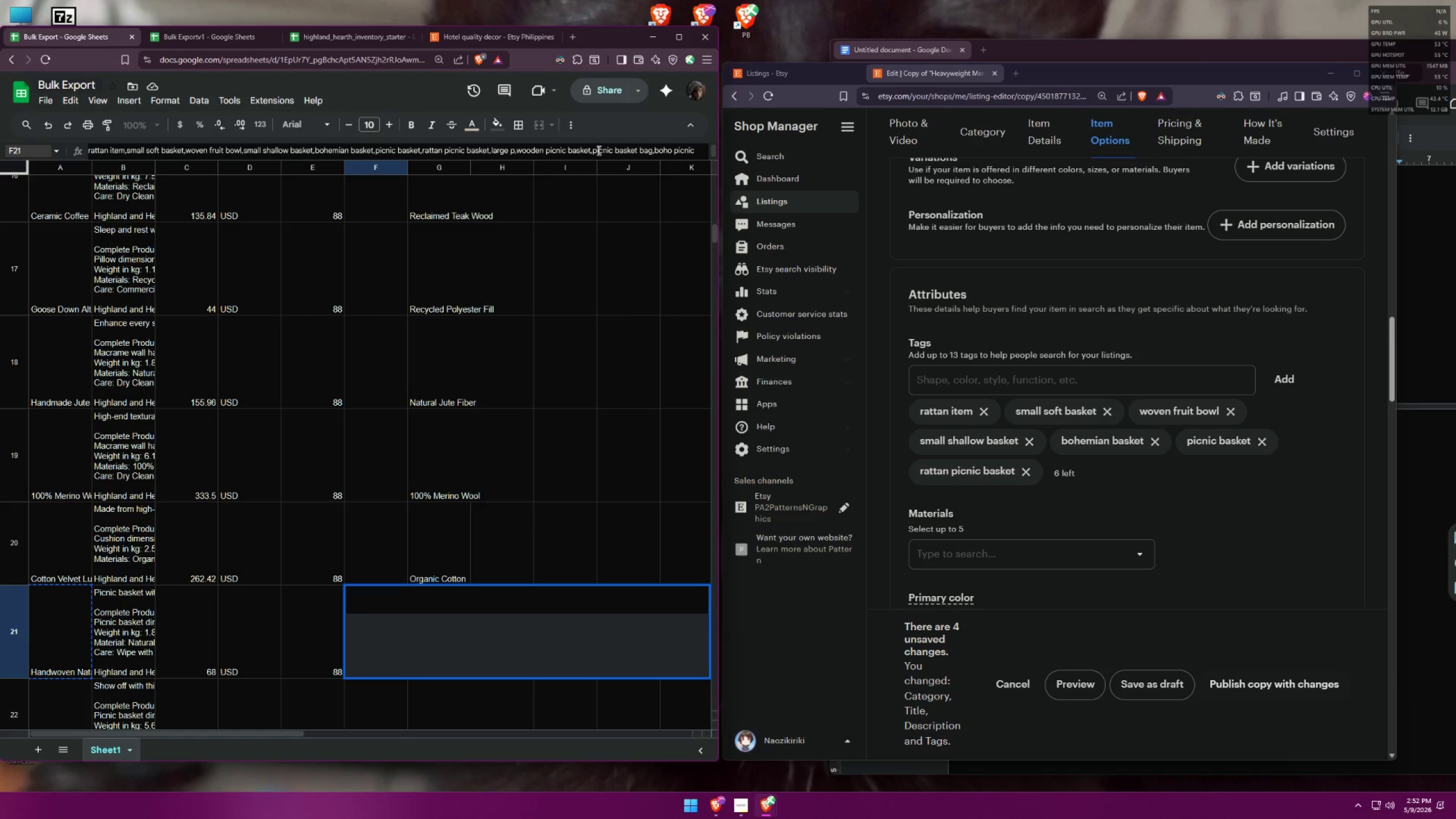 
key(Backspace)
 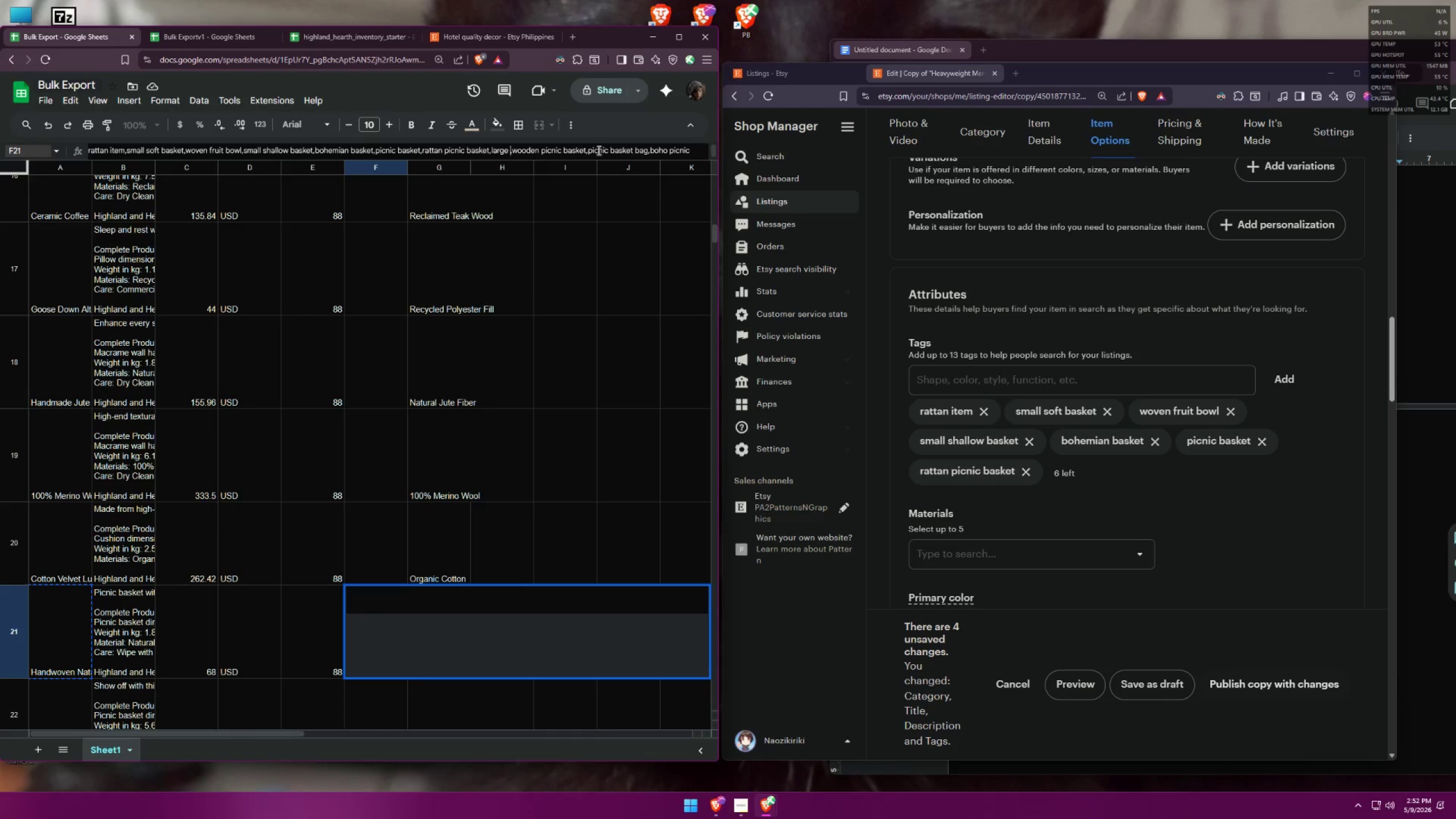 
key(Backspace)
 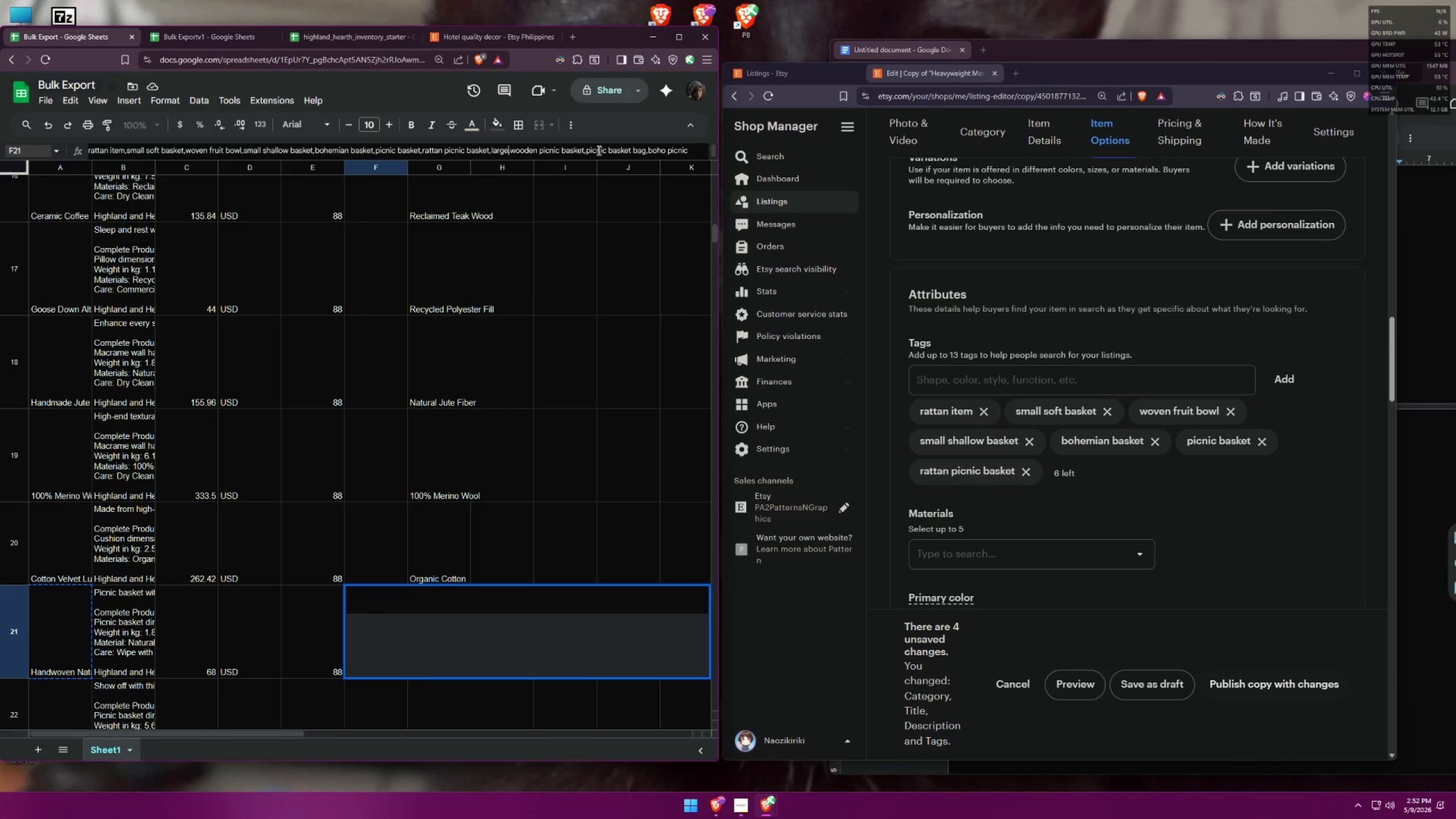 
key(Backspace)
 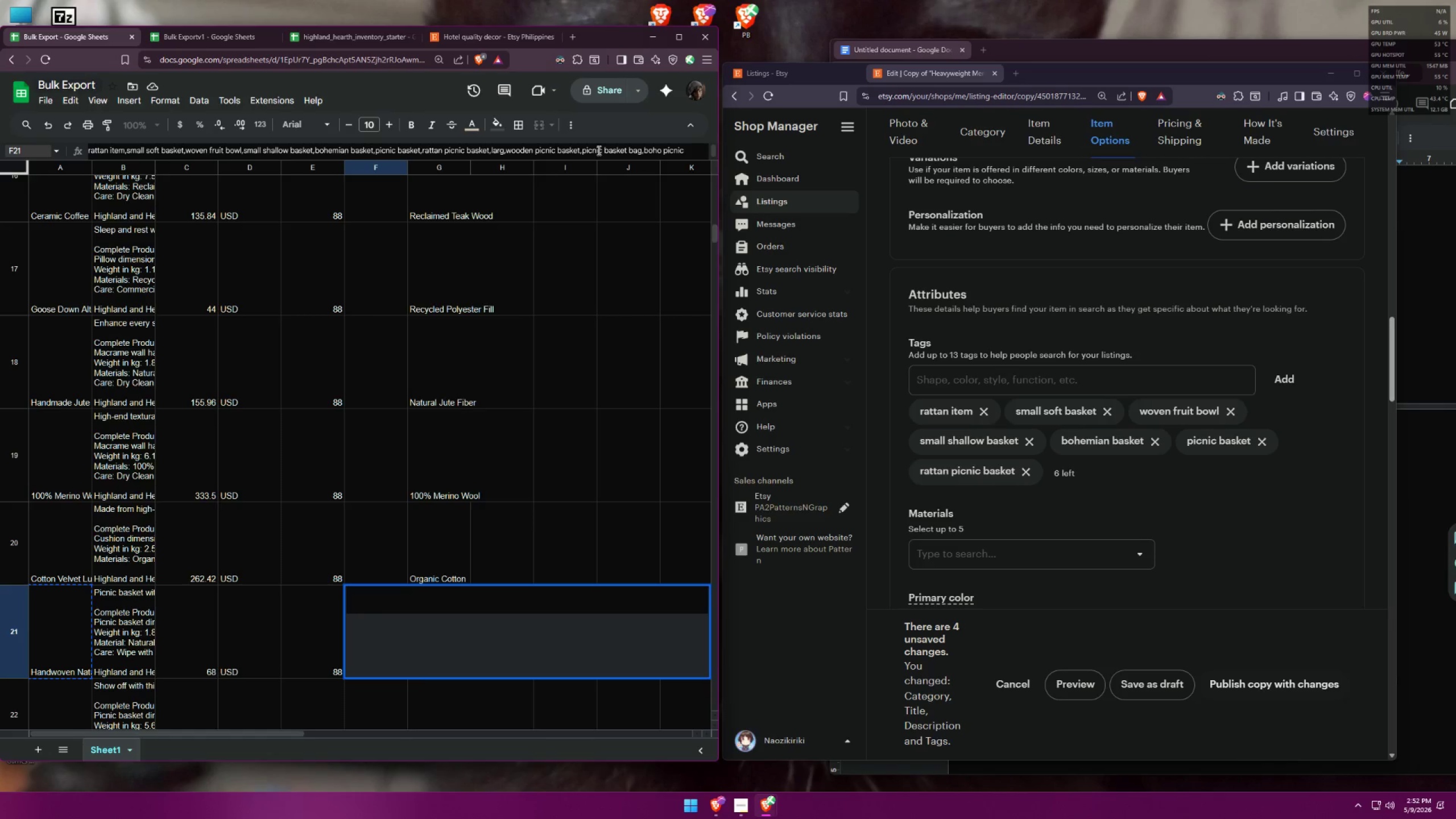 
key(Backspace)
 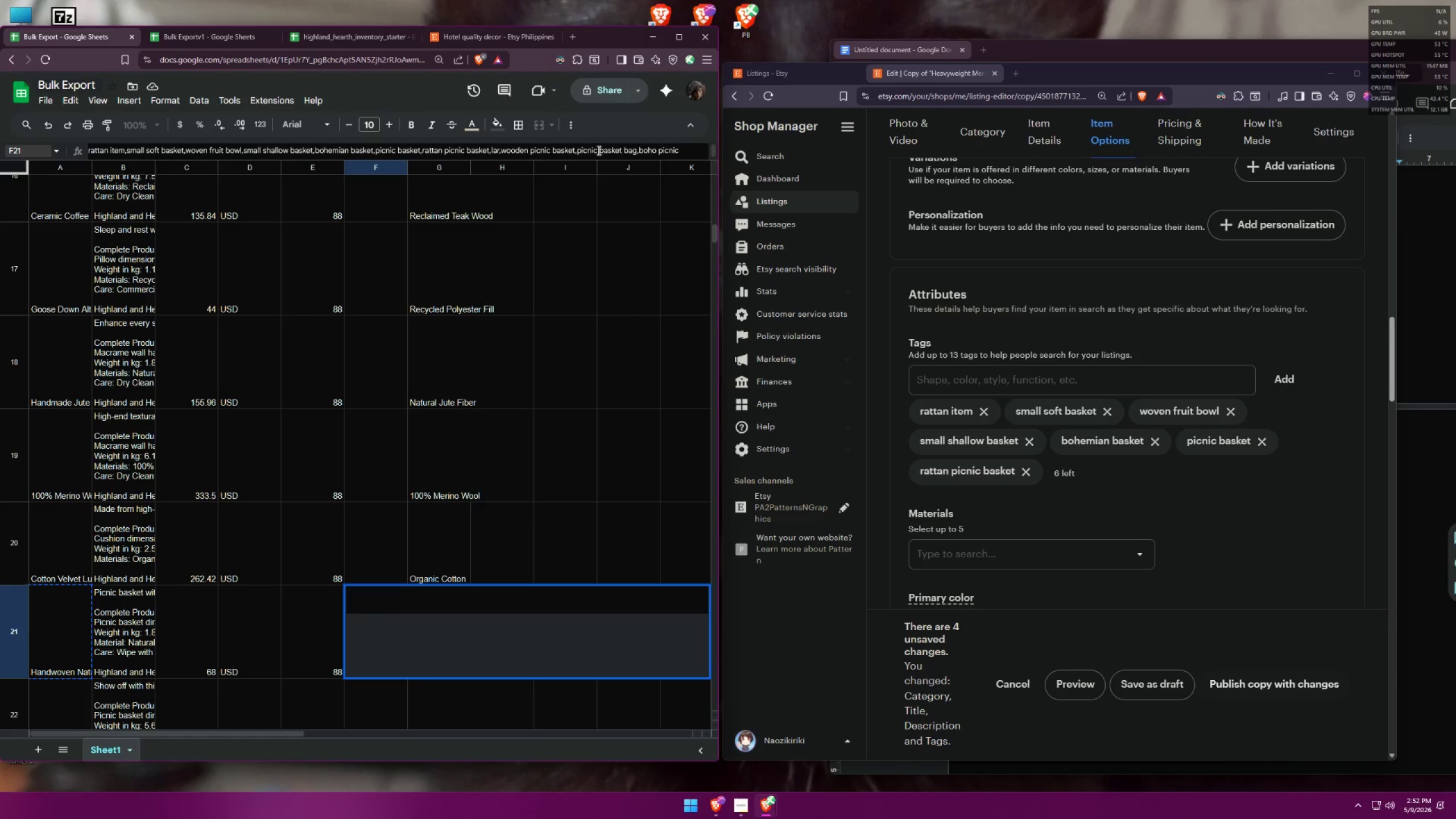 
key(Backspace)
 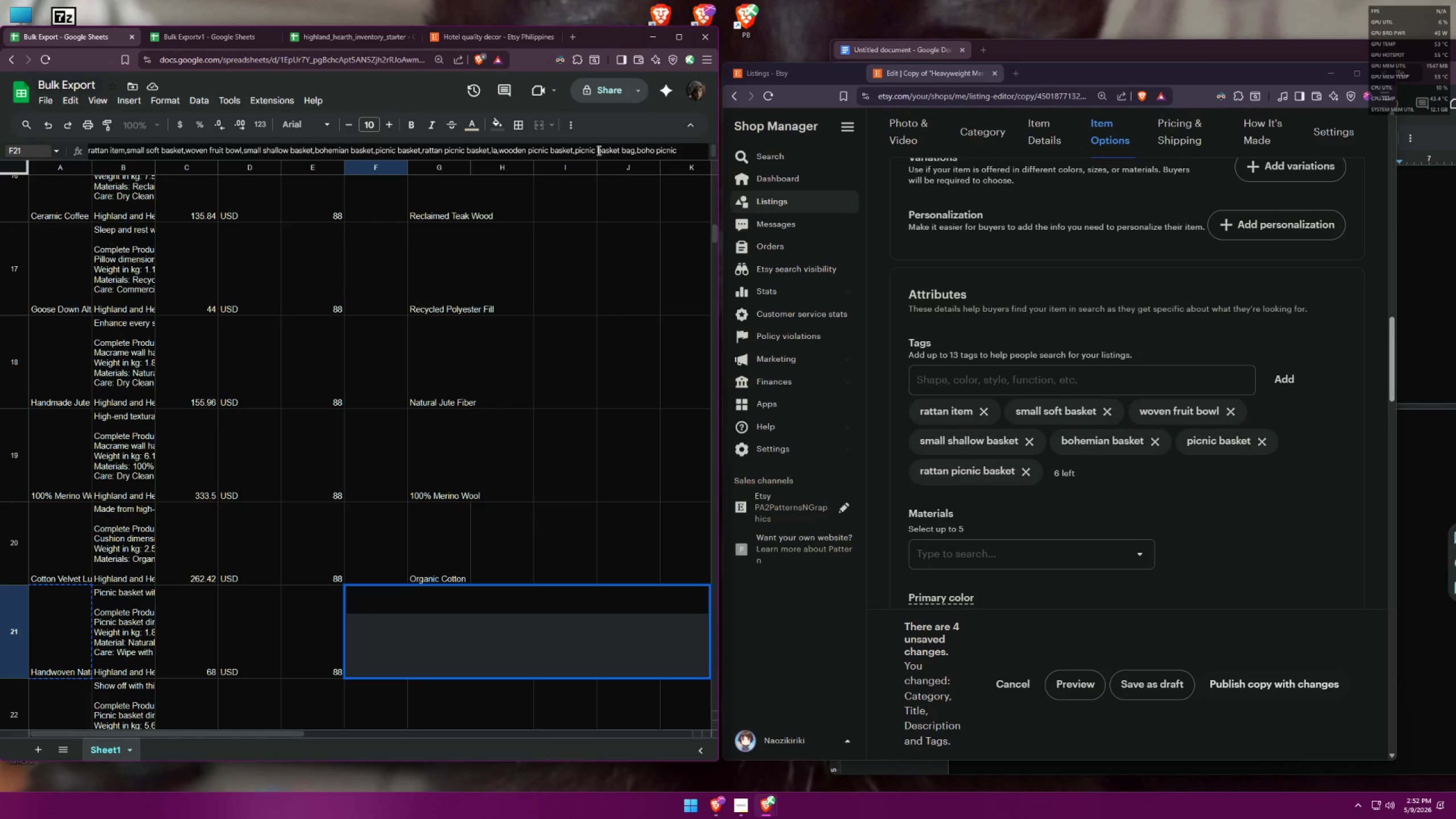 
key(Backspace)
 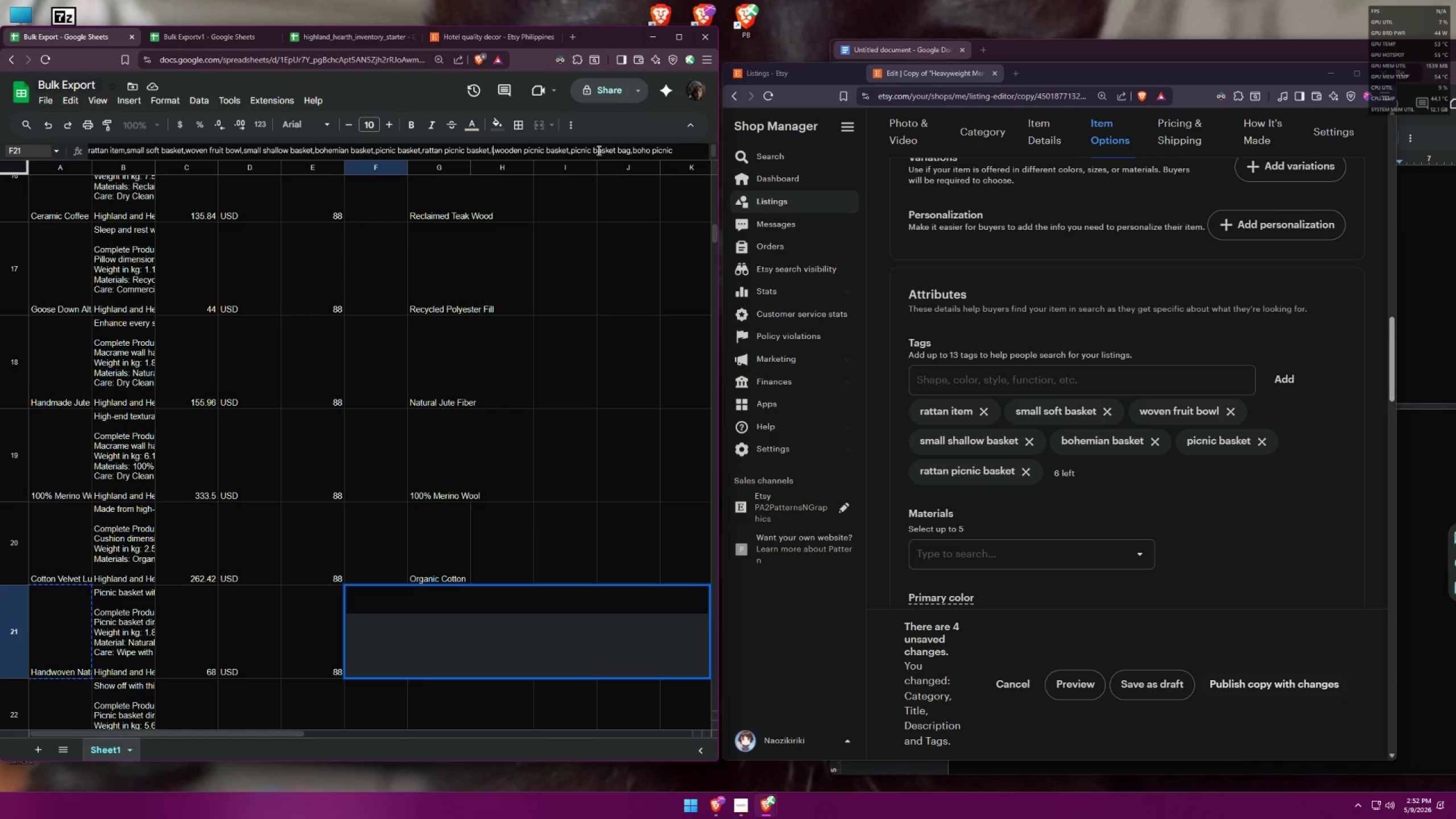 
key(Backspace)
 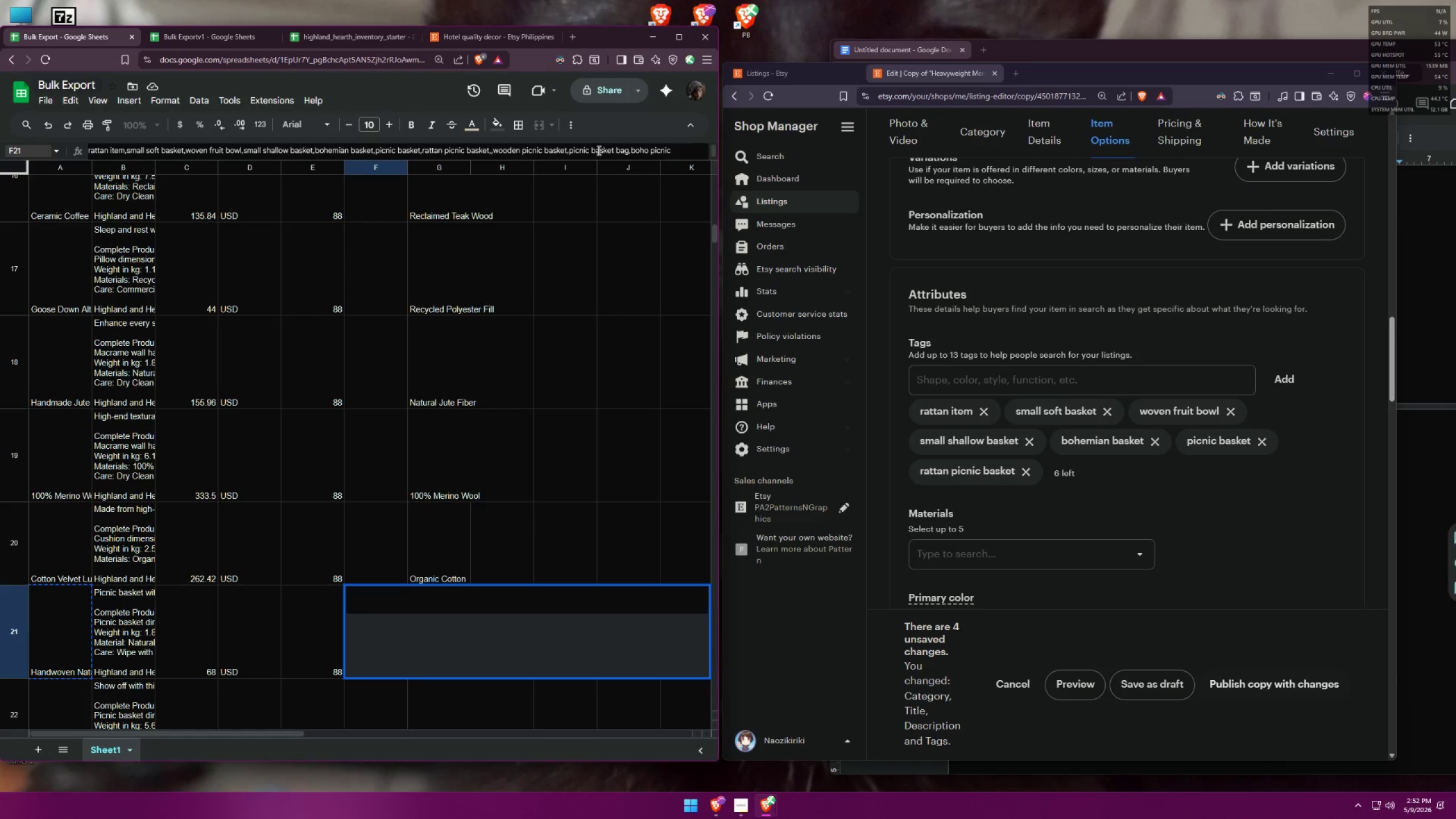 
key(Backspace)
 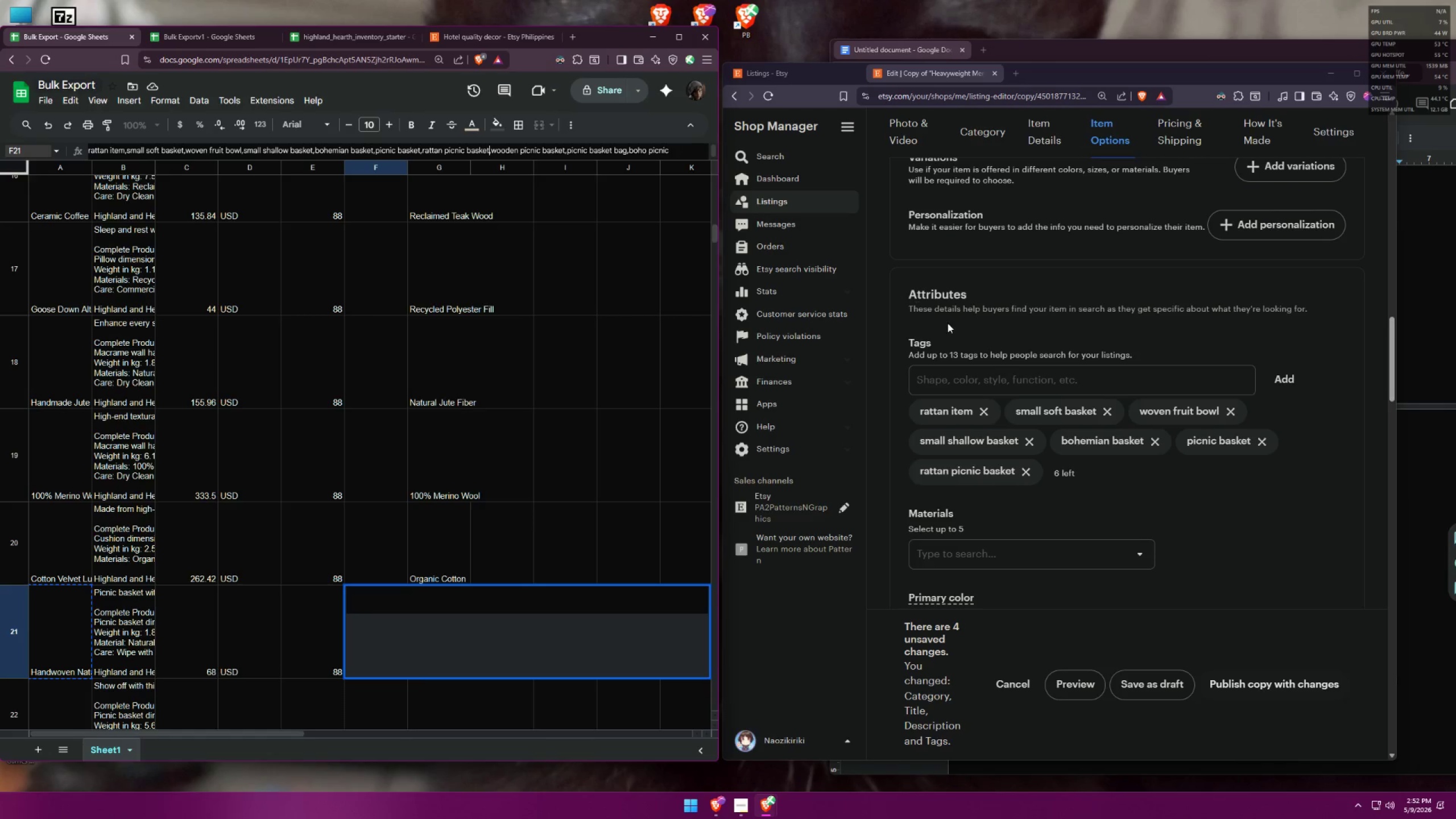 
left_click([995, 374])
 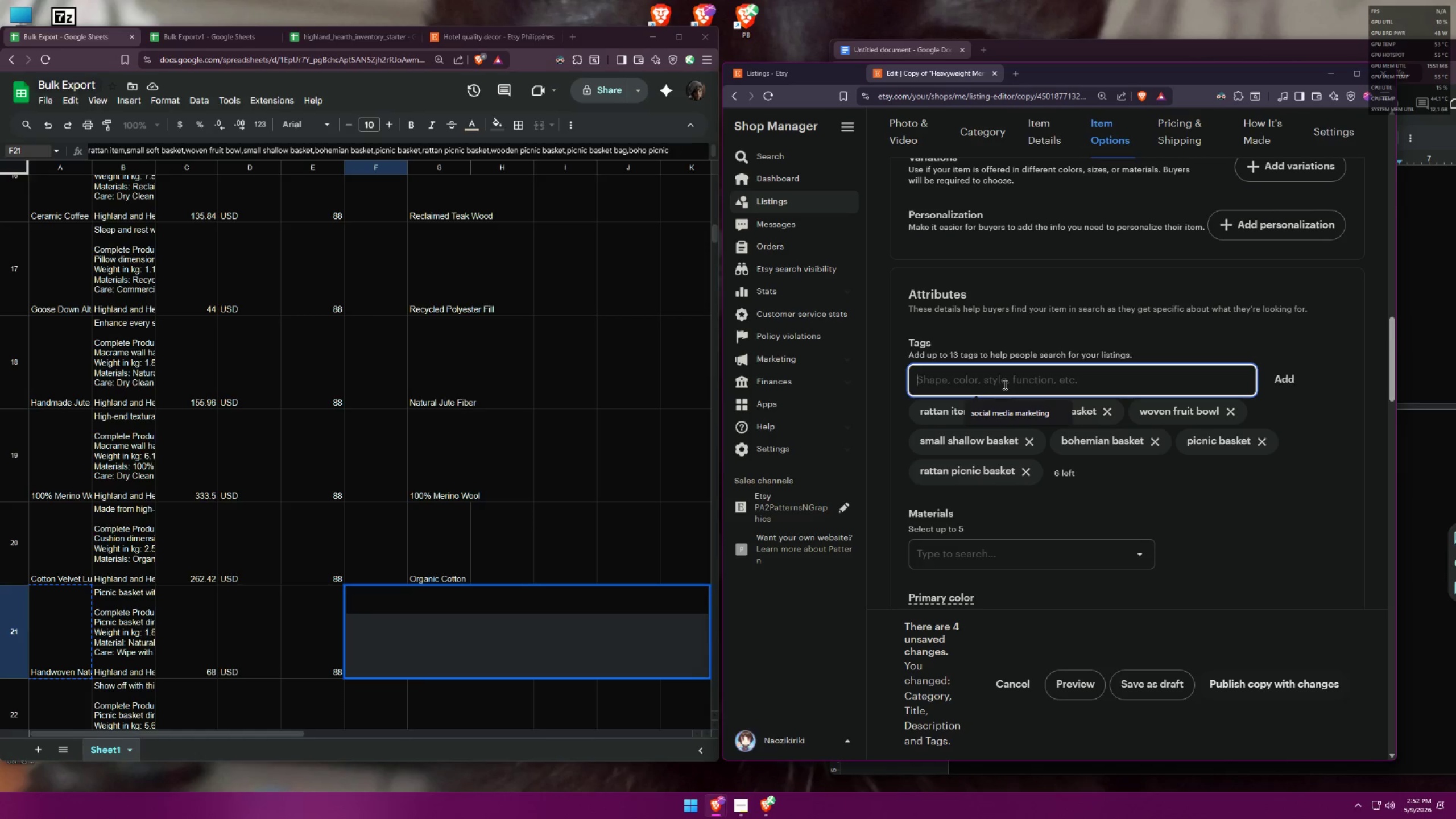 
type(wooden picnic basket)
 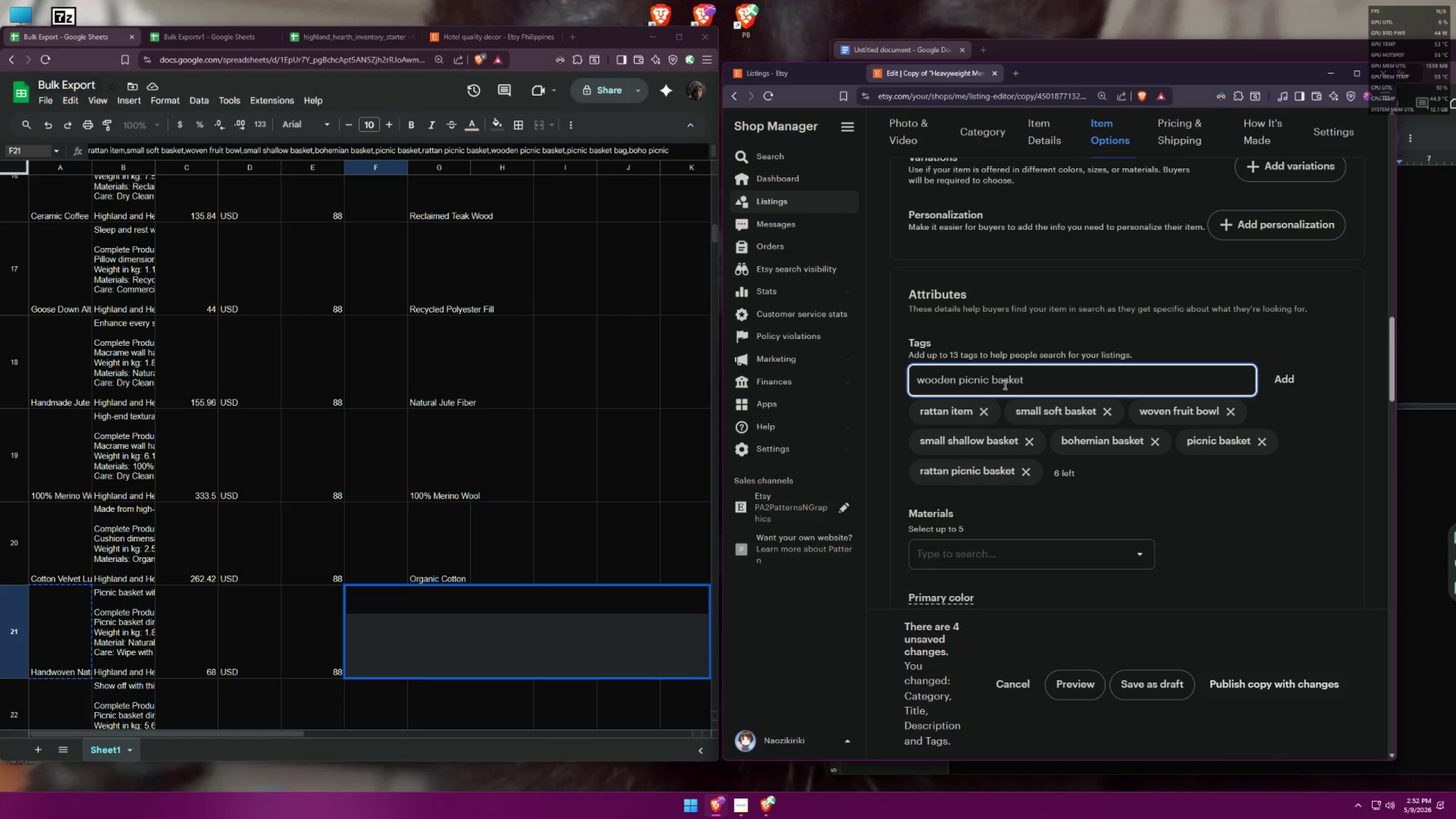 
key(Enter)
 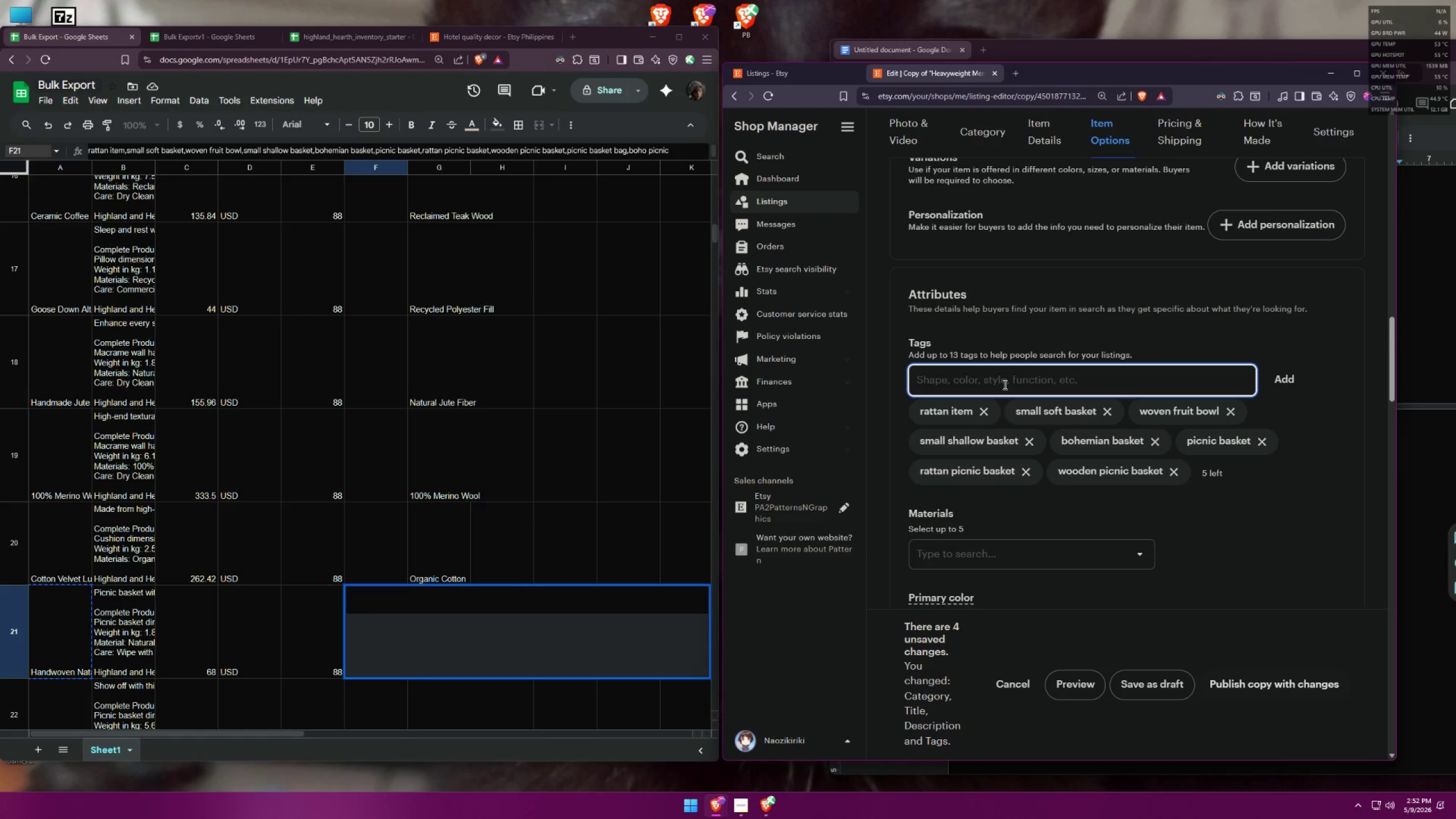 
type(picnic basket bag)
 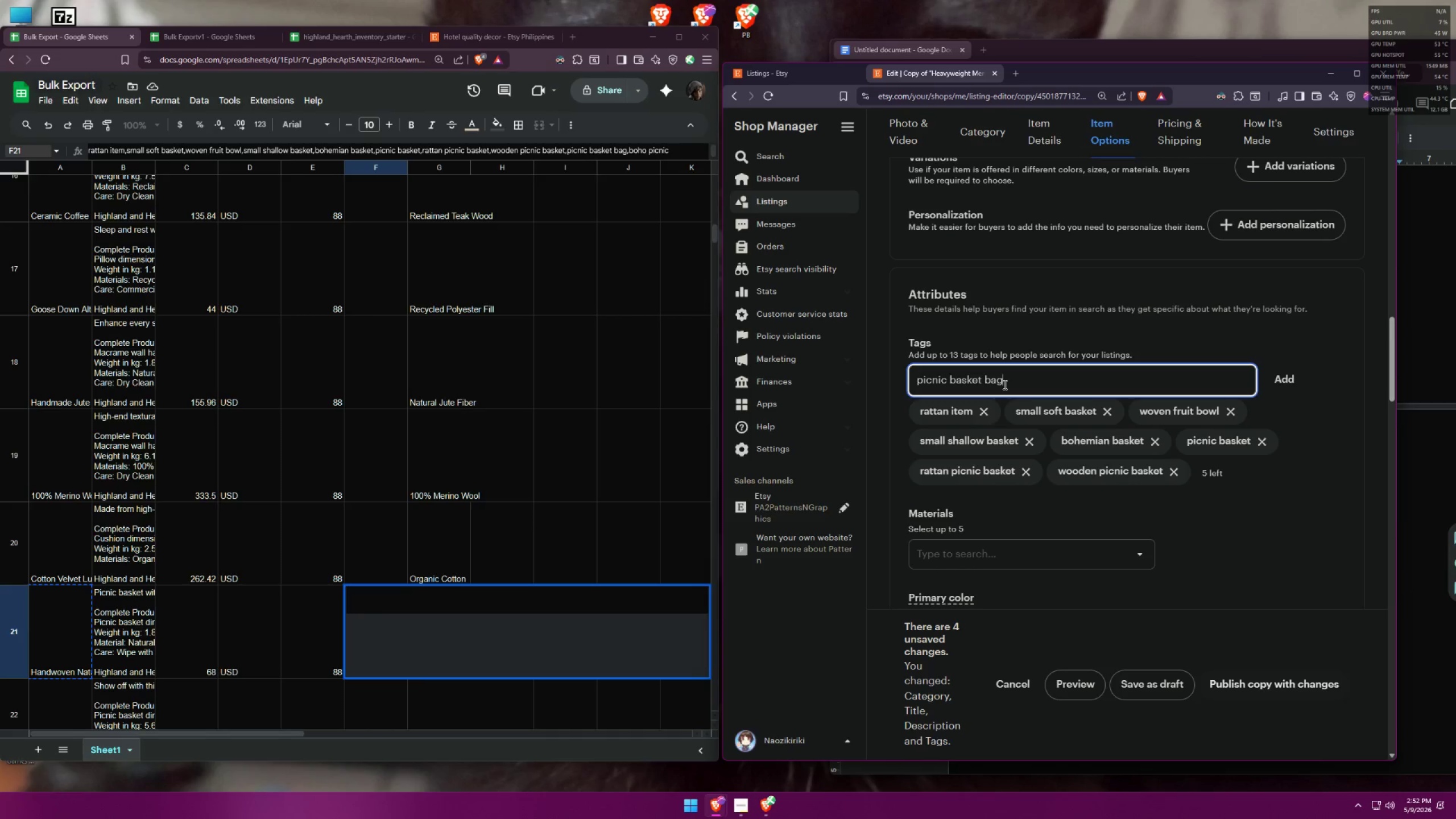 
key(Enter)
 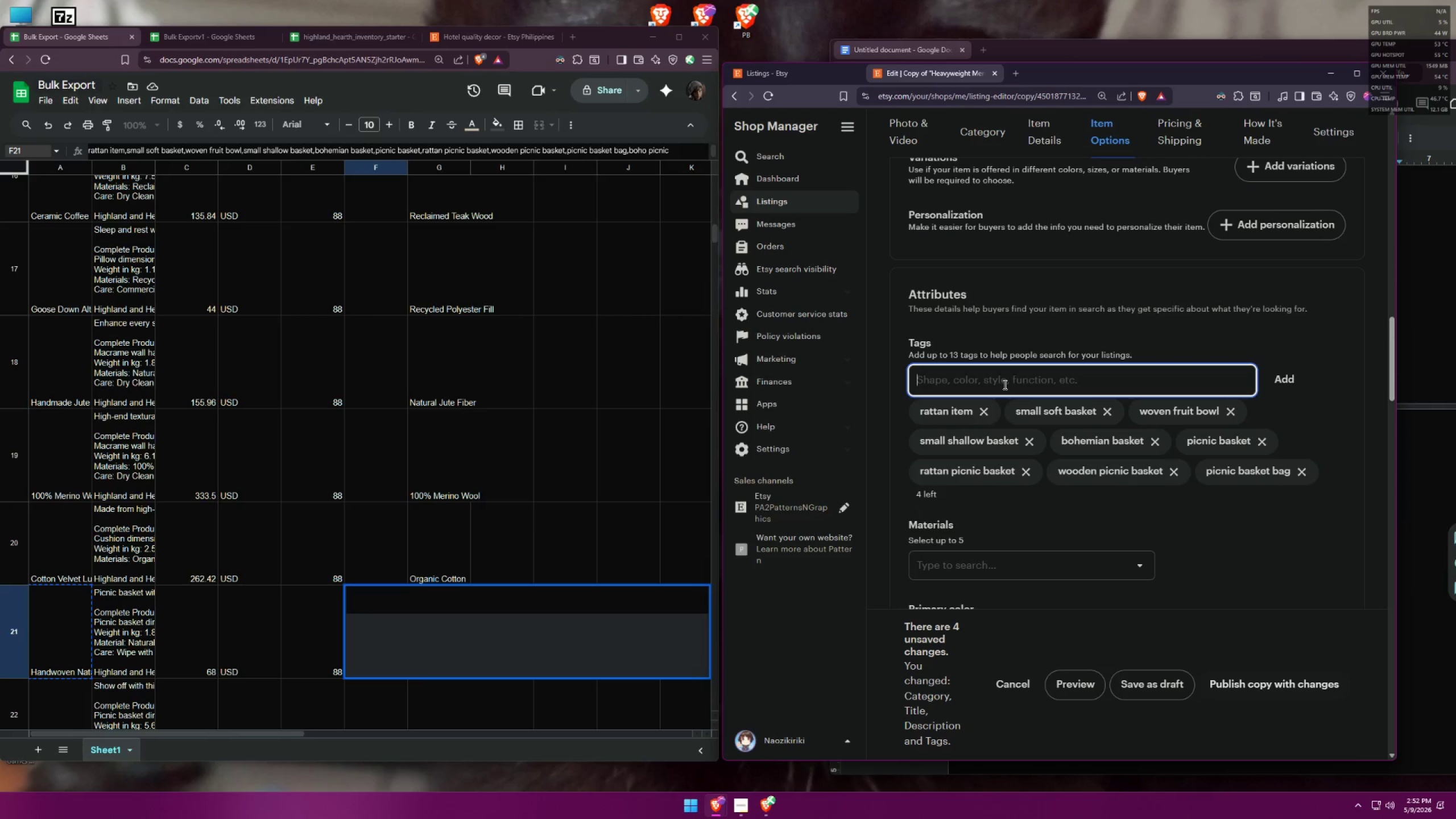 
type(boho picnic)
 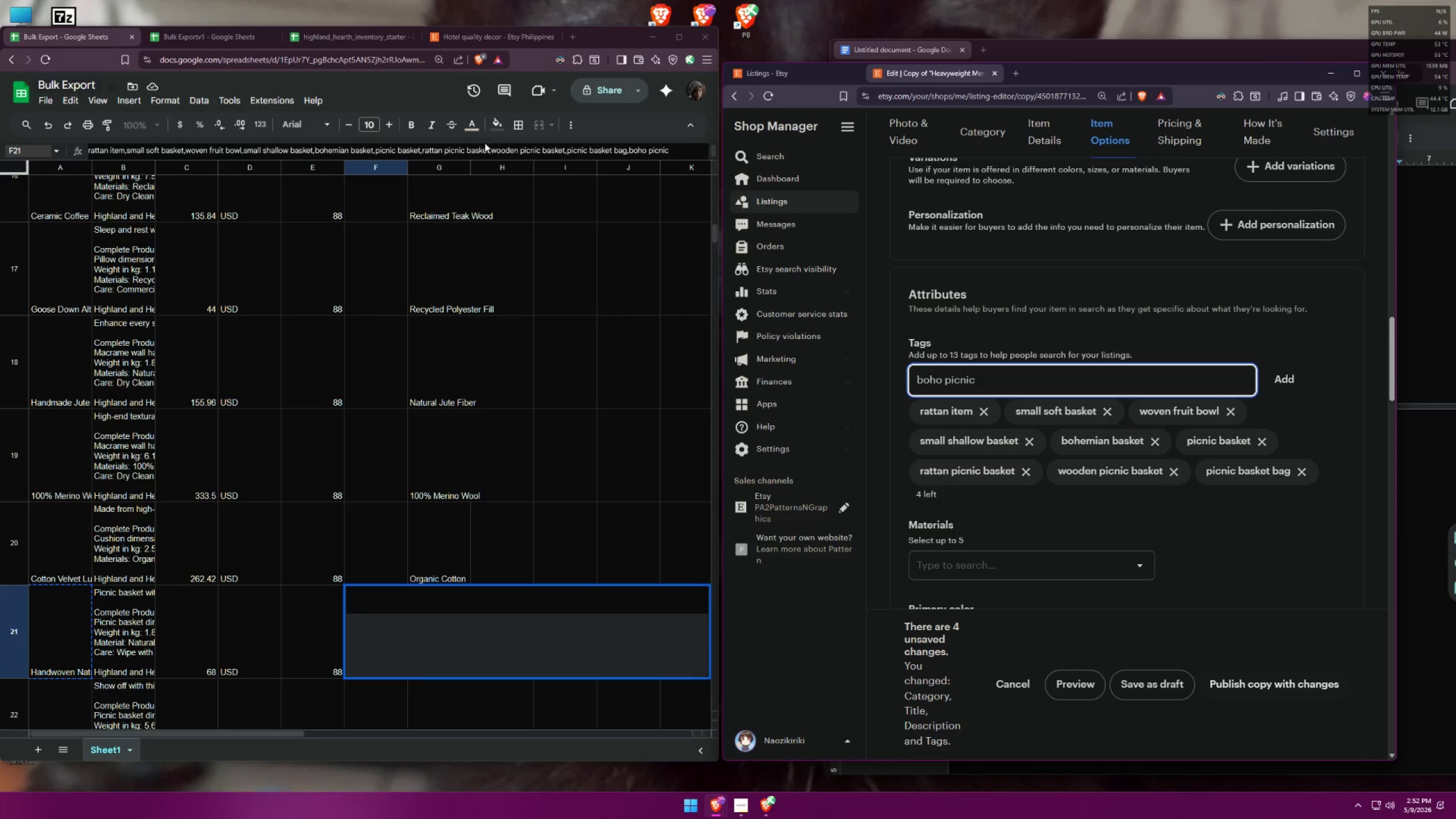 
left_click([490, 150])
 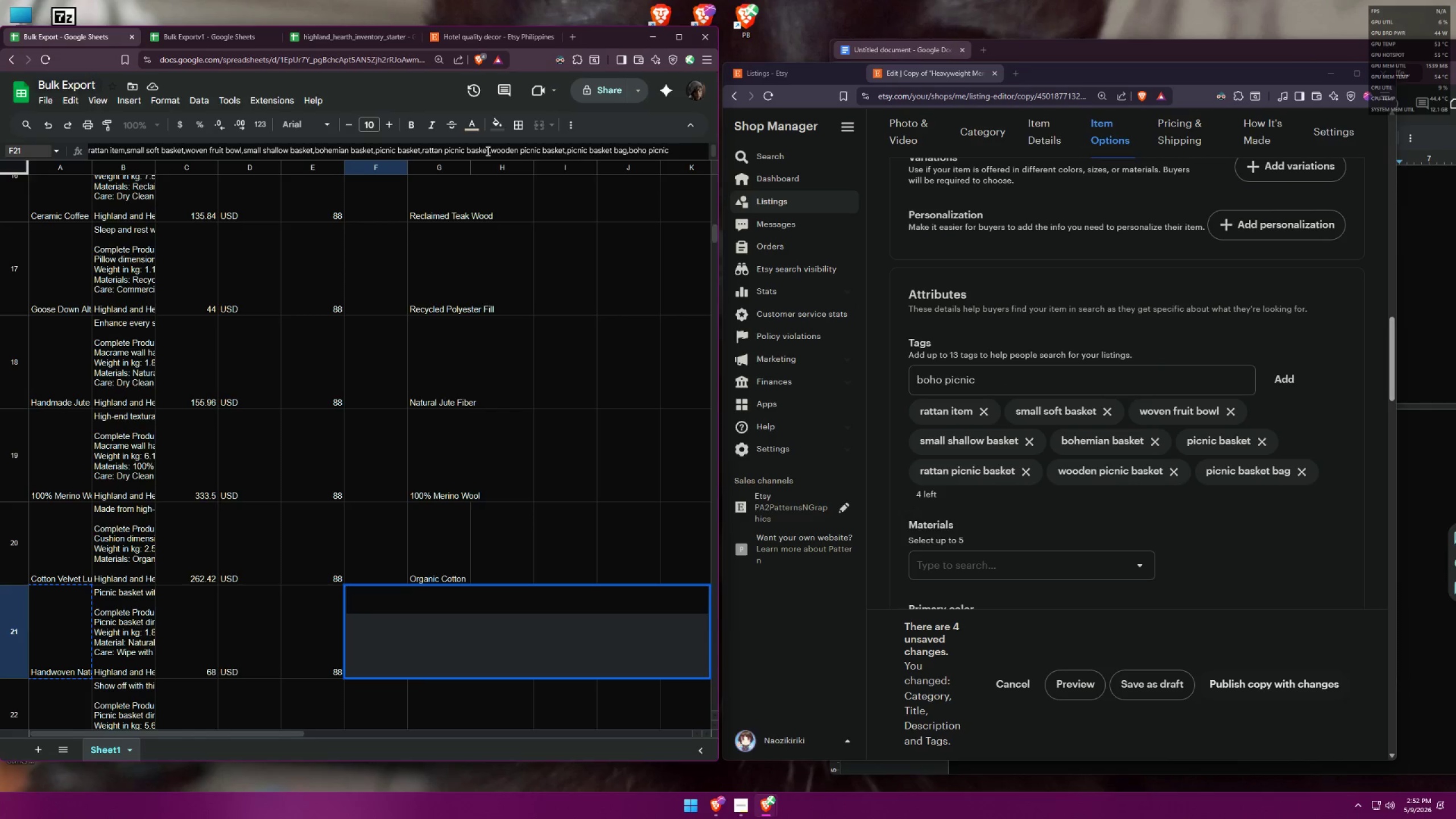 
key(ArrowDown)
 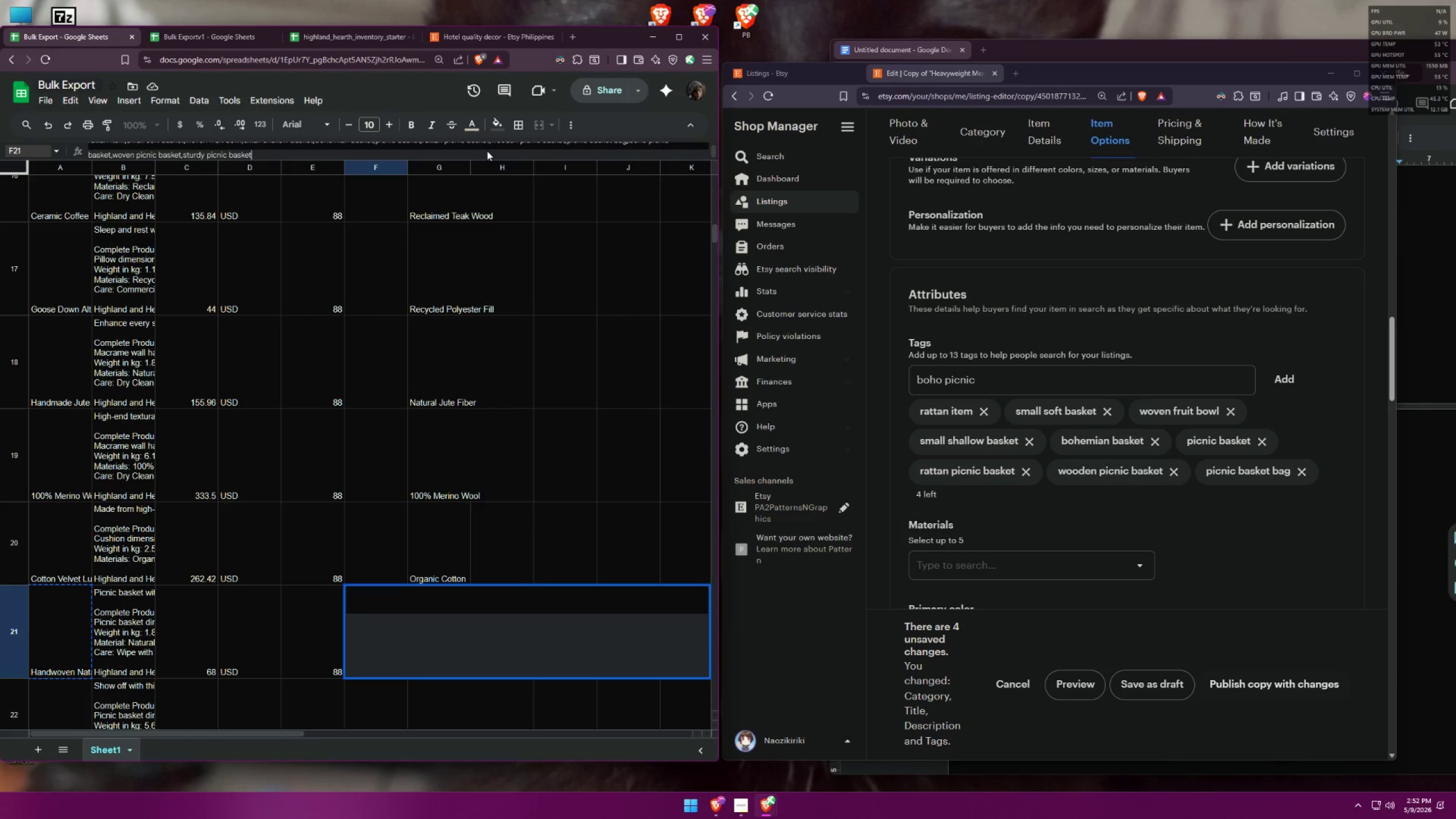 
key(ArrowDown)
 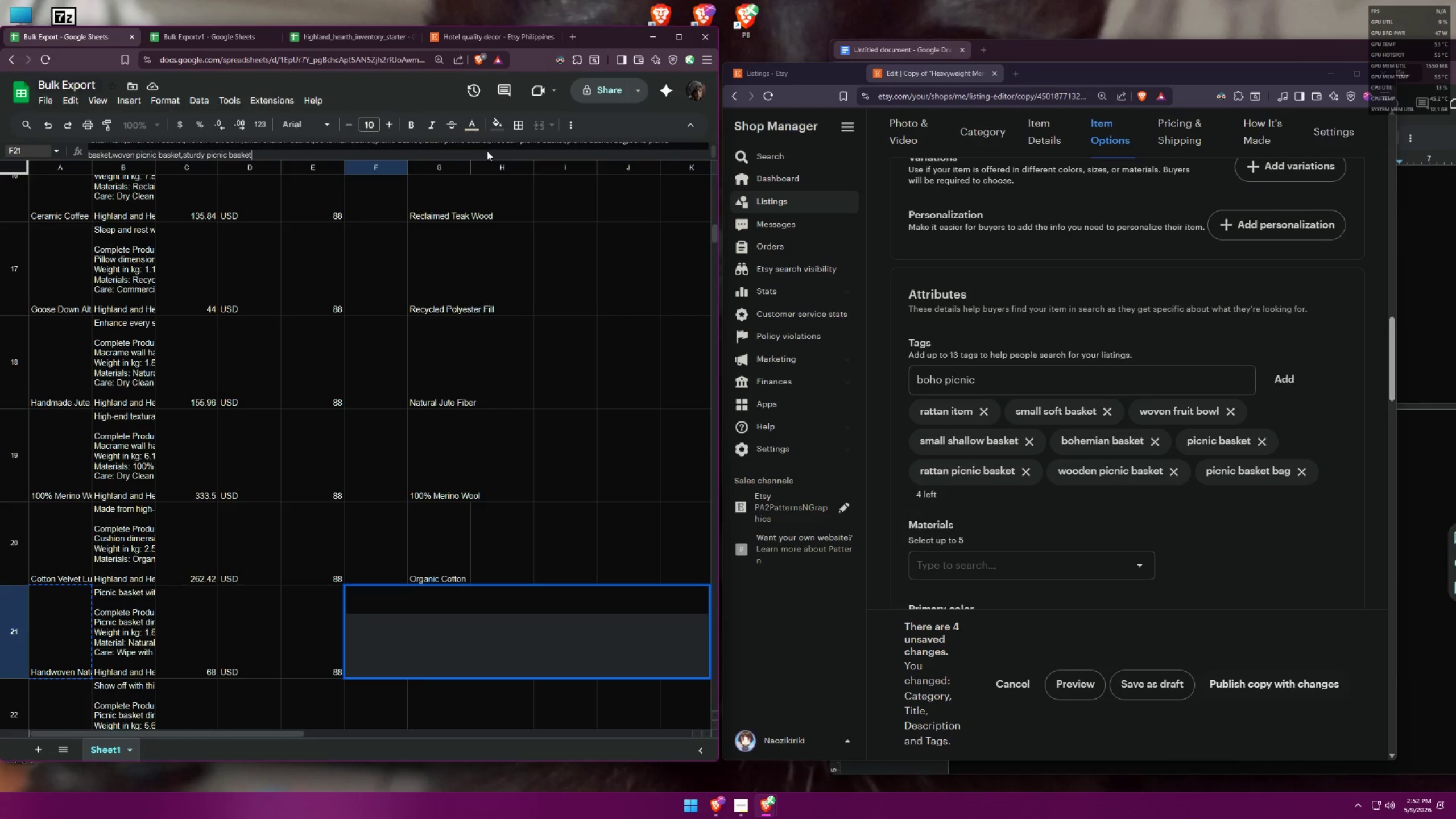 
key(ArrowDown)
 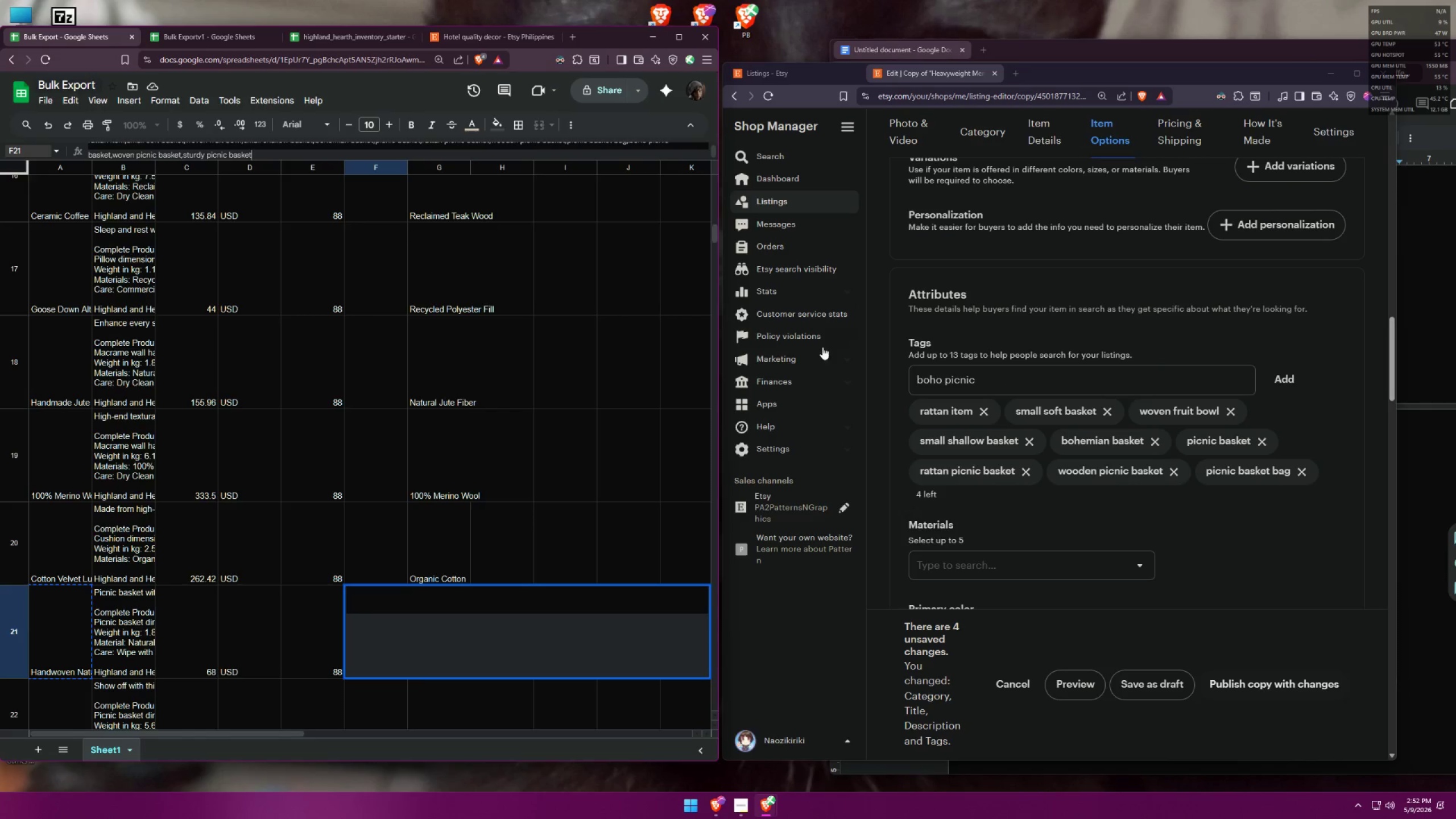 
left_click([1020, 386])
 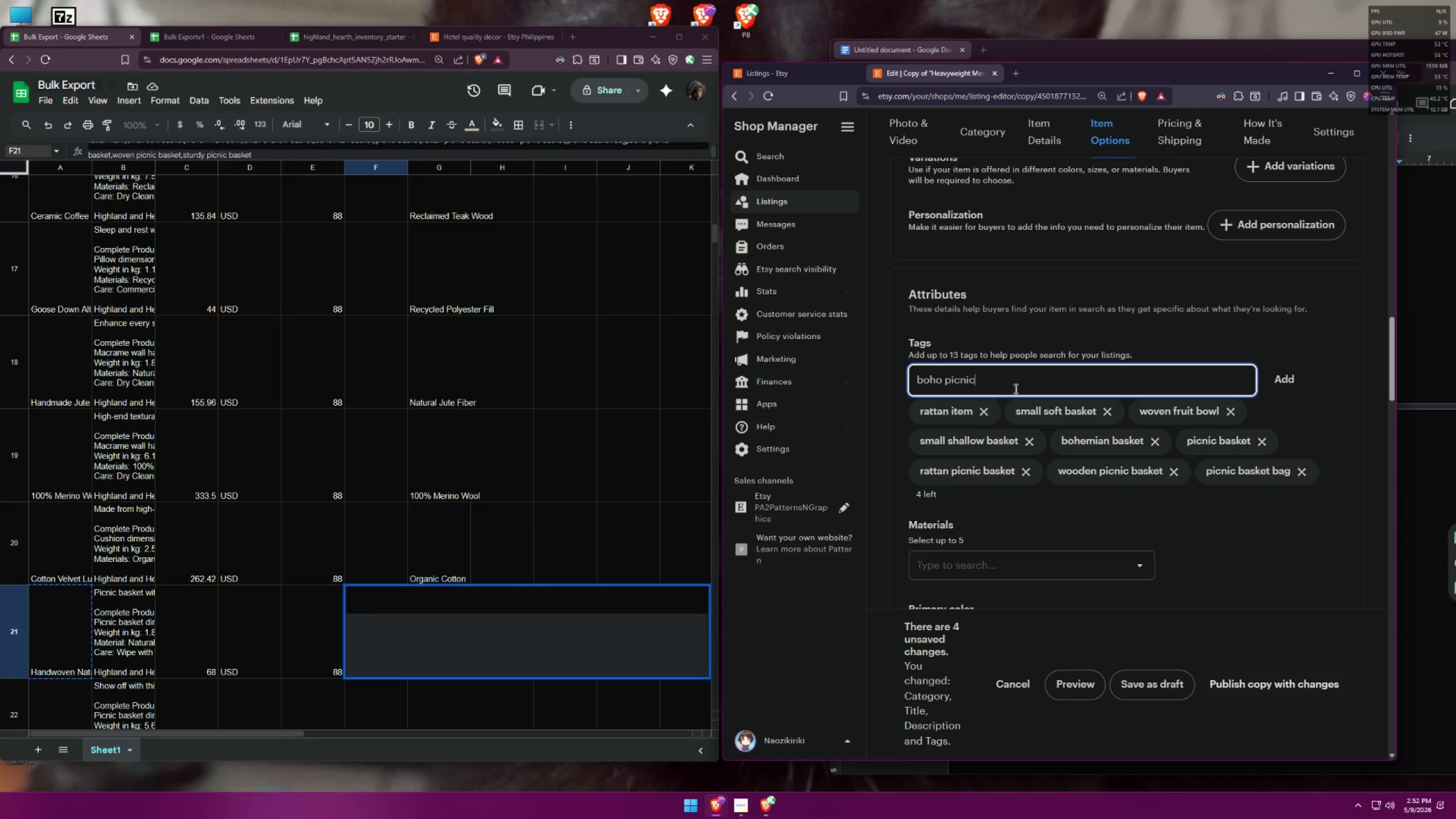 
type( nask)
key(Backspace)
key(Backspace)
key(Backspace)
key(Backspace)
type(basket)
 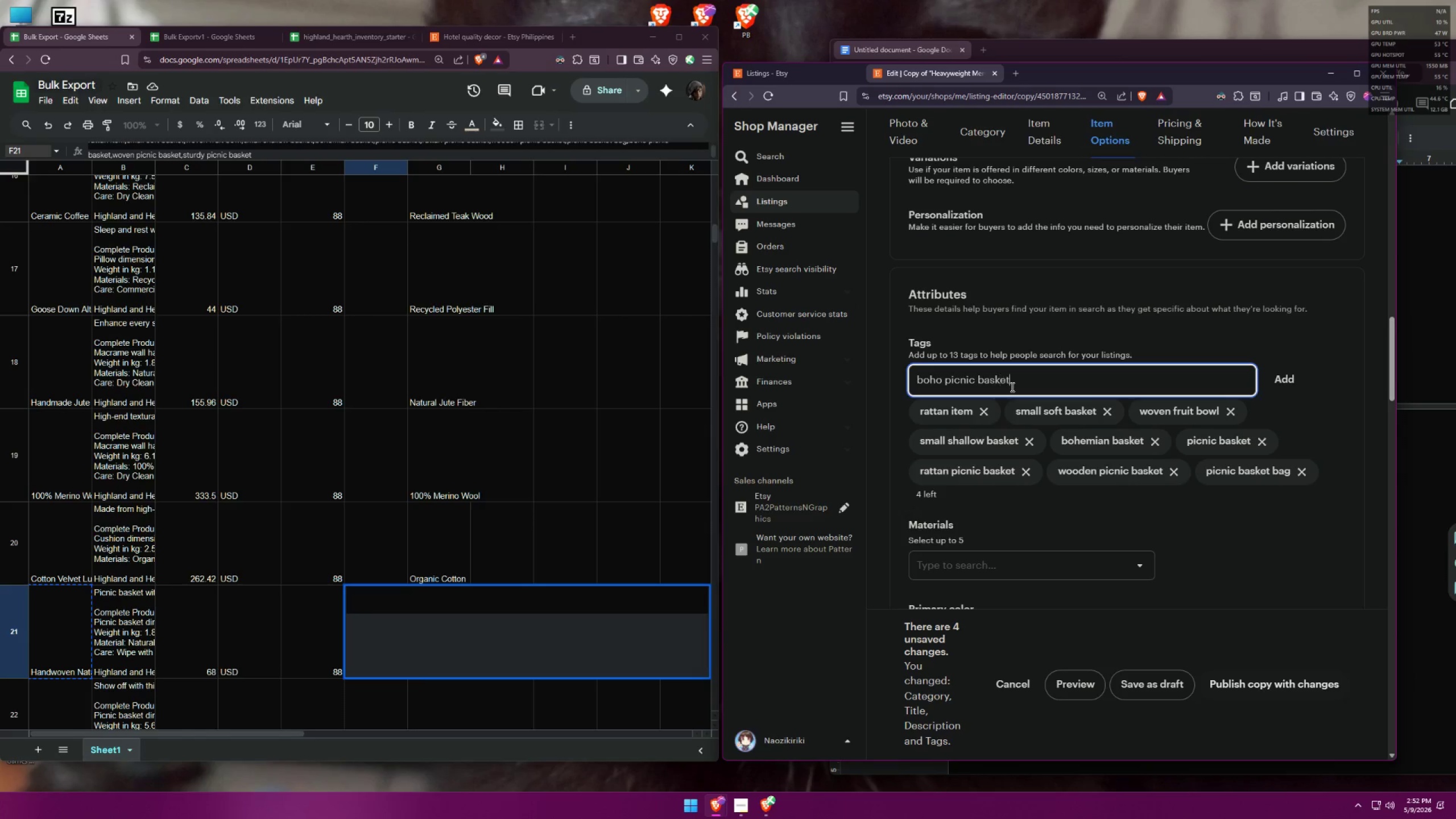 
key(Enter)
 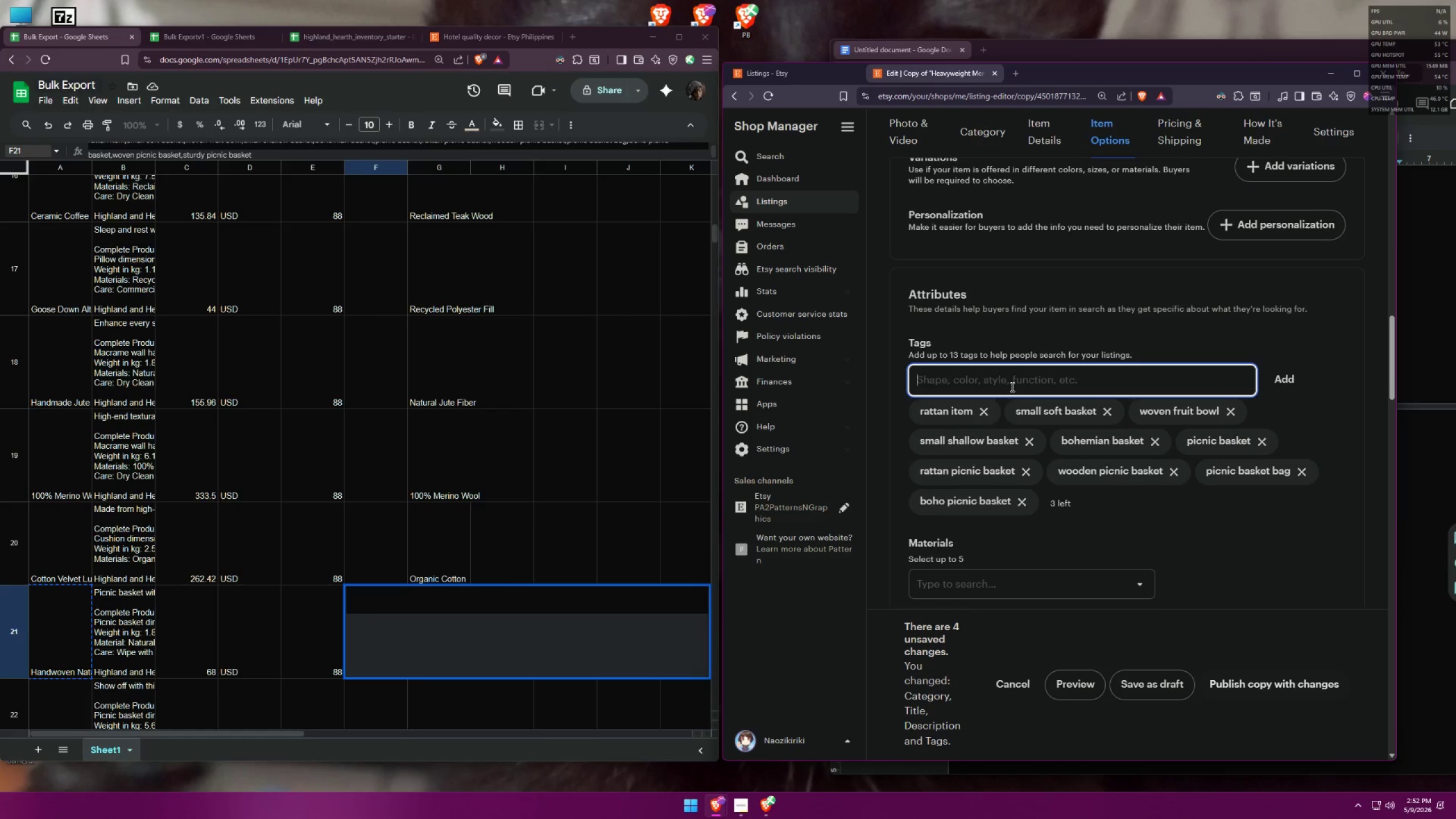 
type(woven picnic basket)
 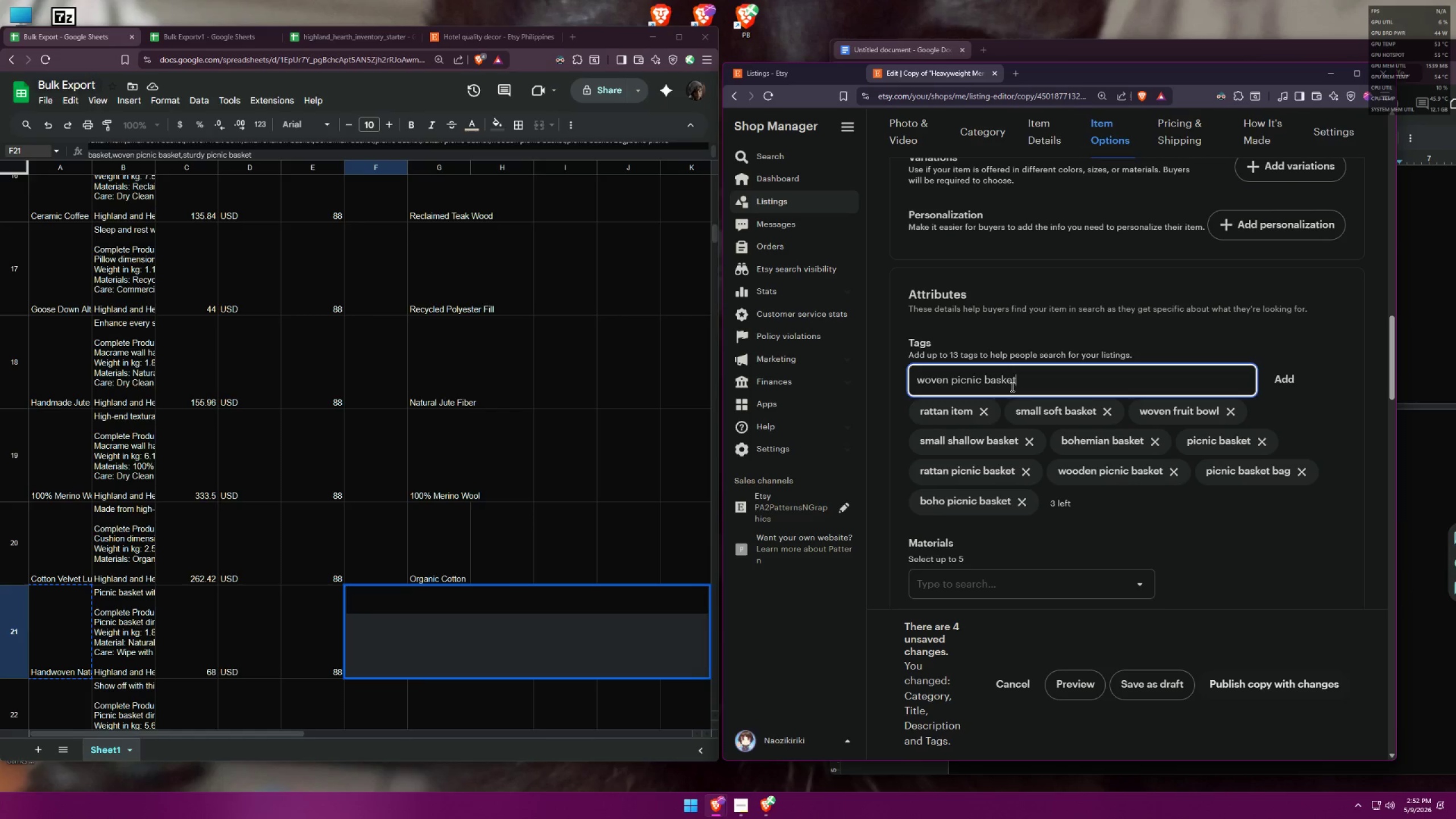 
key(Enter)
 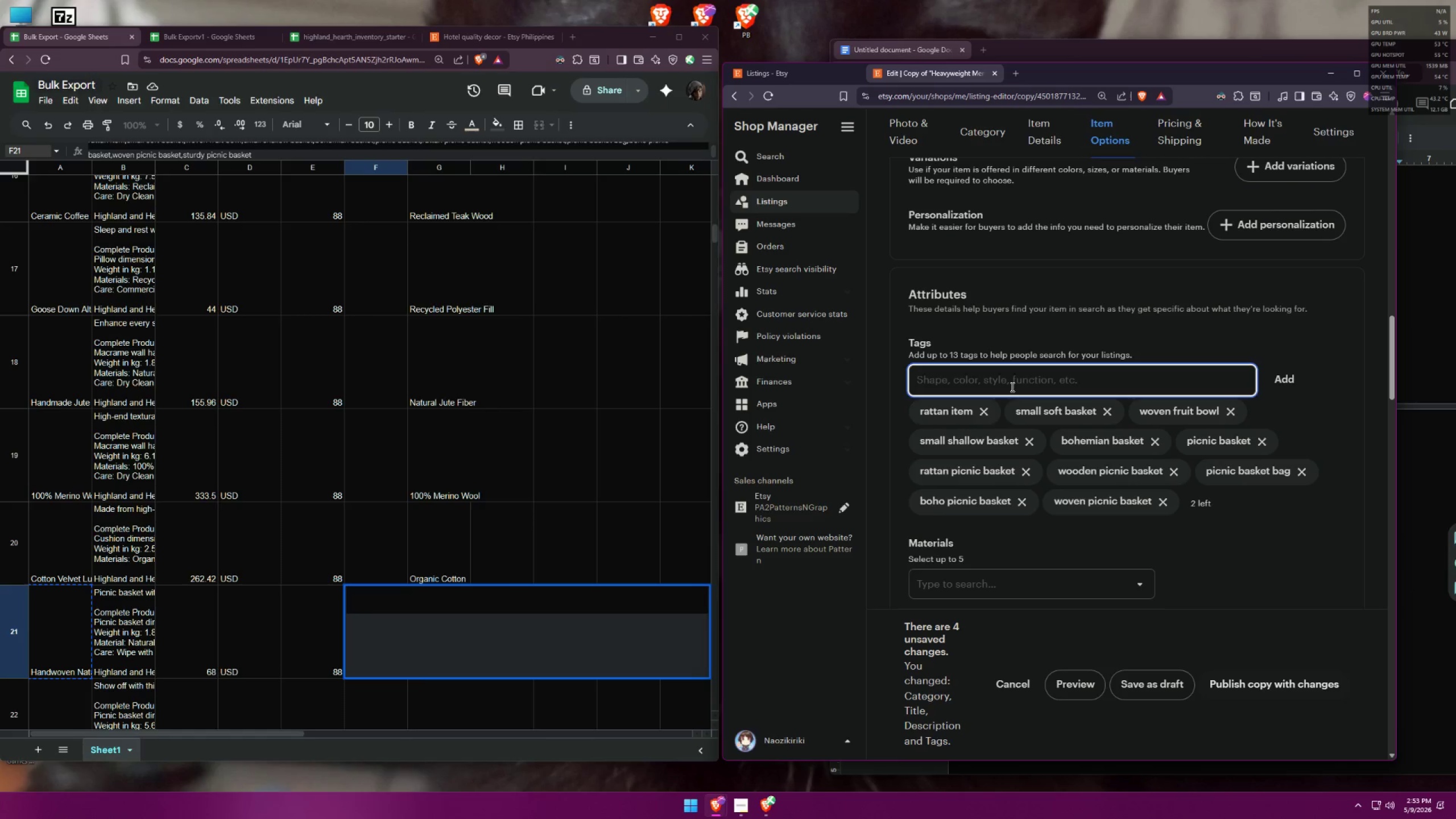 
wait(6.61)
 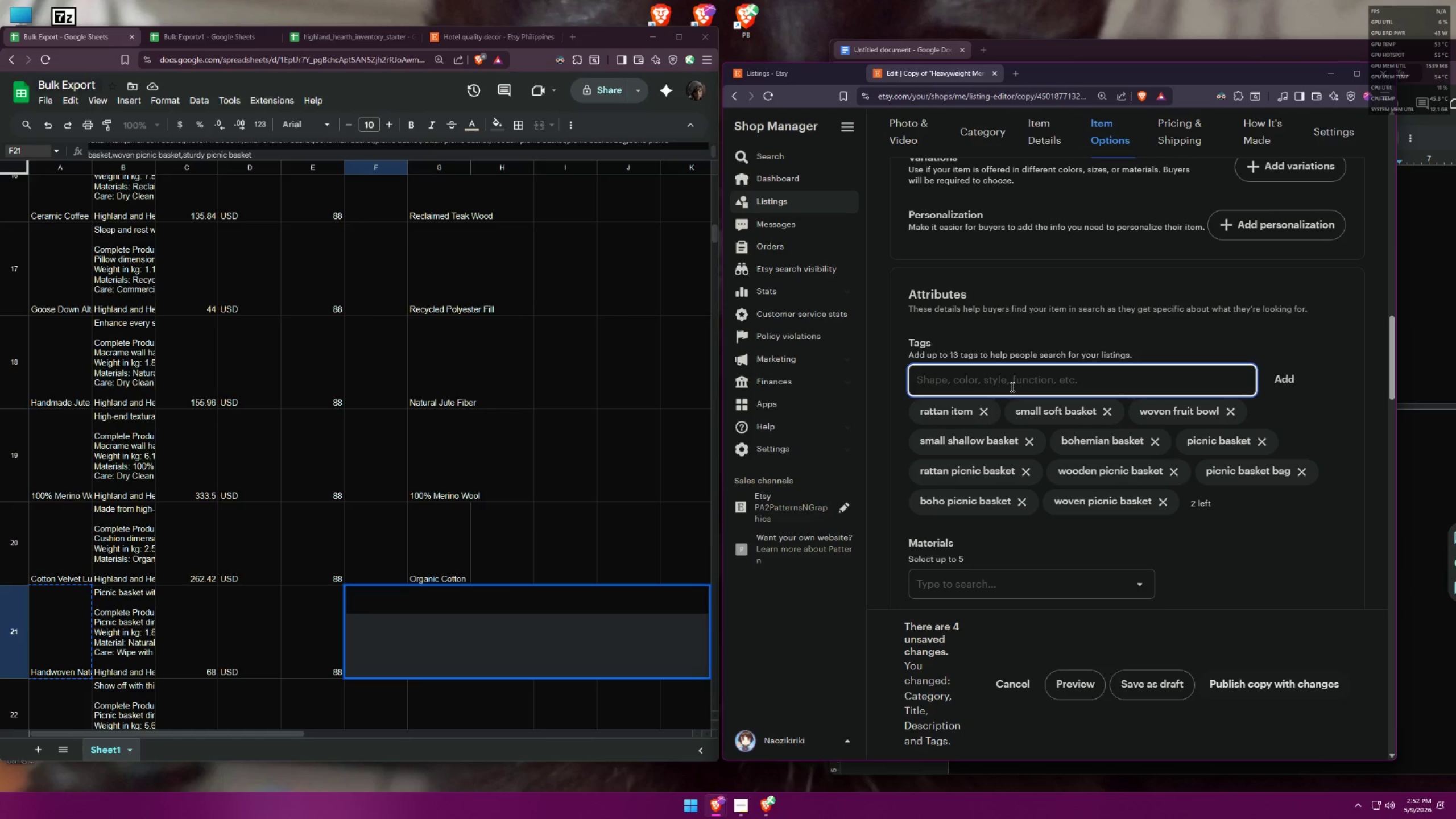 
type(su)
key(Backspace)
type(turdfu)
key(Backspace)
key(Backspace)
type(y picnic basket)
 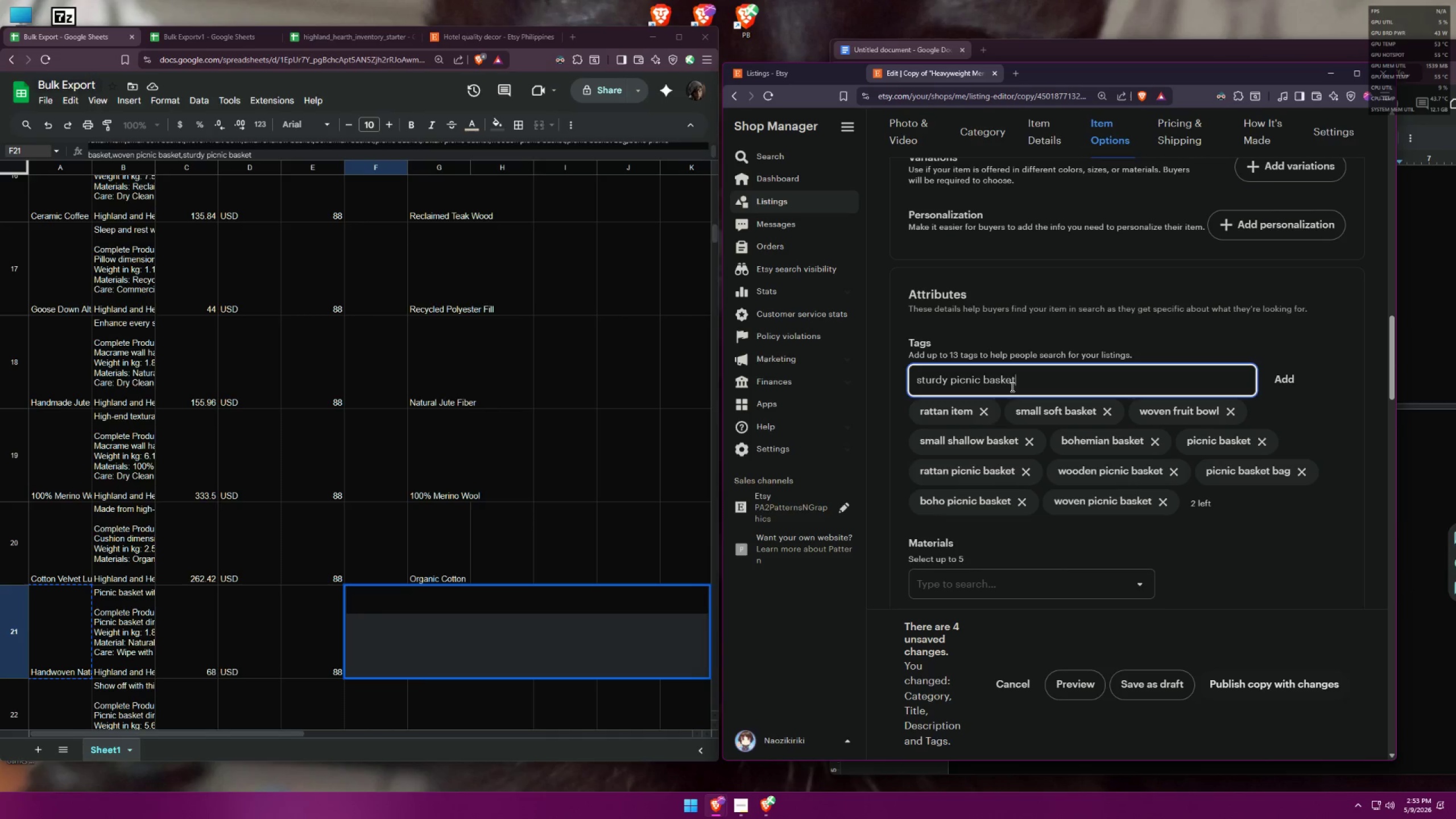 
key(Enter)
 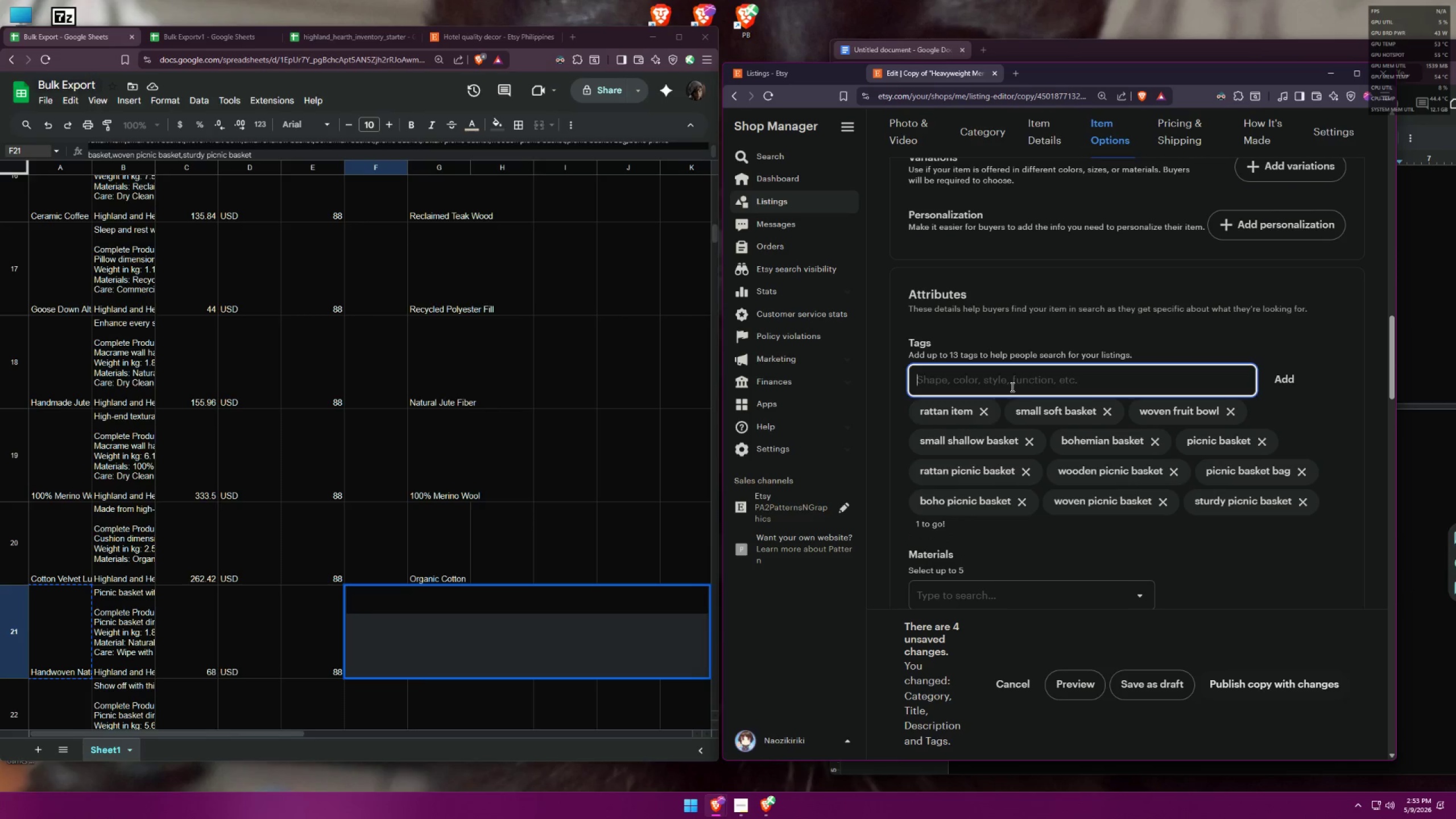 
type(decorative basket)
 